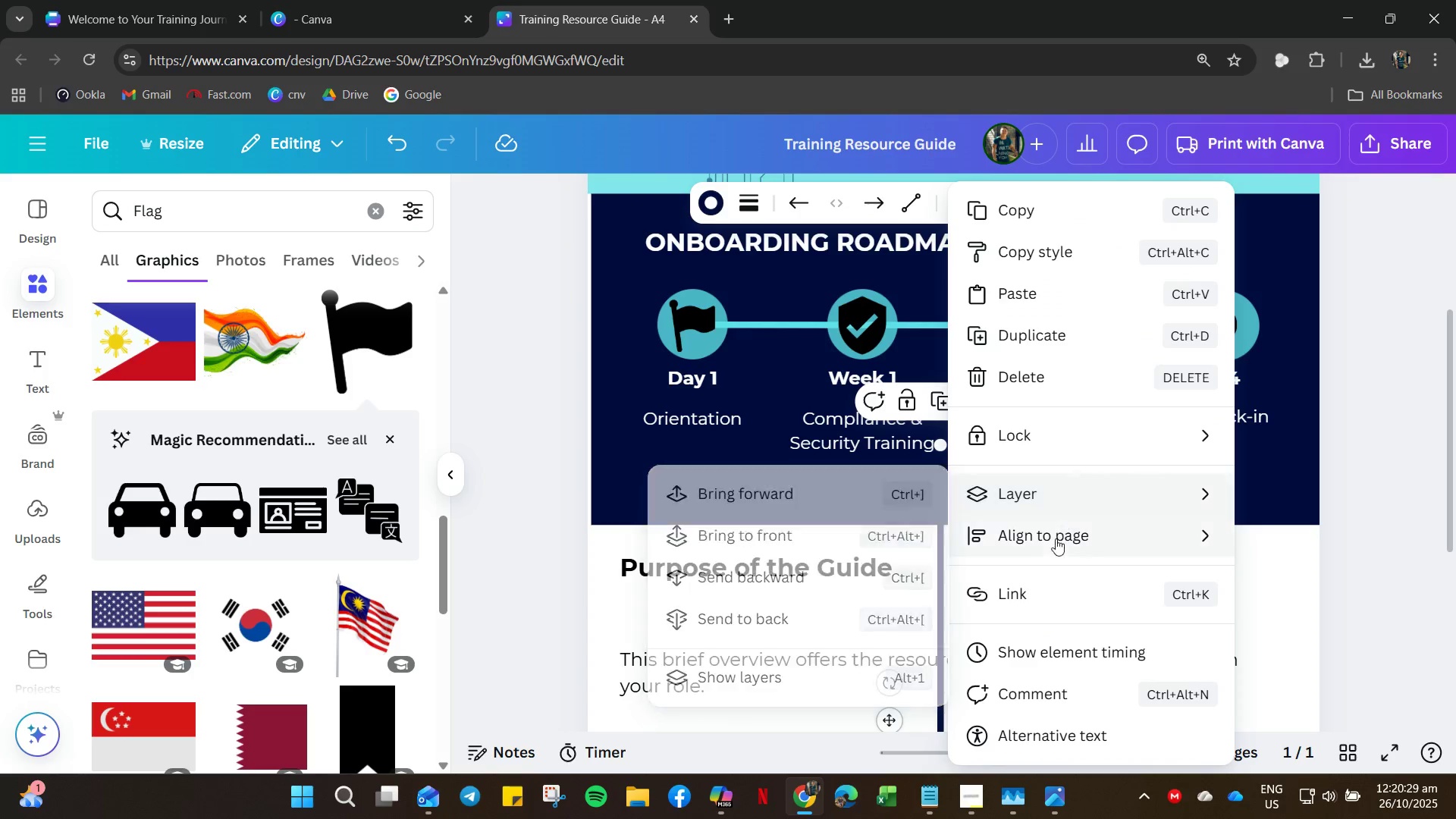 
left_click([1058, 538])
 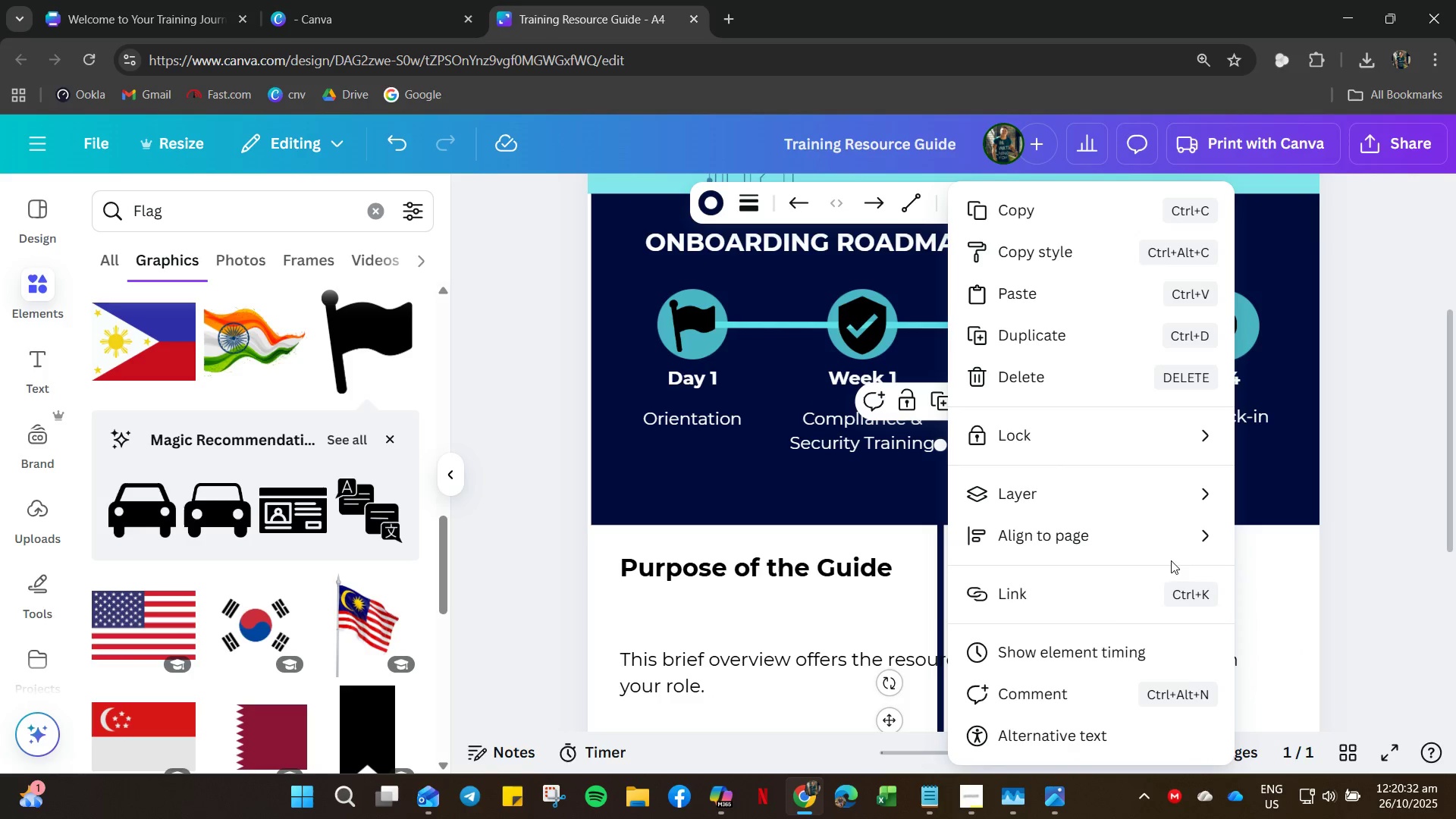 
left_click([1147, 551])
 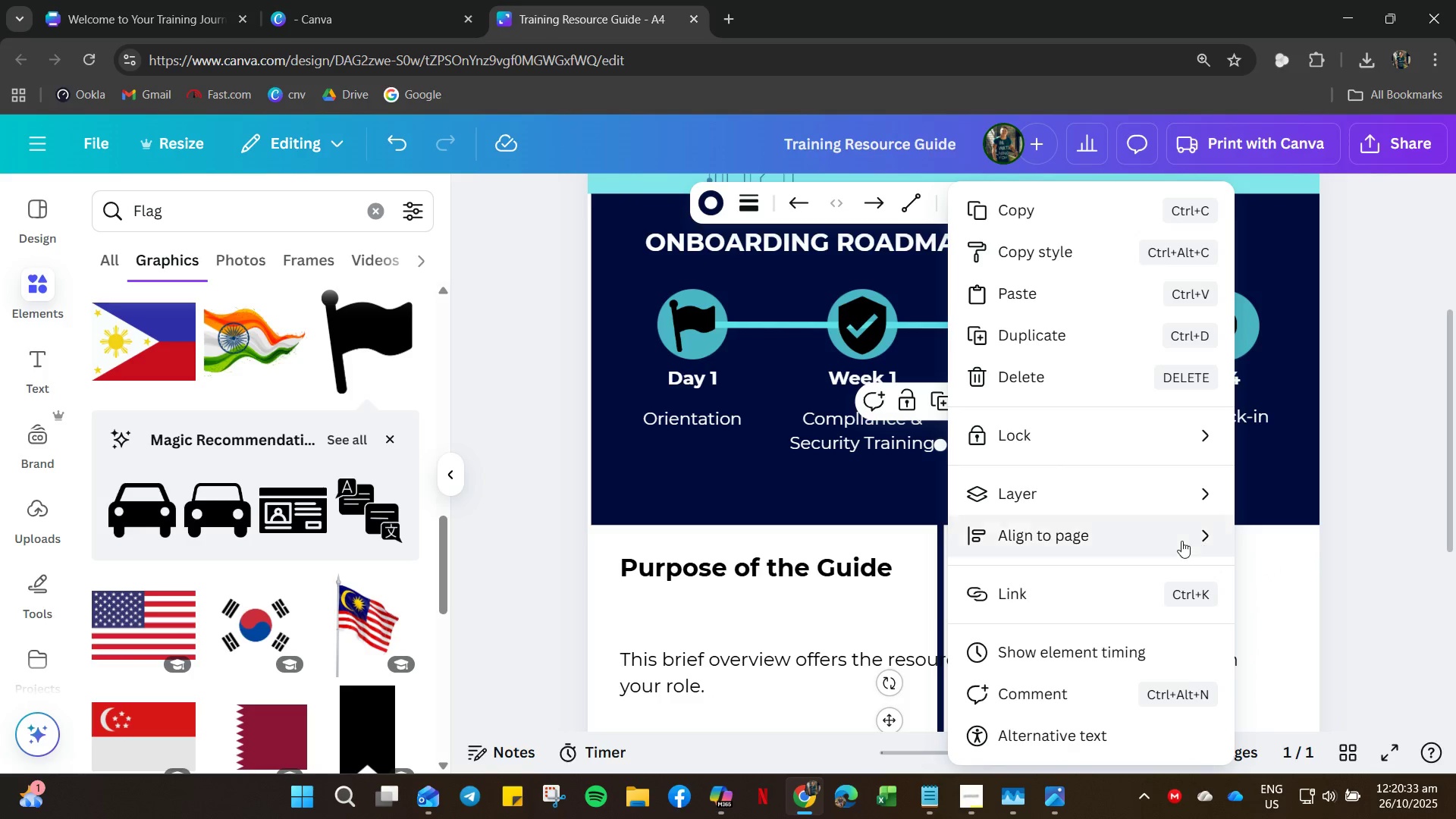 
left_click([1178, 536])
 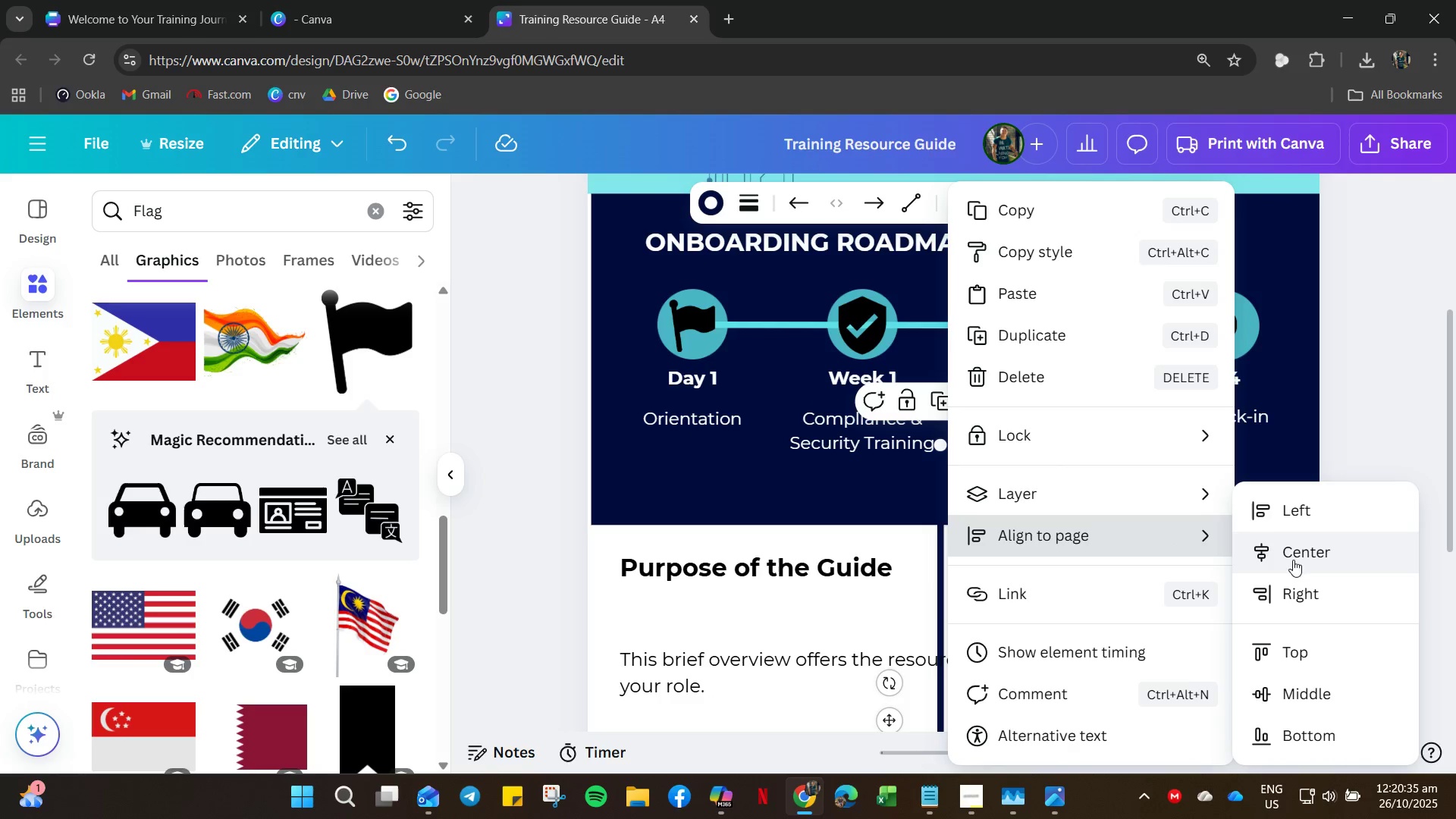 
left_click([1295, 557])
 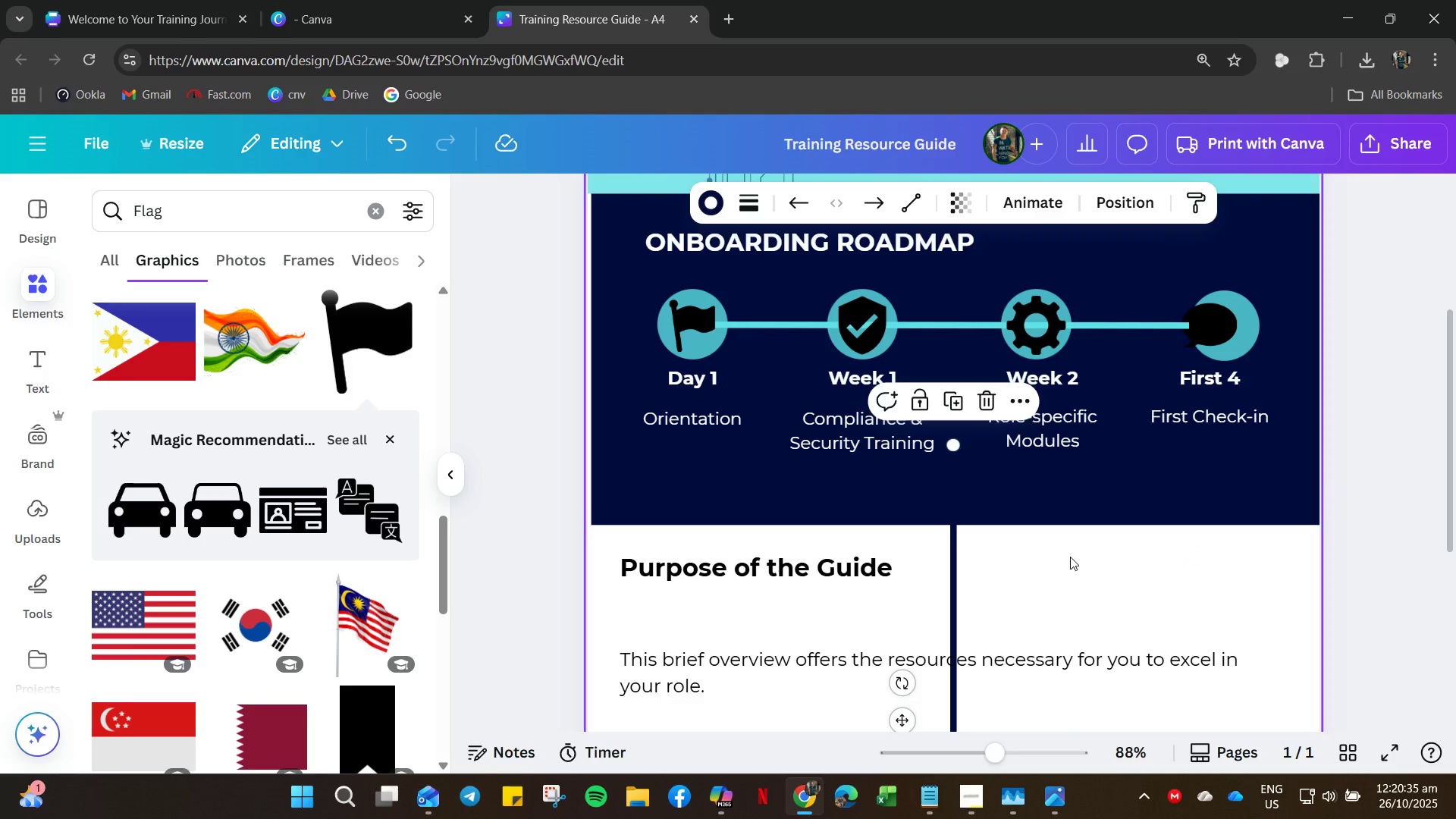 
left_click([1070, 557])
 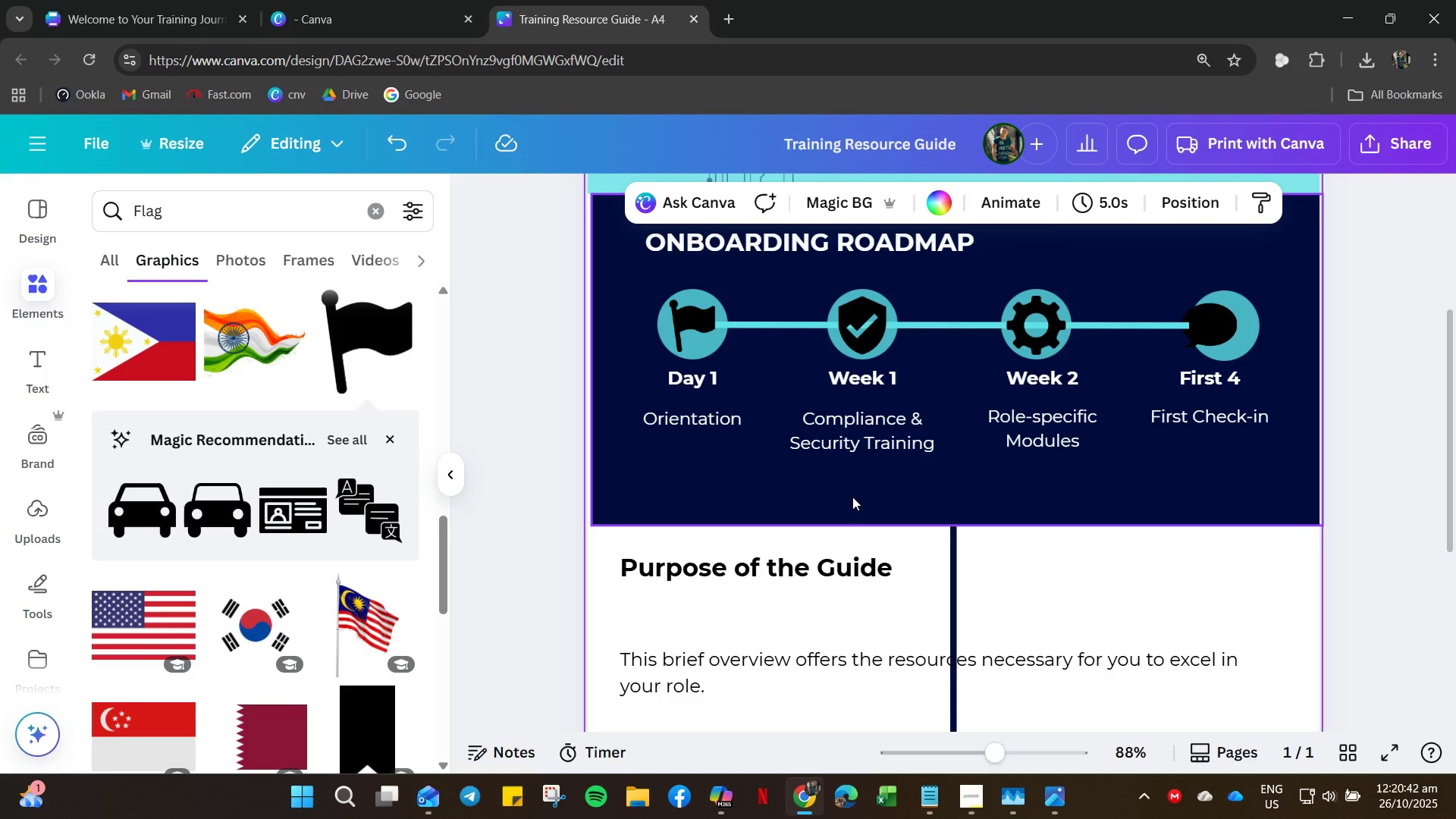 
wait(7.86)
 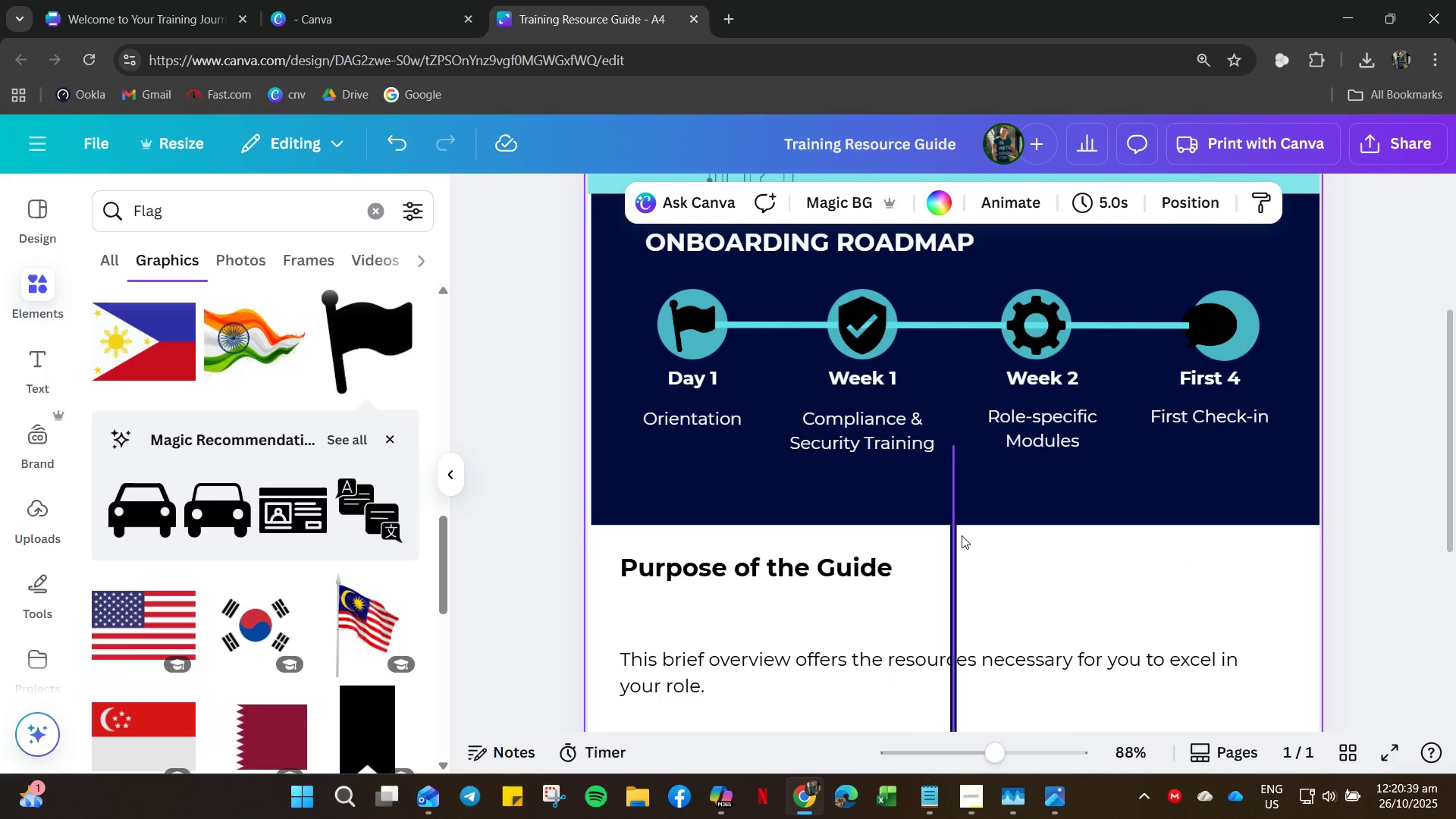 
scroll: coordinate [808, 520], scroll_direction: down, amount: 5.0
 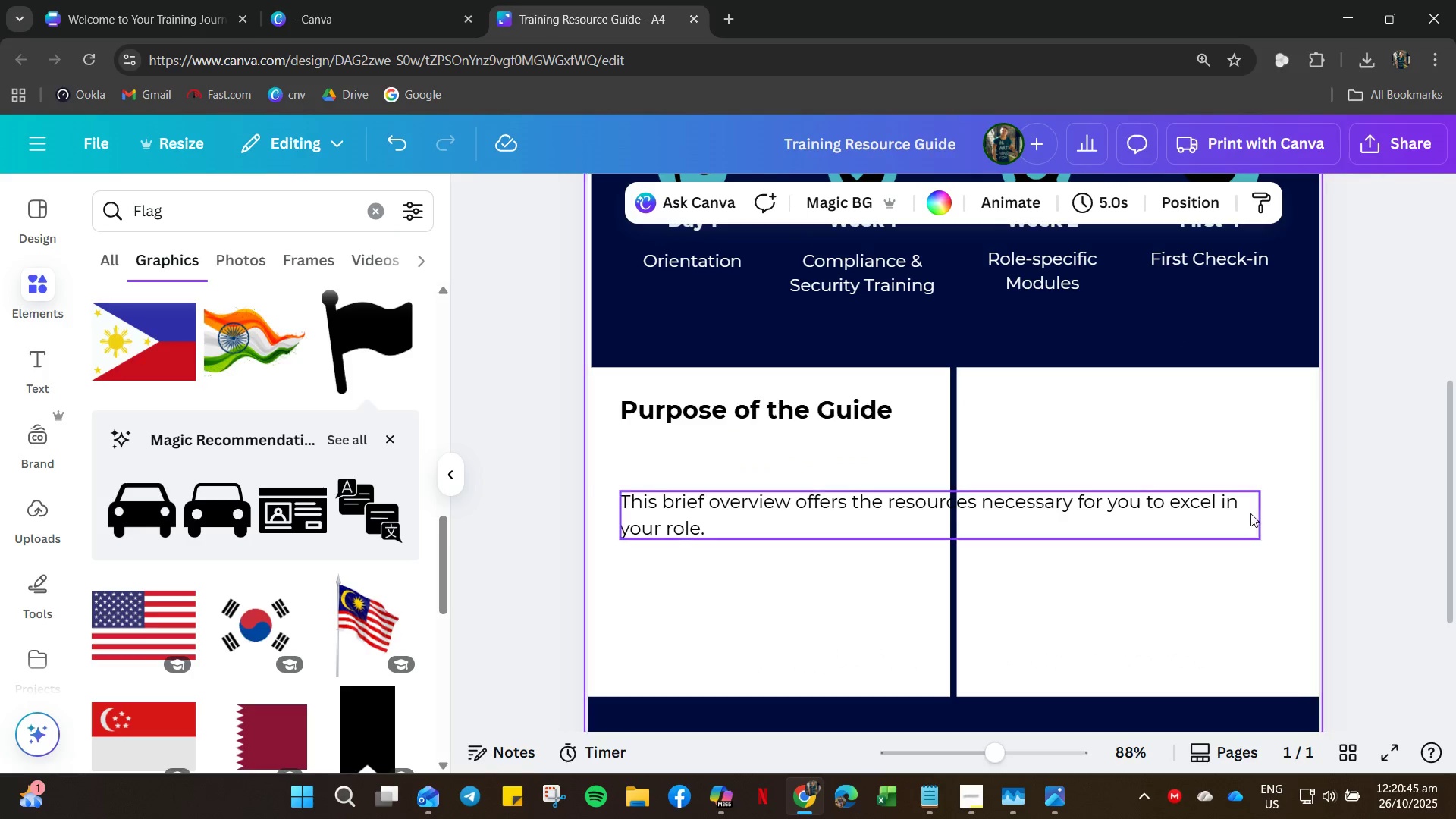 
left_click([1239, 505])
 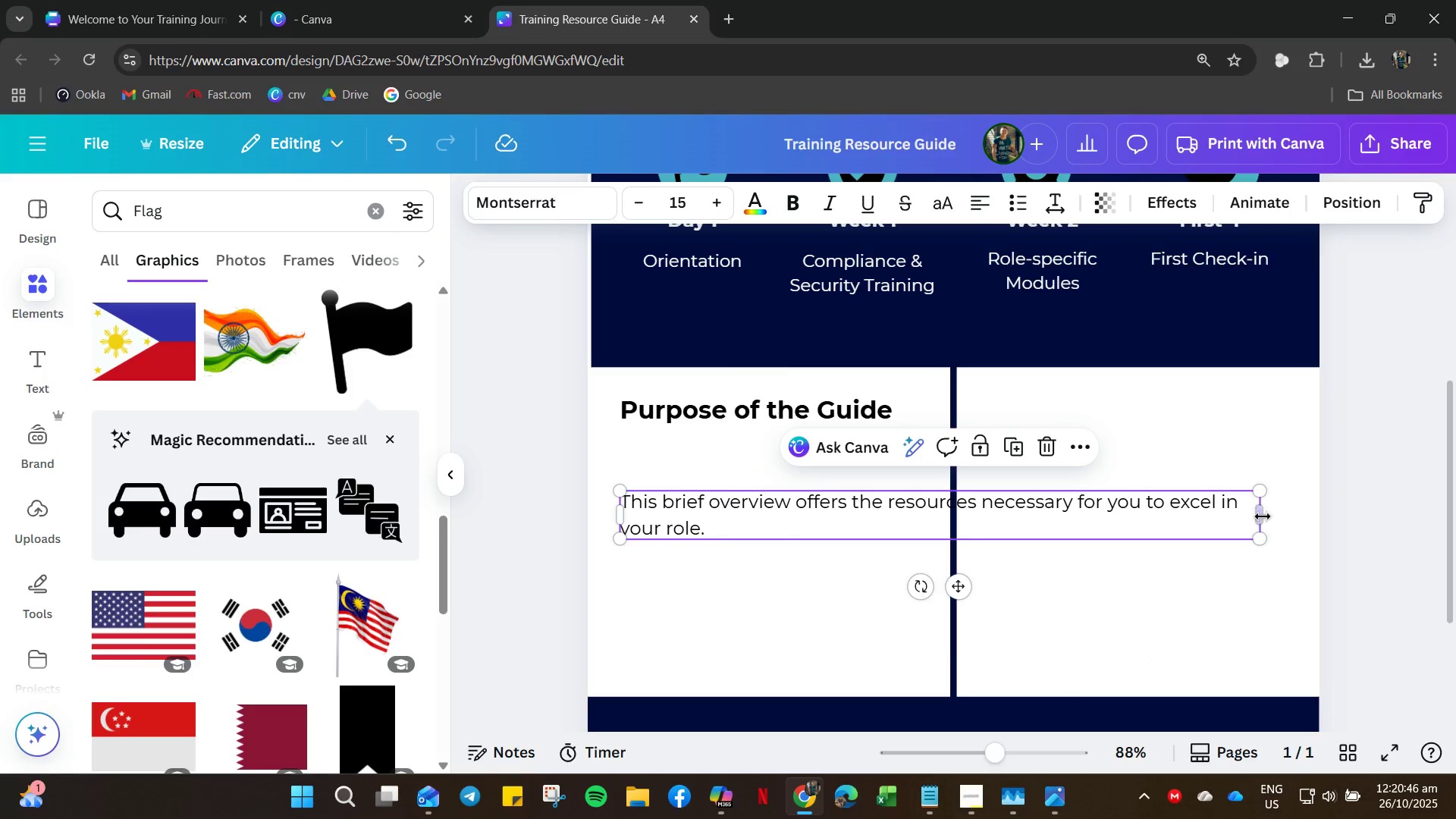 
left_click_drag(start_coordinate=[1263, 516], to_coordinate=[886, 505])
 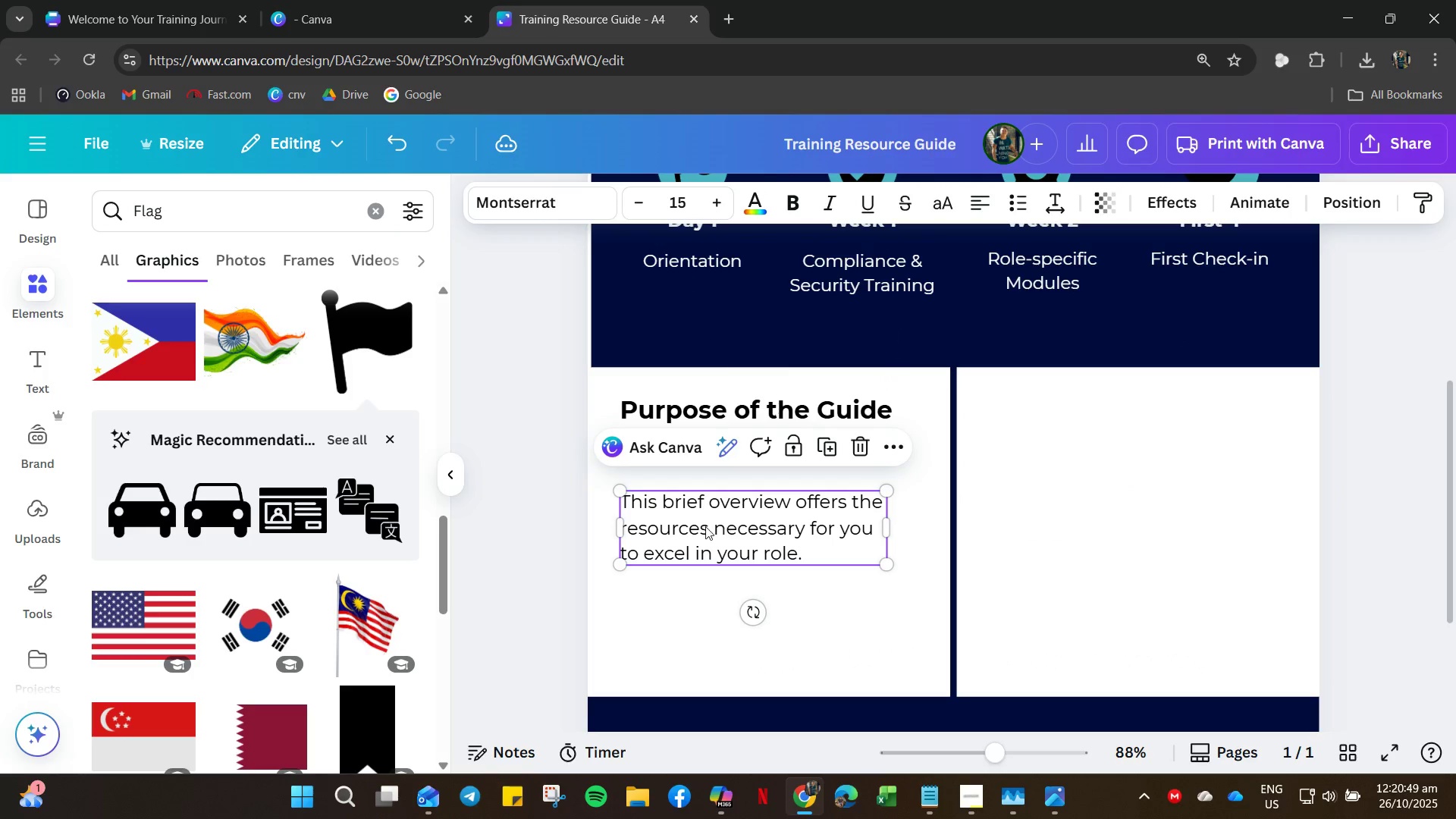 
left_click_drag(start_coordinate=[705, 526], to_coordinate=[704, 484])
 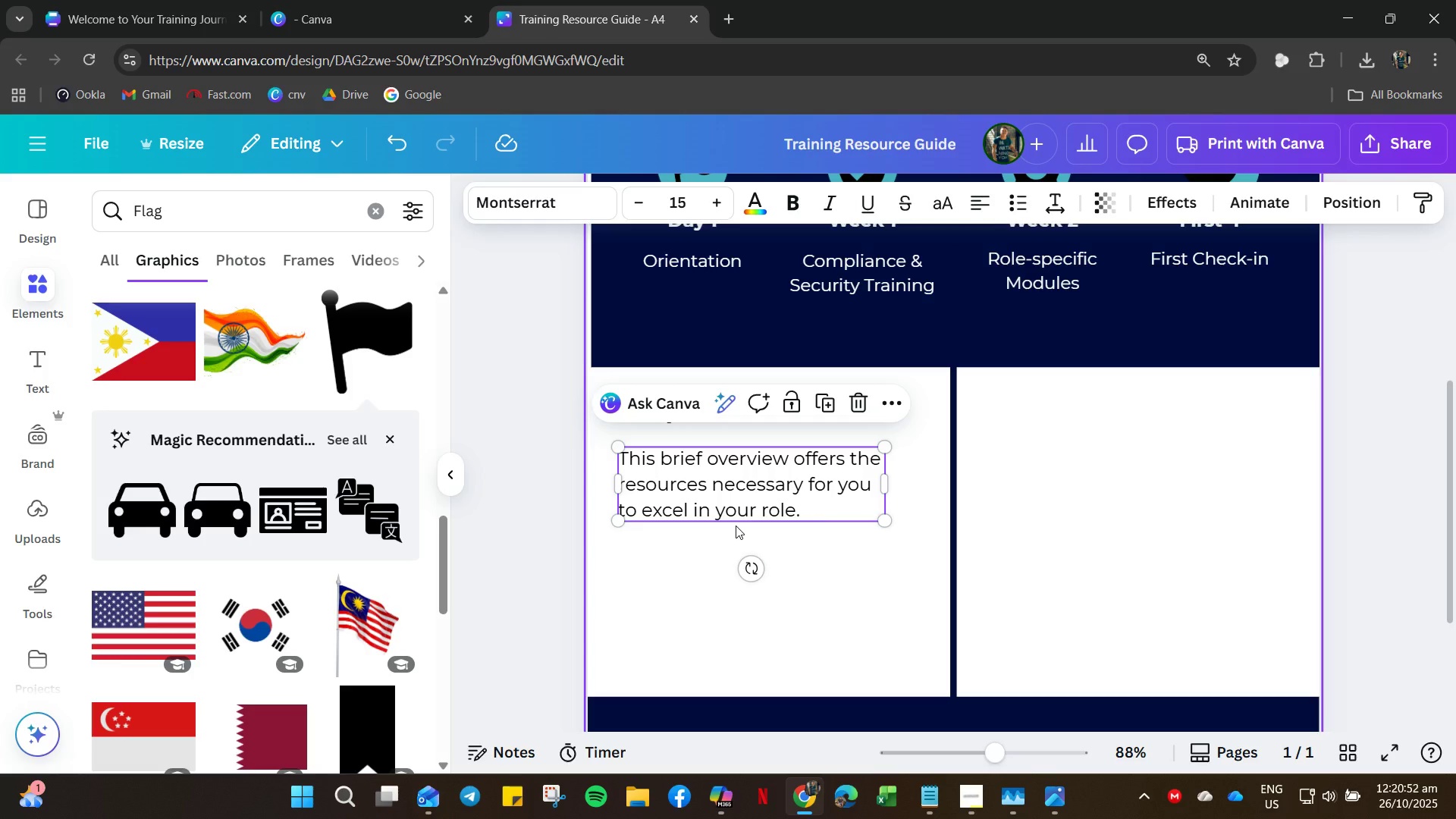 
left_click([736, 526])
 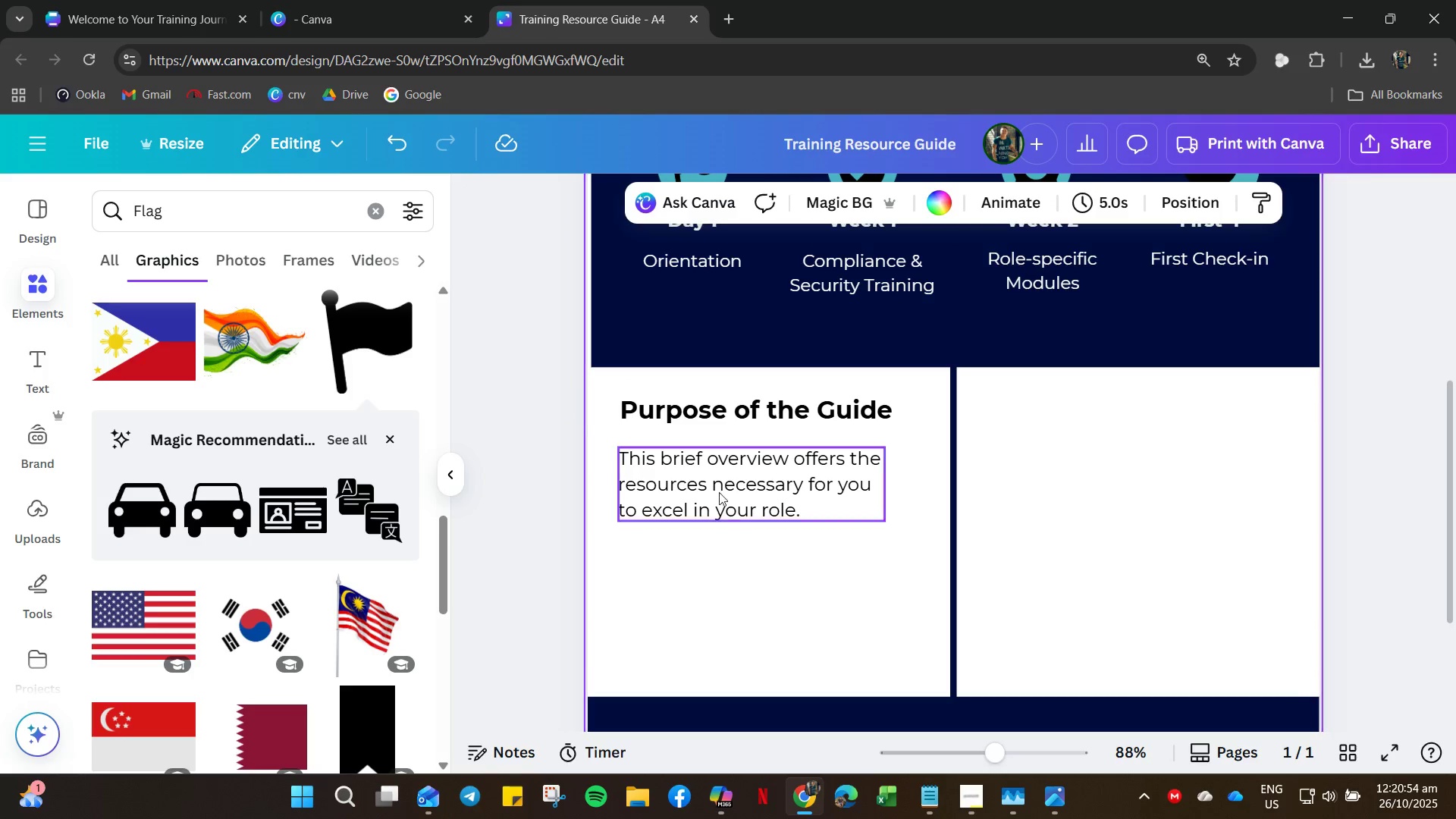 
left_click([654, 400])
 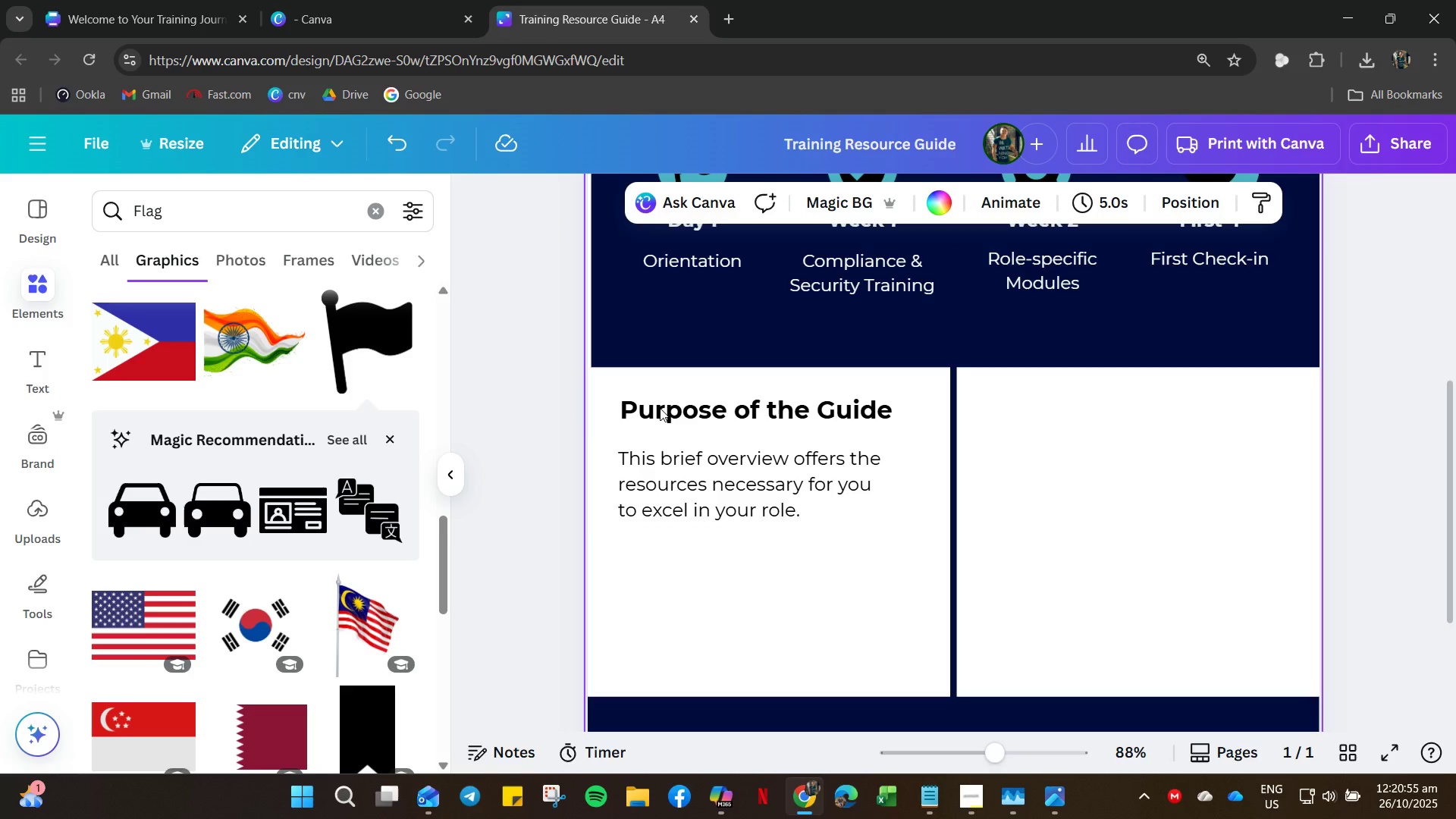 
double_click([660, 408])
 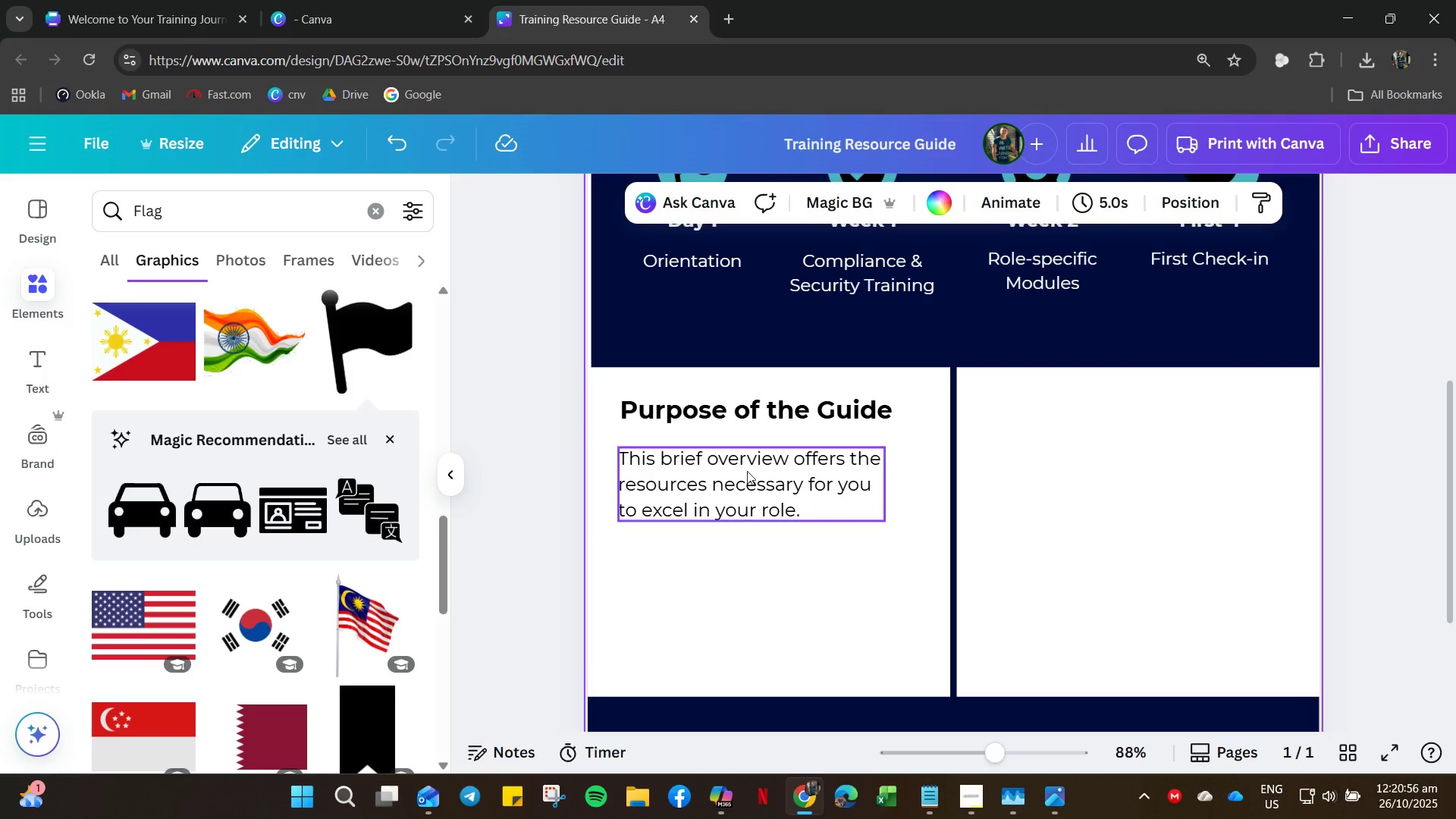 
left_click([740, 509])
 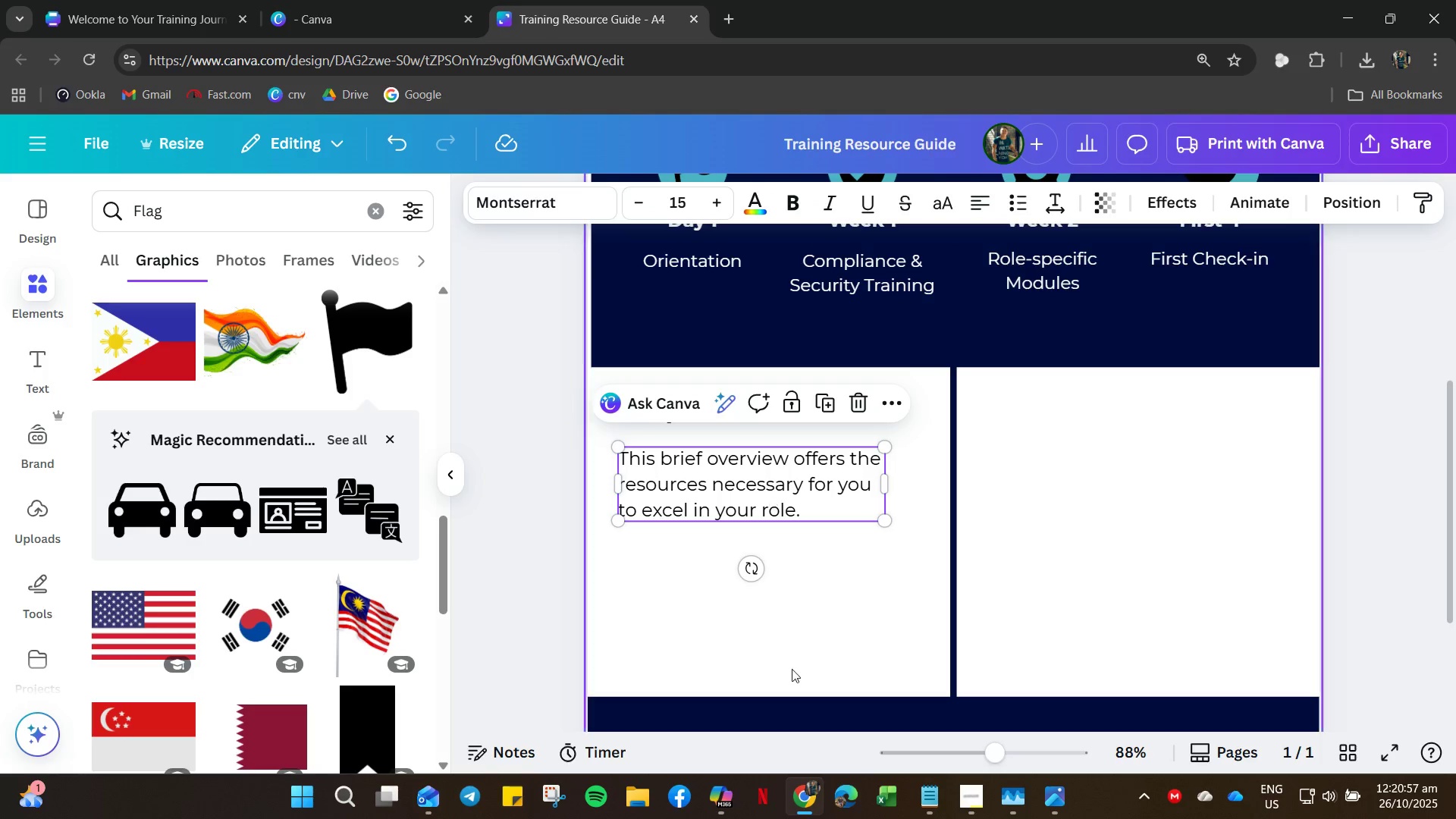 
left_click([795, 675])
 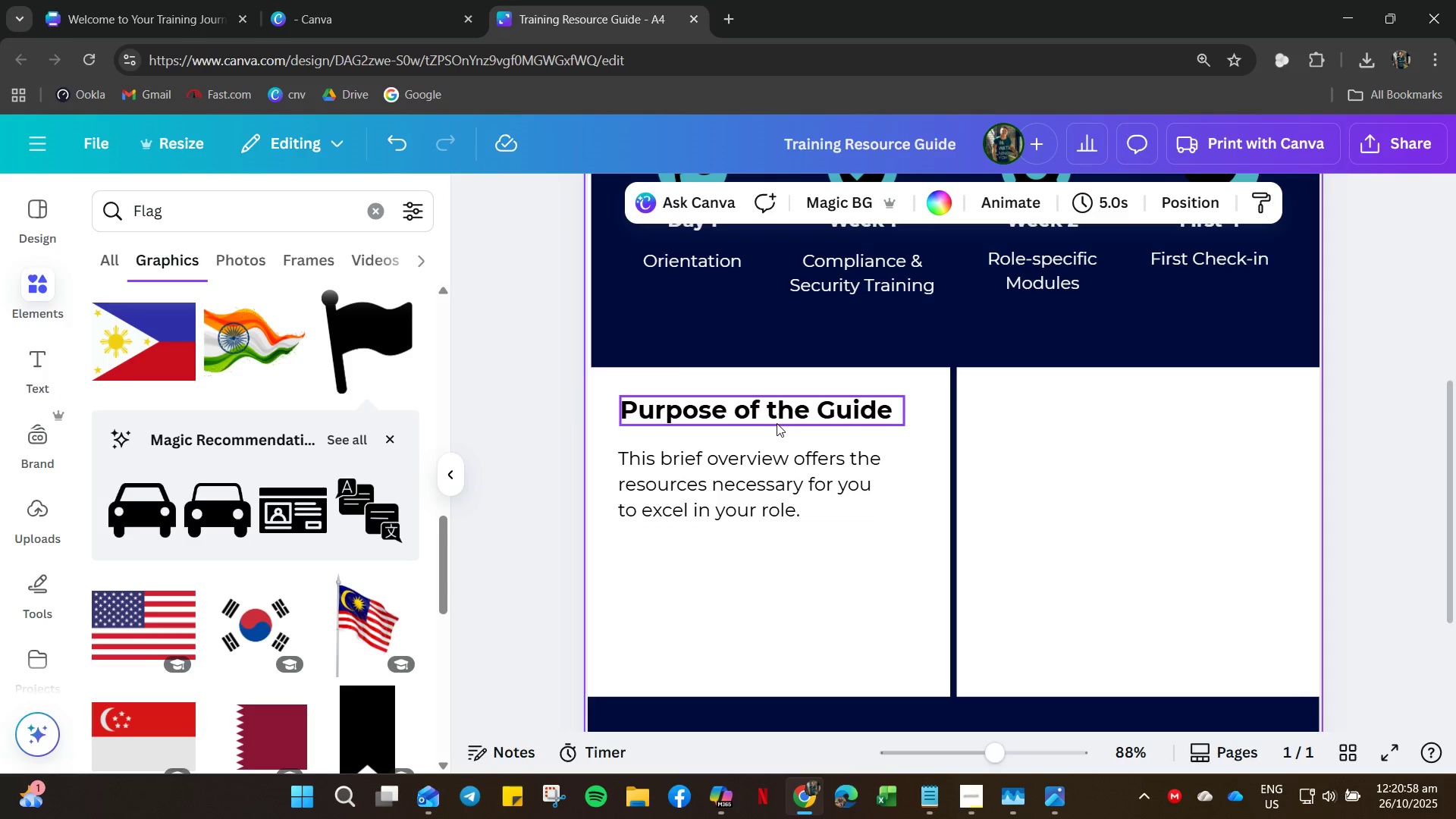 
double_click([777, 423])
 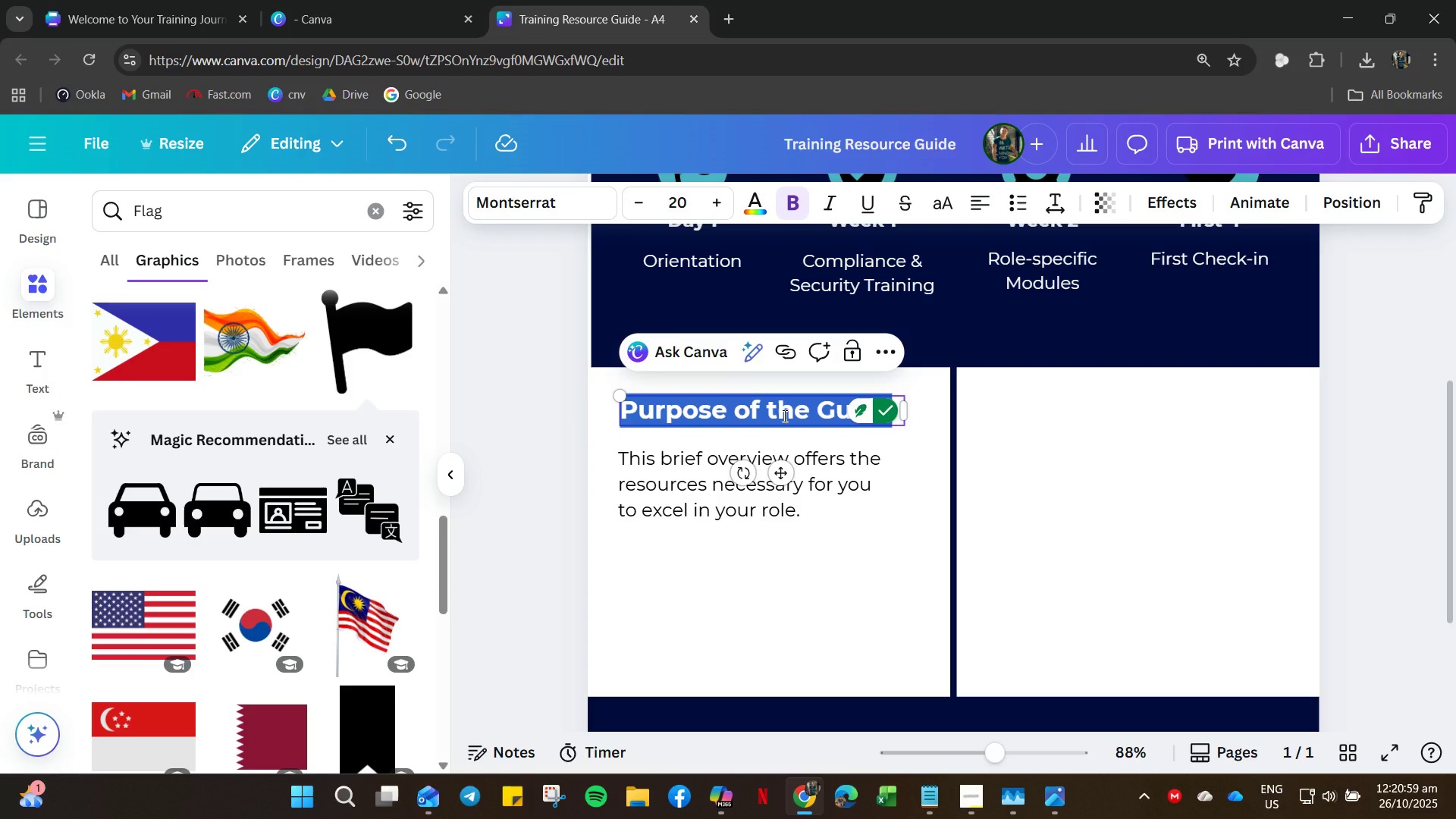 
type(Quick=sstart)
key(Backspace)
key(Backspace)
key(Backspace)
key(Backspace)
key(Backspace)
key(Backspace)
key(Backspace)
type(=)
key(Backspace)
type(-Strt CHecklisy)
key(Backspace)
type(t)
 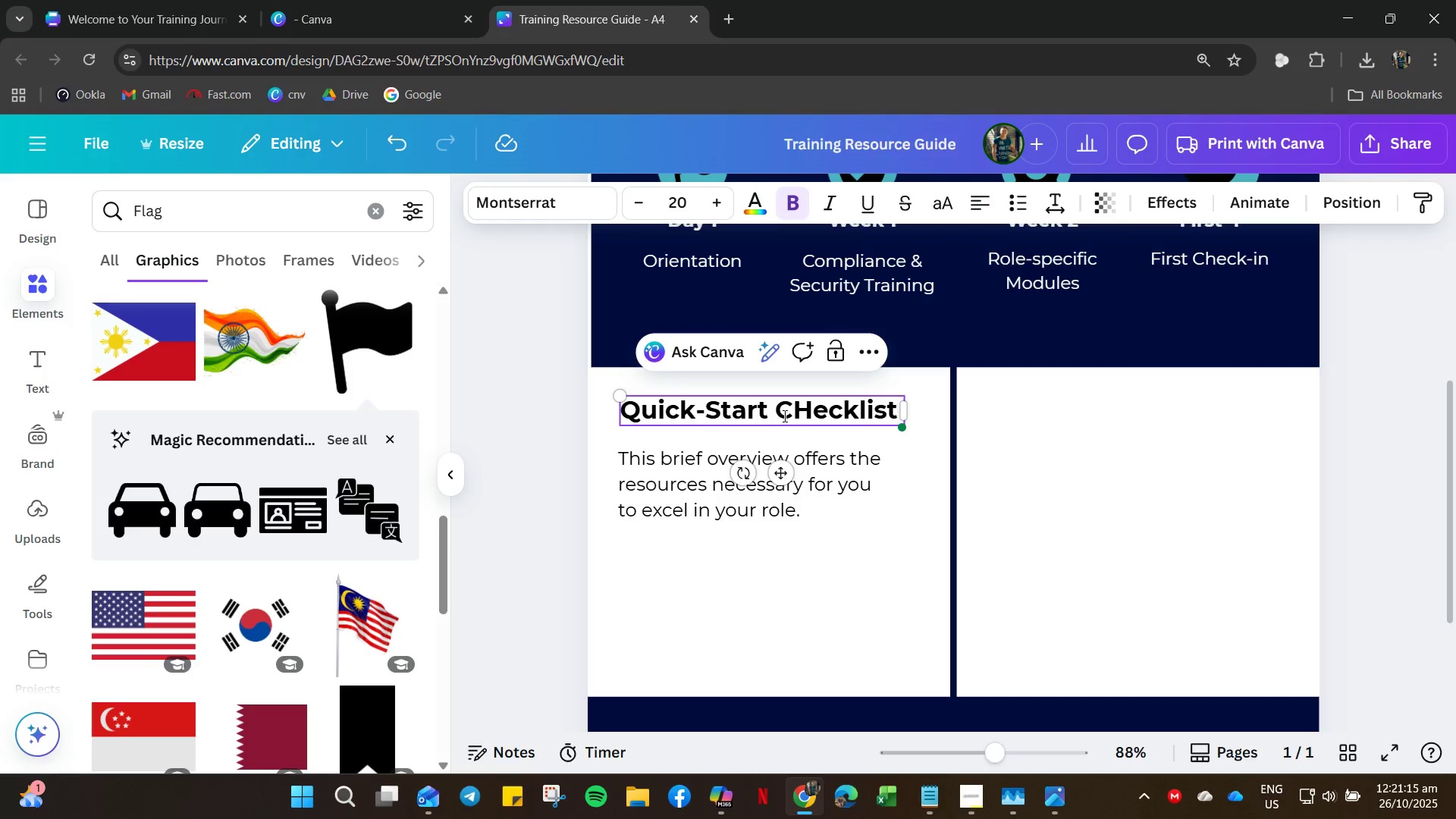 
 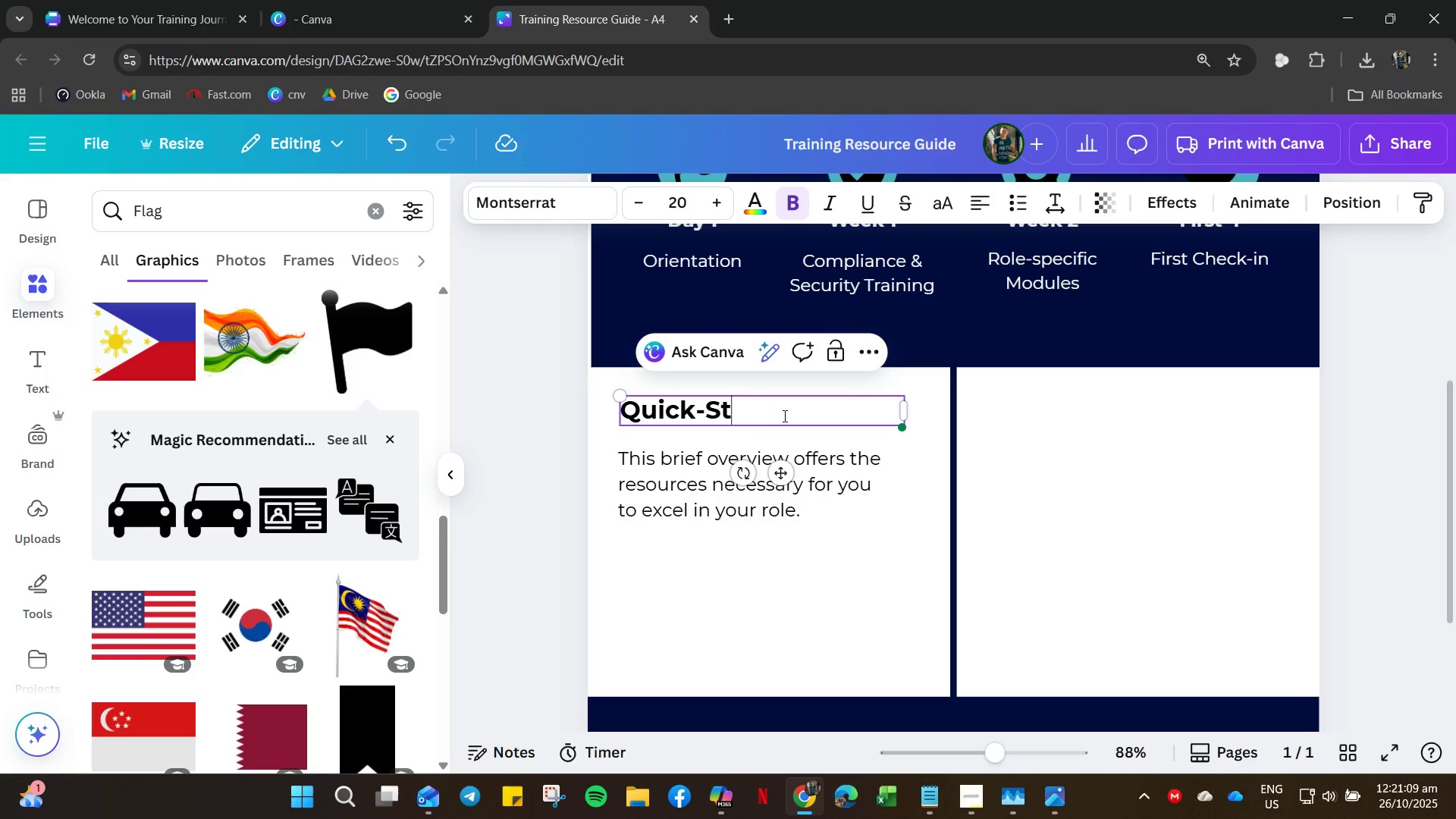 
hold_key(key=A, duration=27.08)
 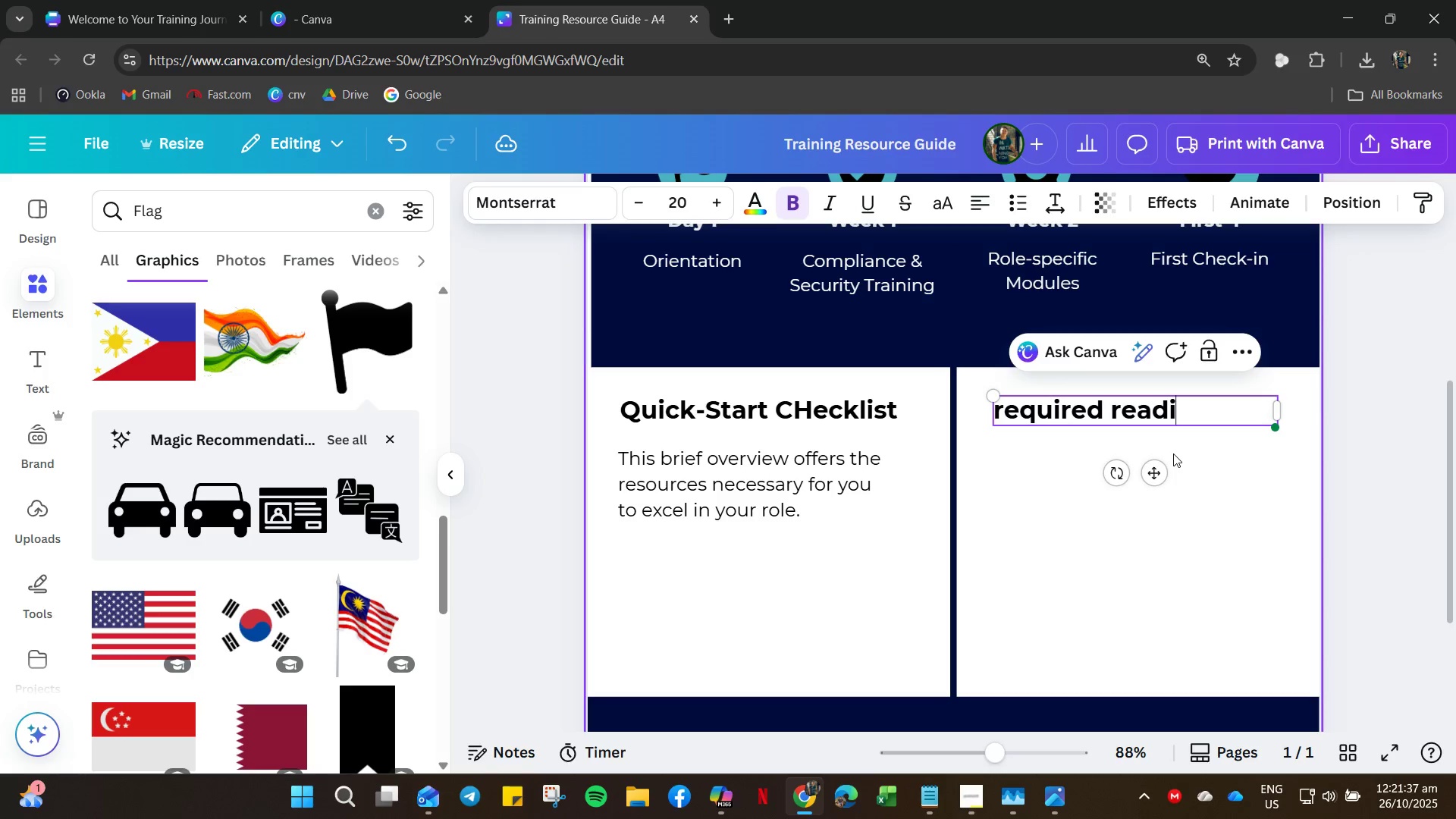 
left_click([743, 413])
 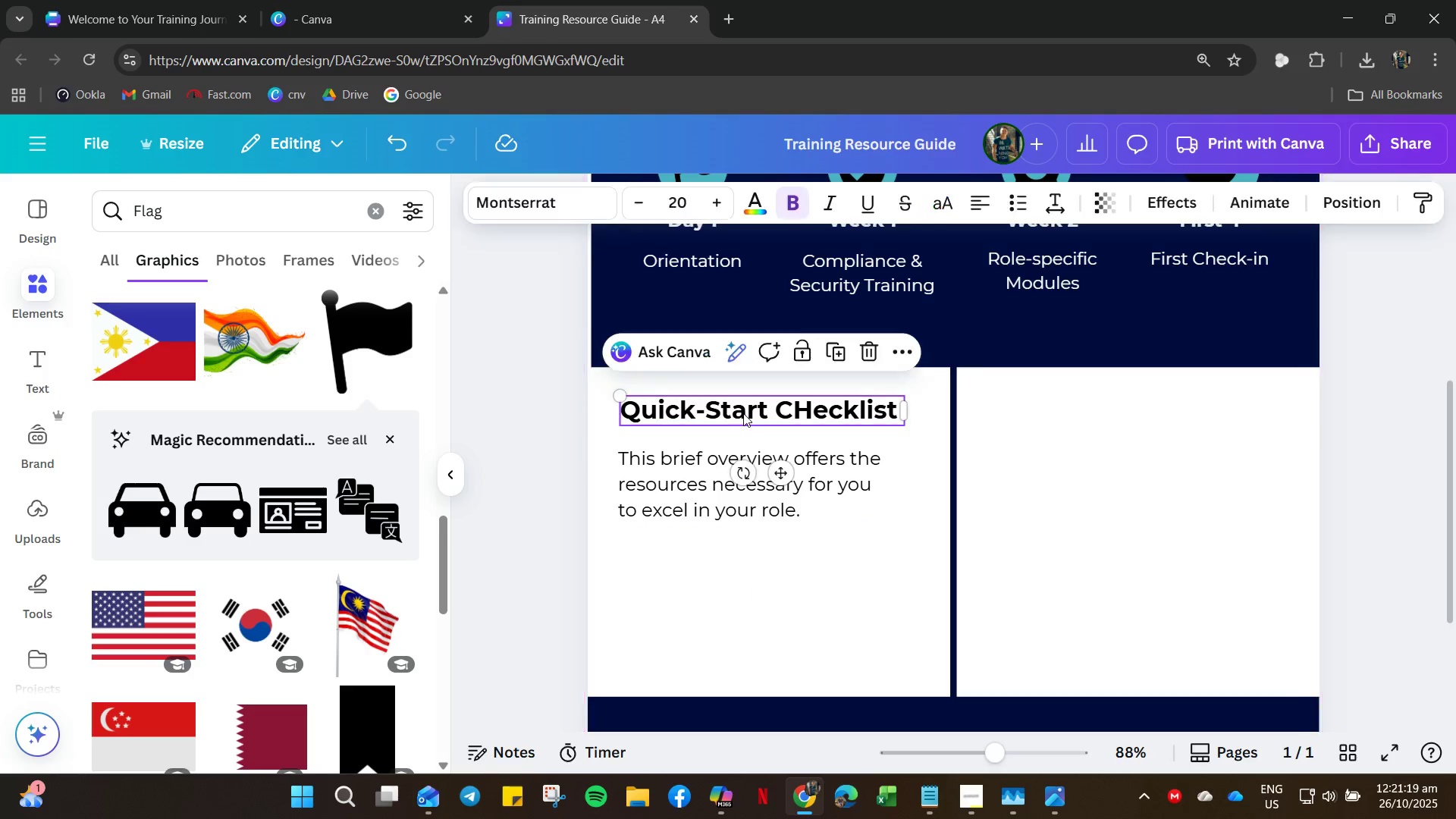 
key(Control+C)
 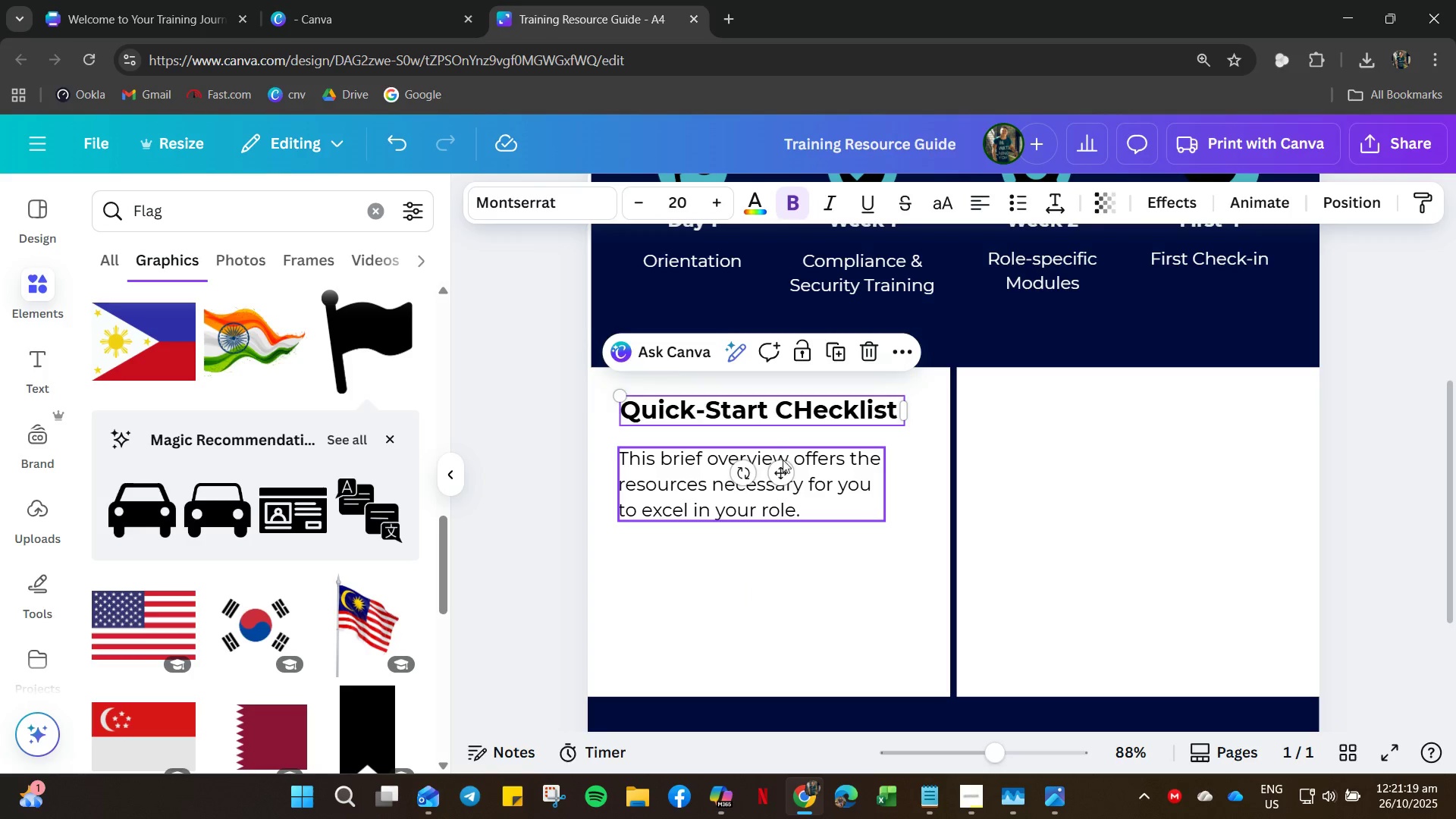 
key(Control+V)
 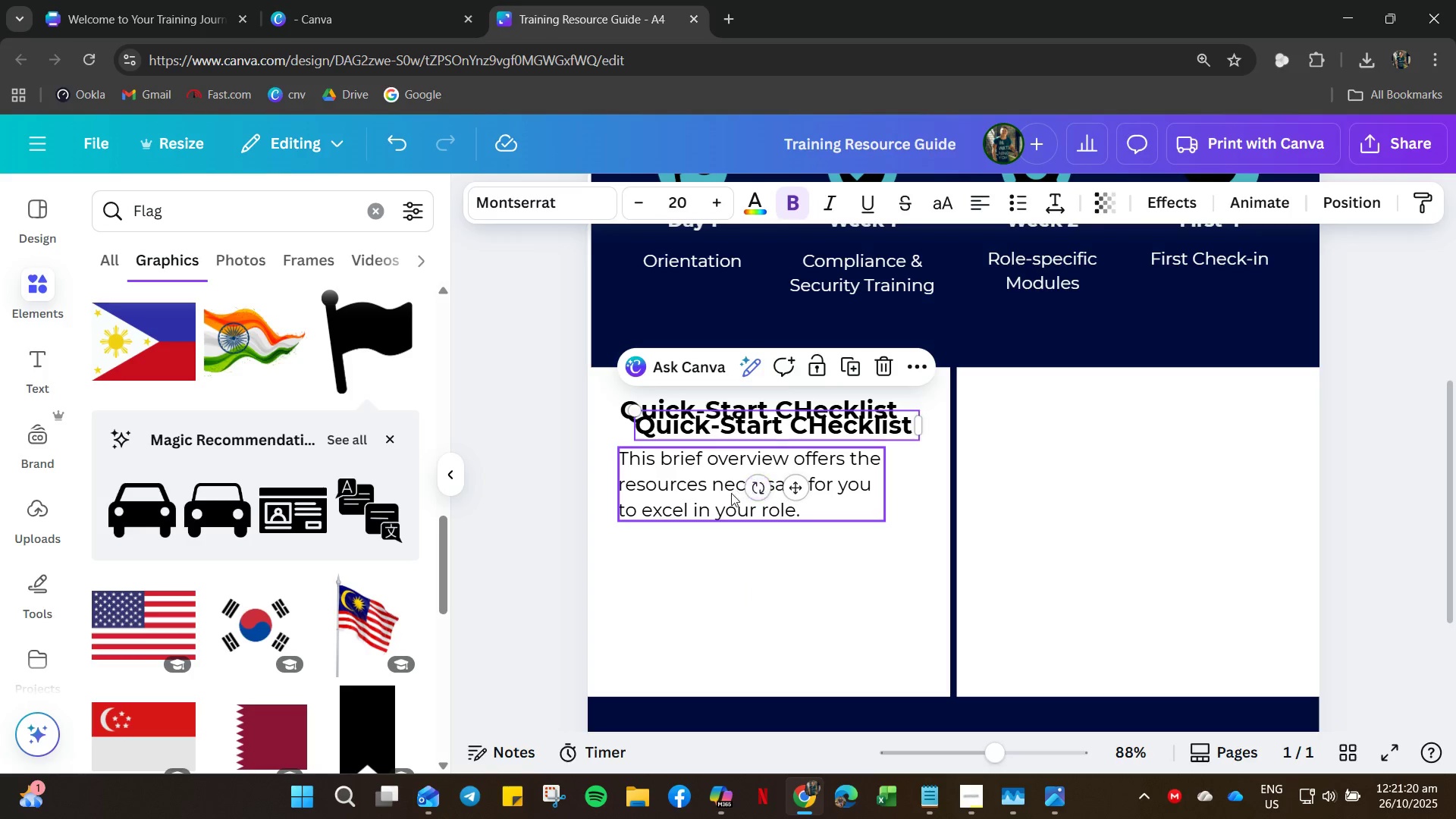 
left_click_drag(start_coordinate=[731, 493], to_coordinate=[1145, 445])
 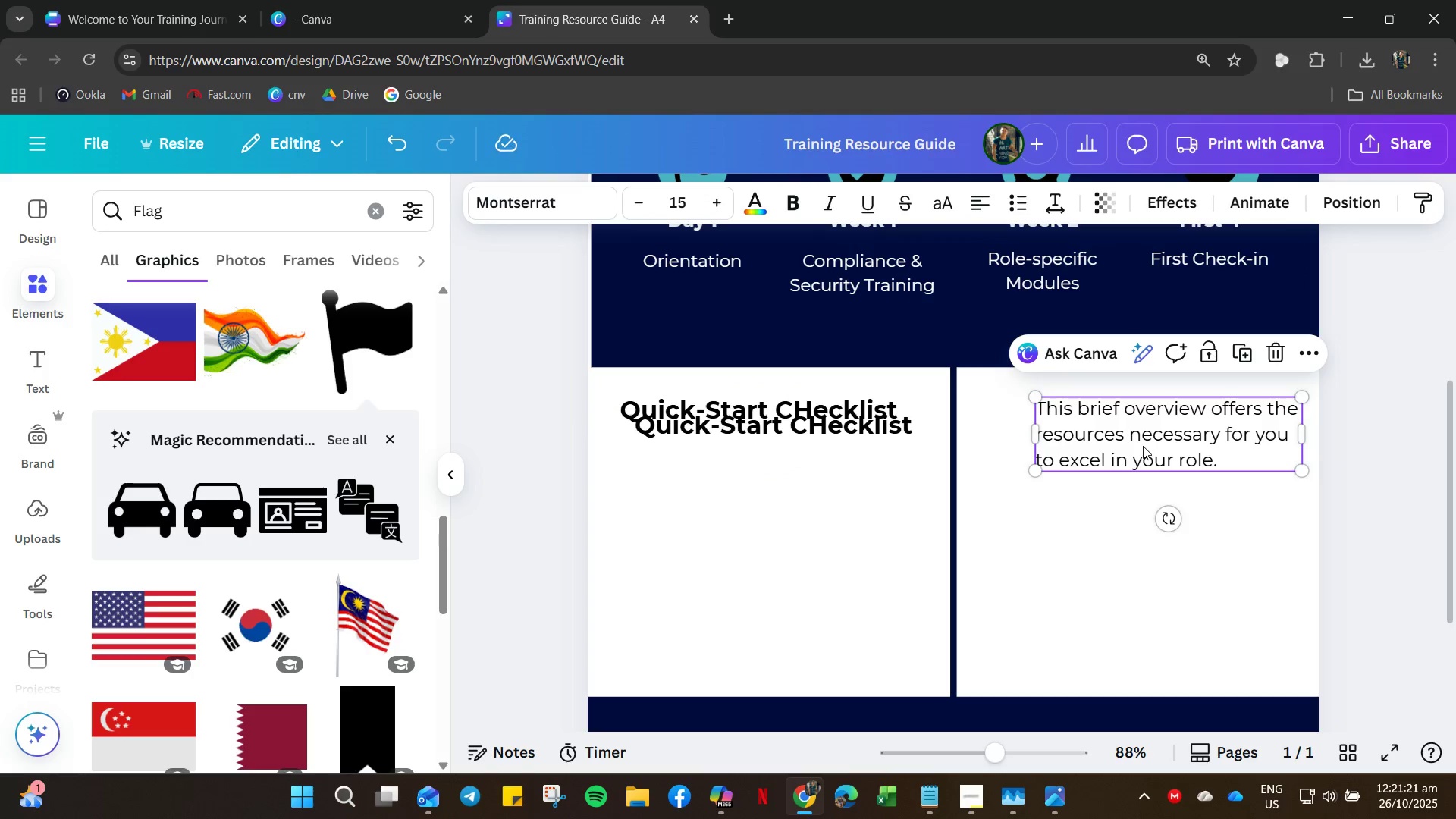 
key(Control+Z)
 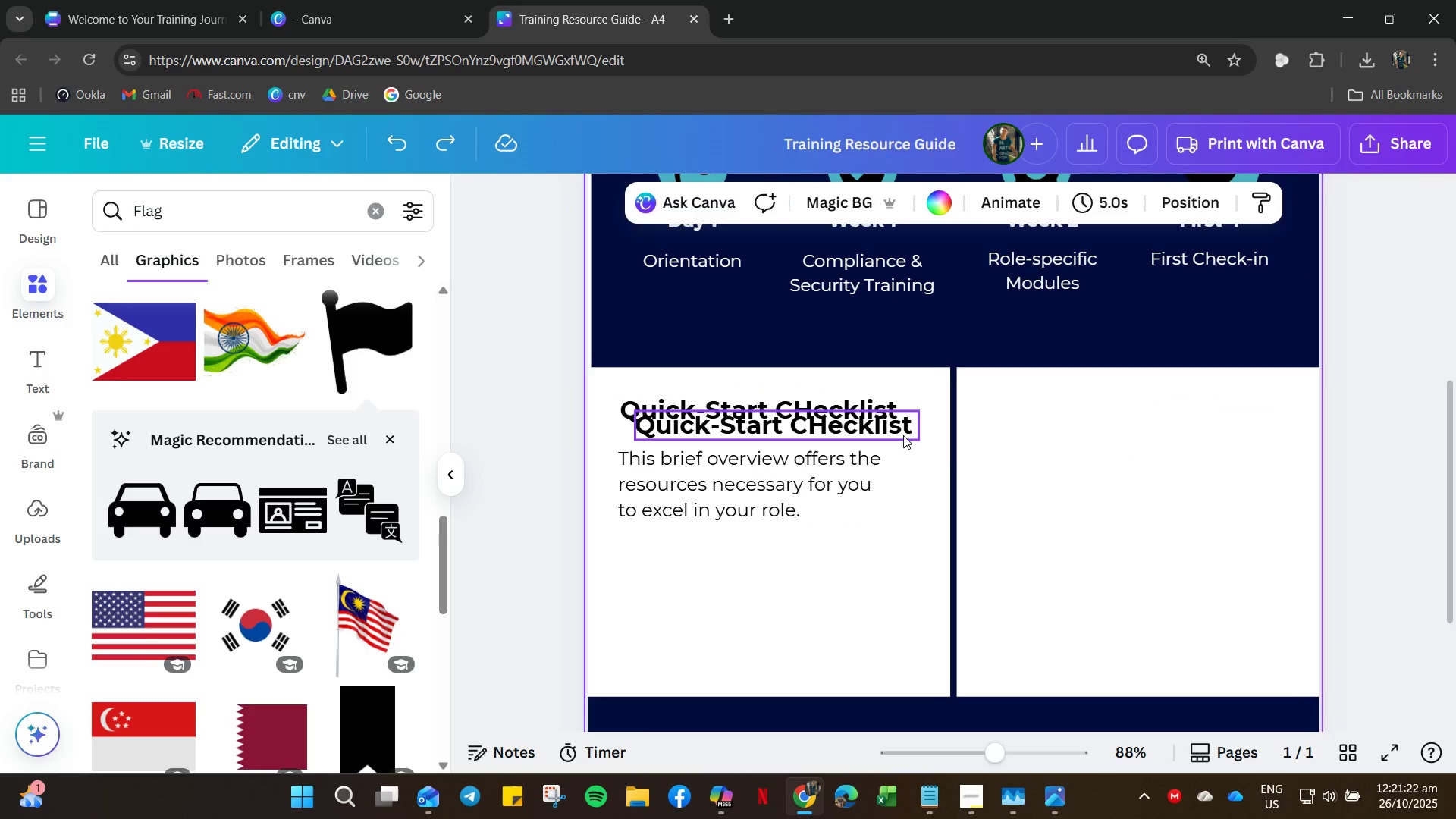 
double_click([903, 433])
 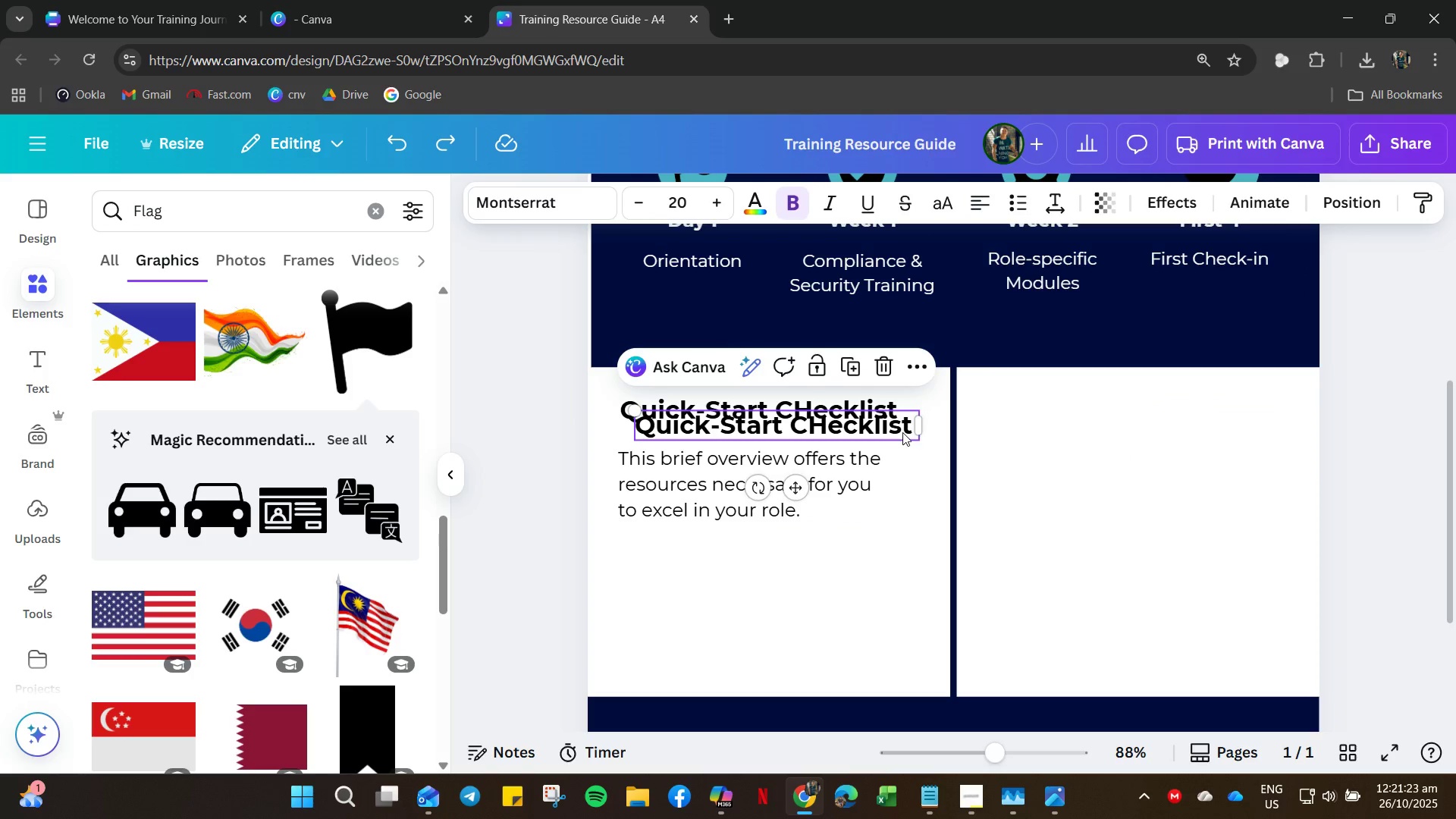 
hold_key(key=ControlLeft, duration=0.41)
 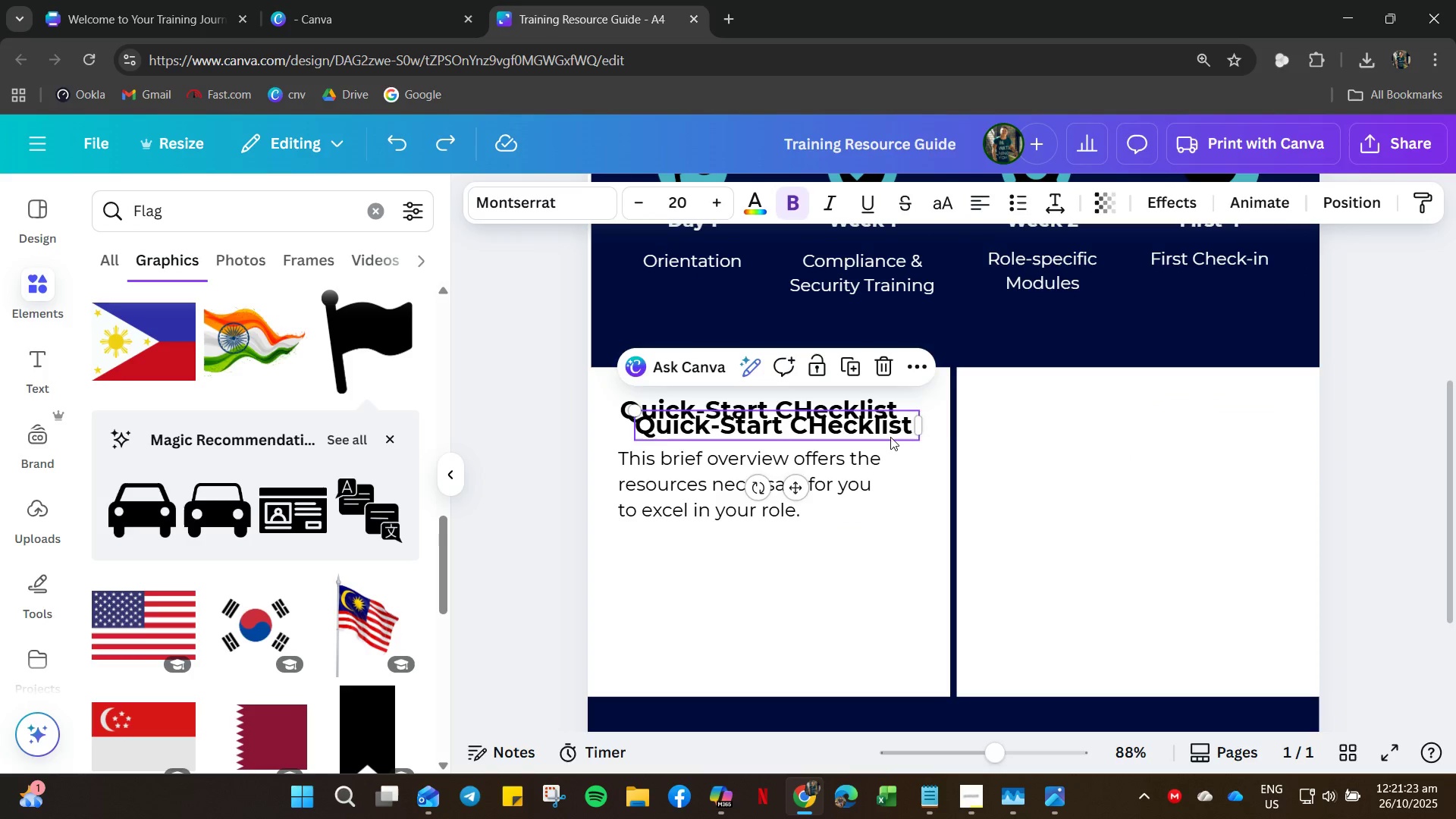 
left_click_drag(start_coordinate=[888, 437], to_coordinate=[1247, 422])
 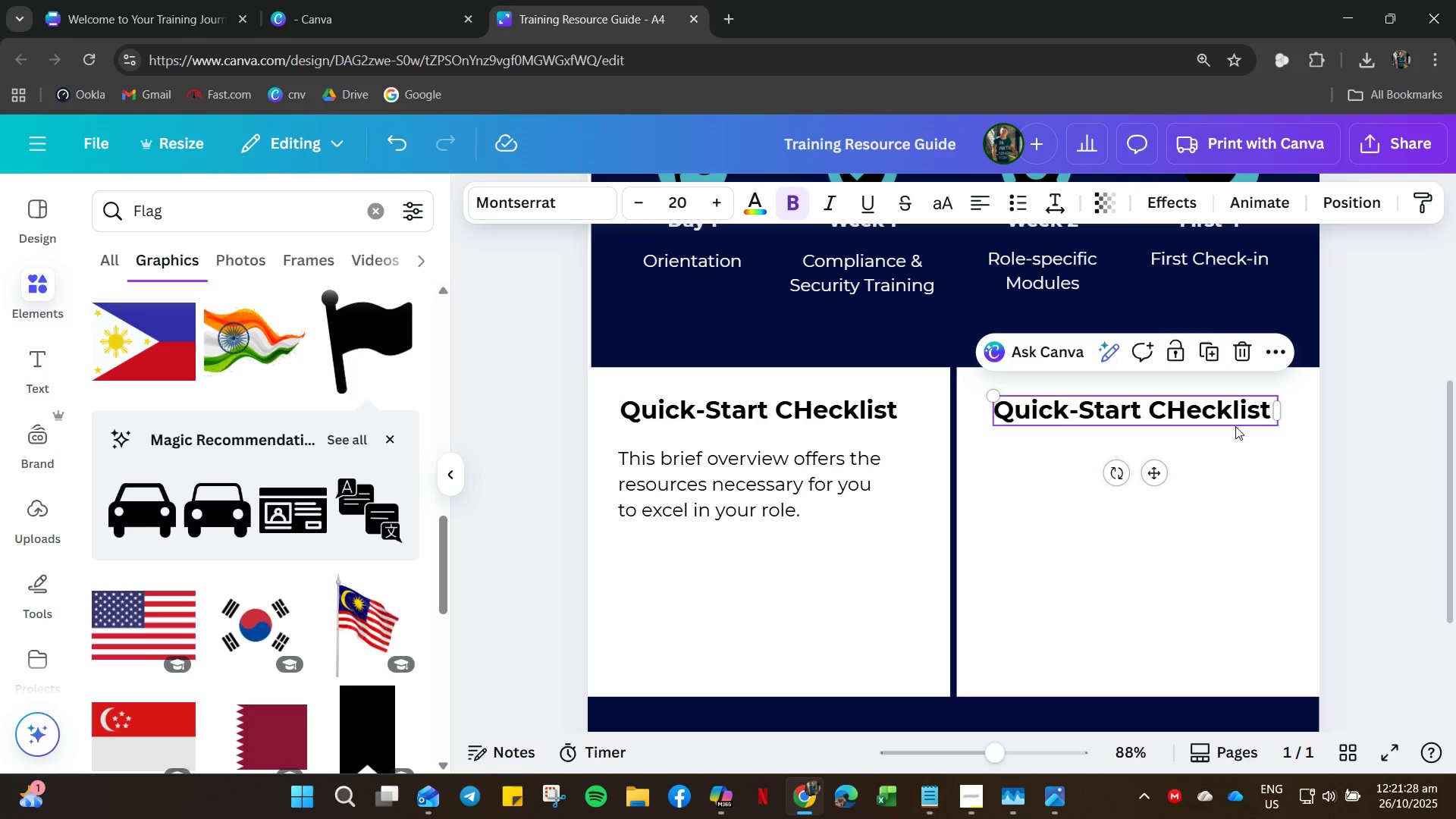 
double_click([1235, 426])
 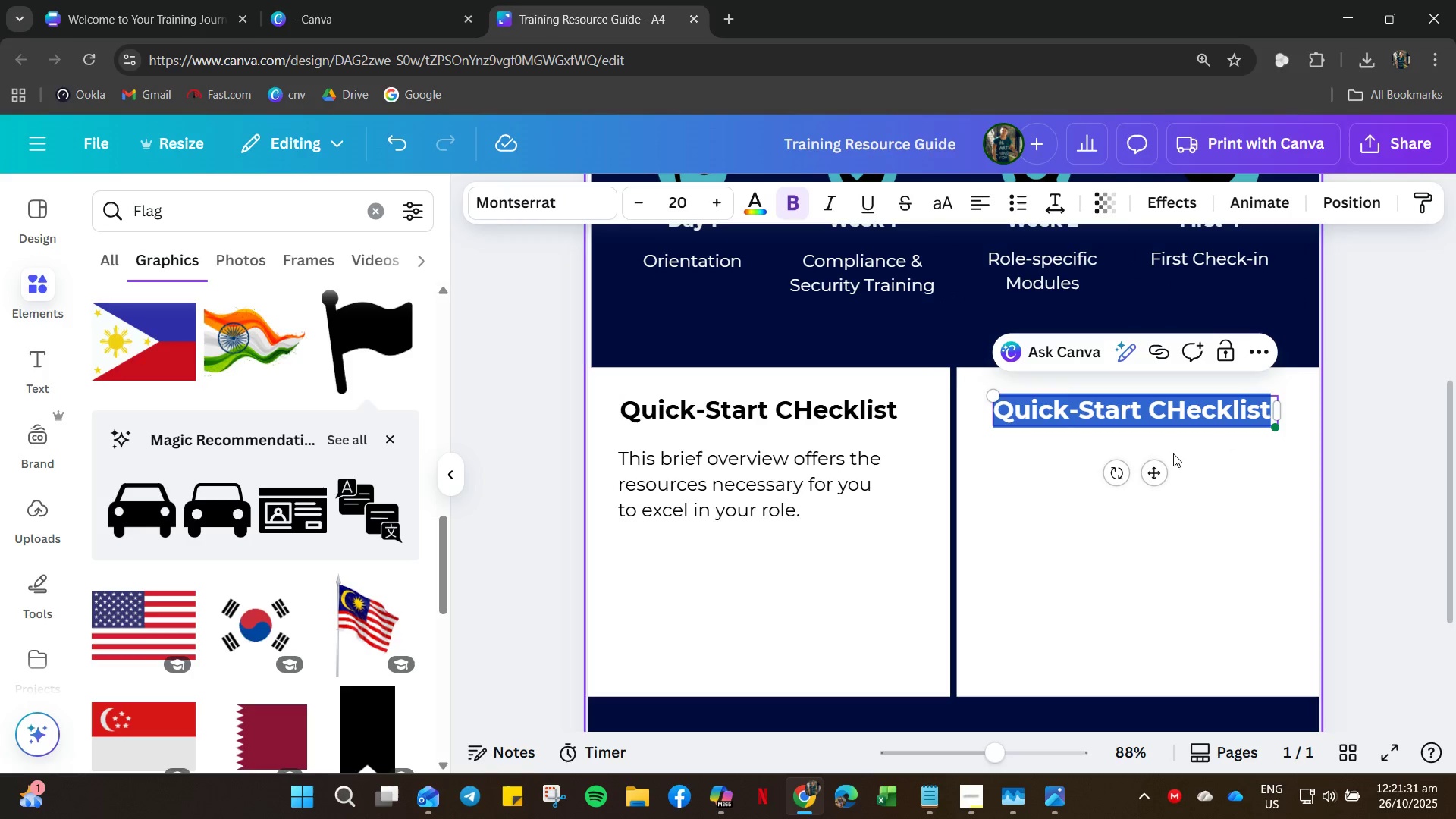 
type(required redings)
 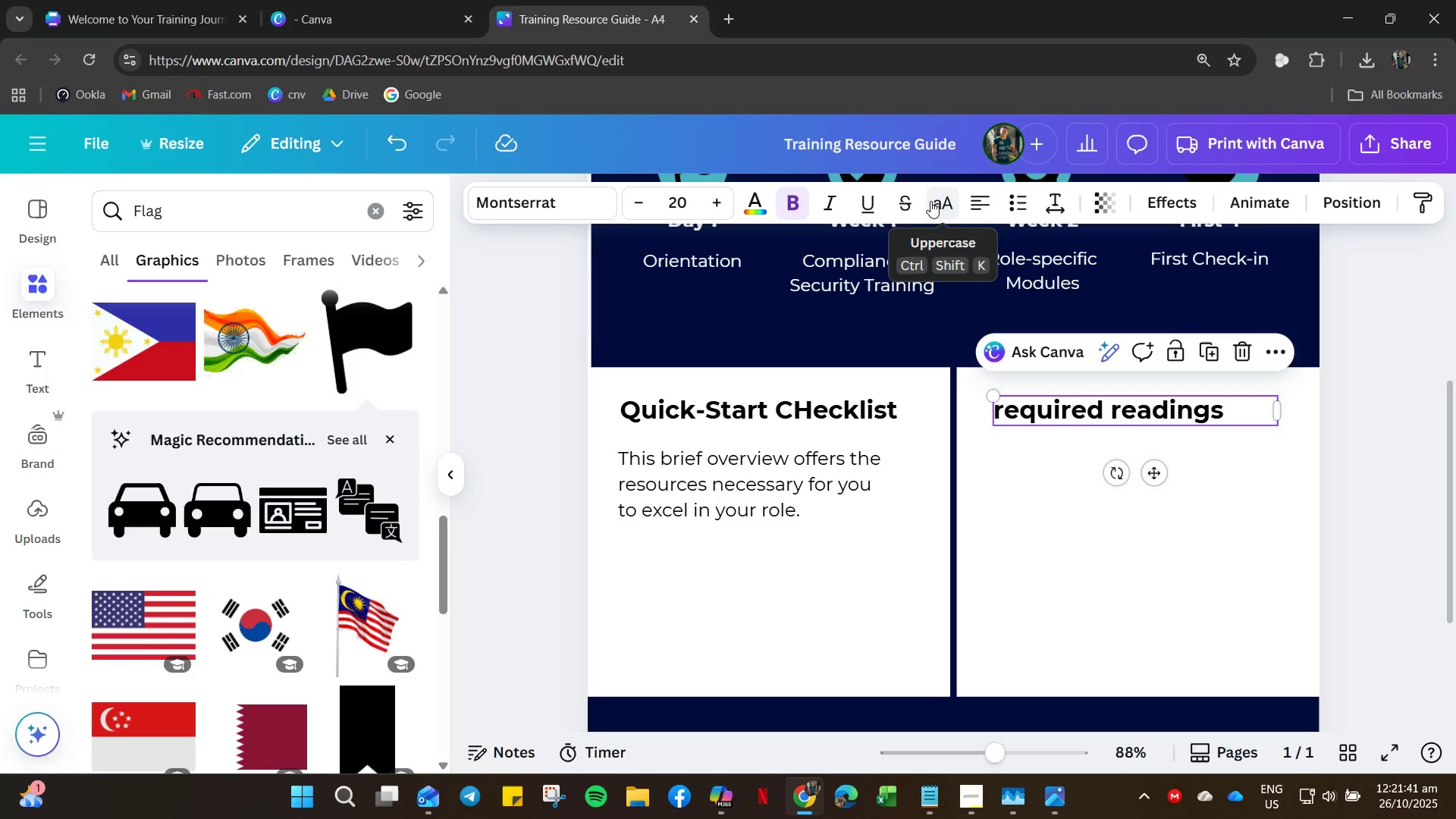 
left_click([937, 201])
 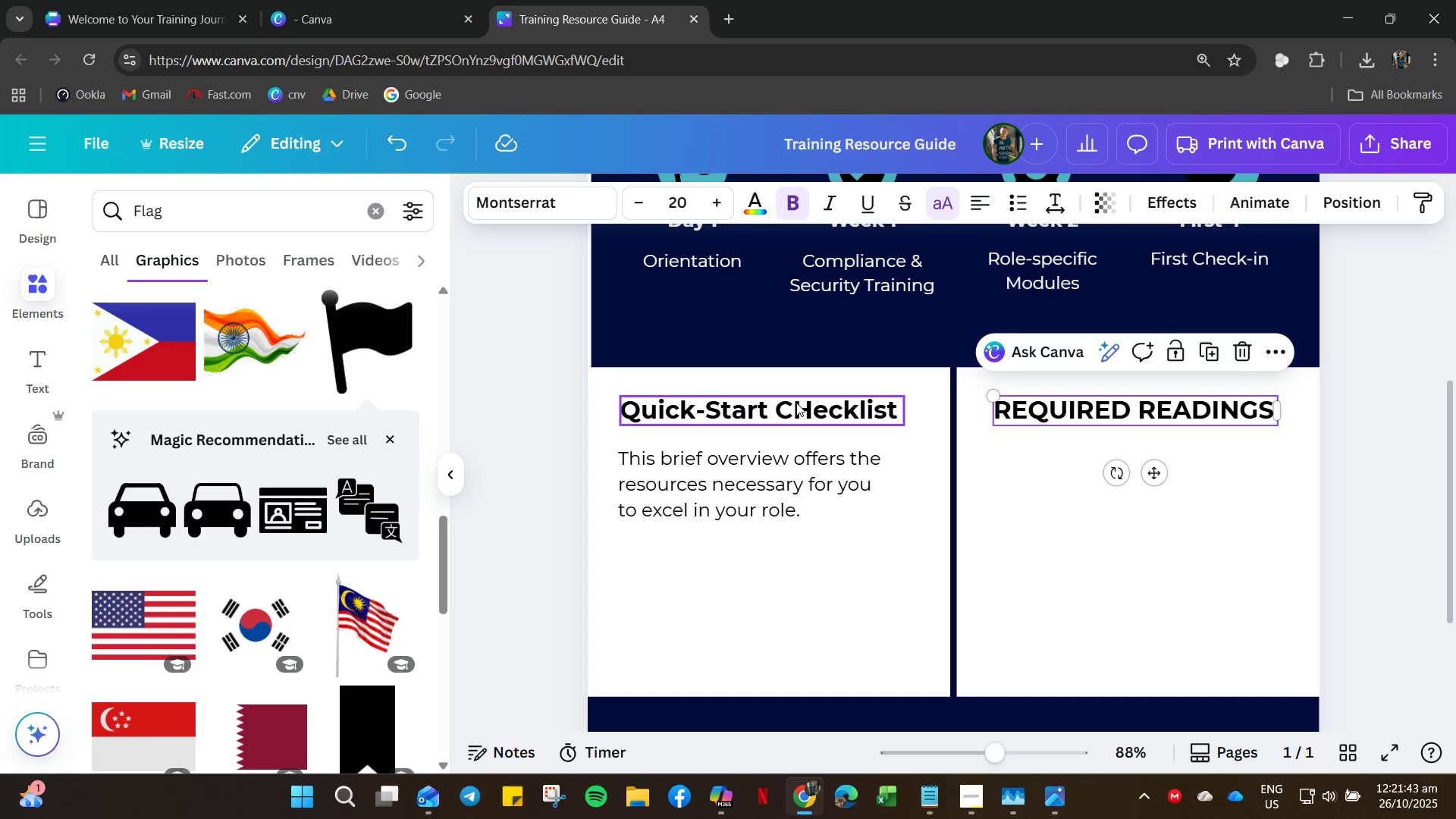 
left_click([785, 405])
 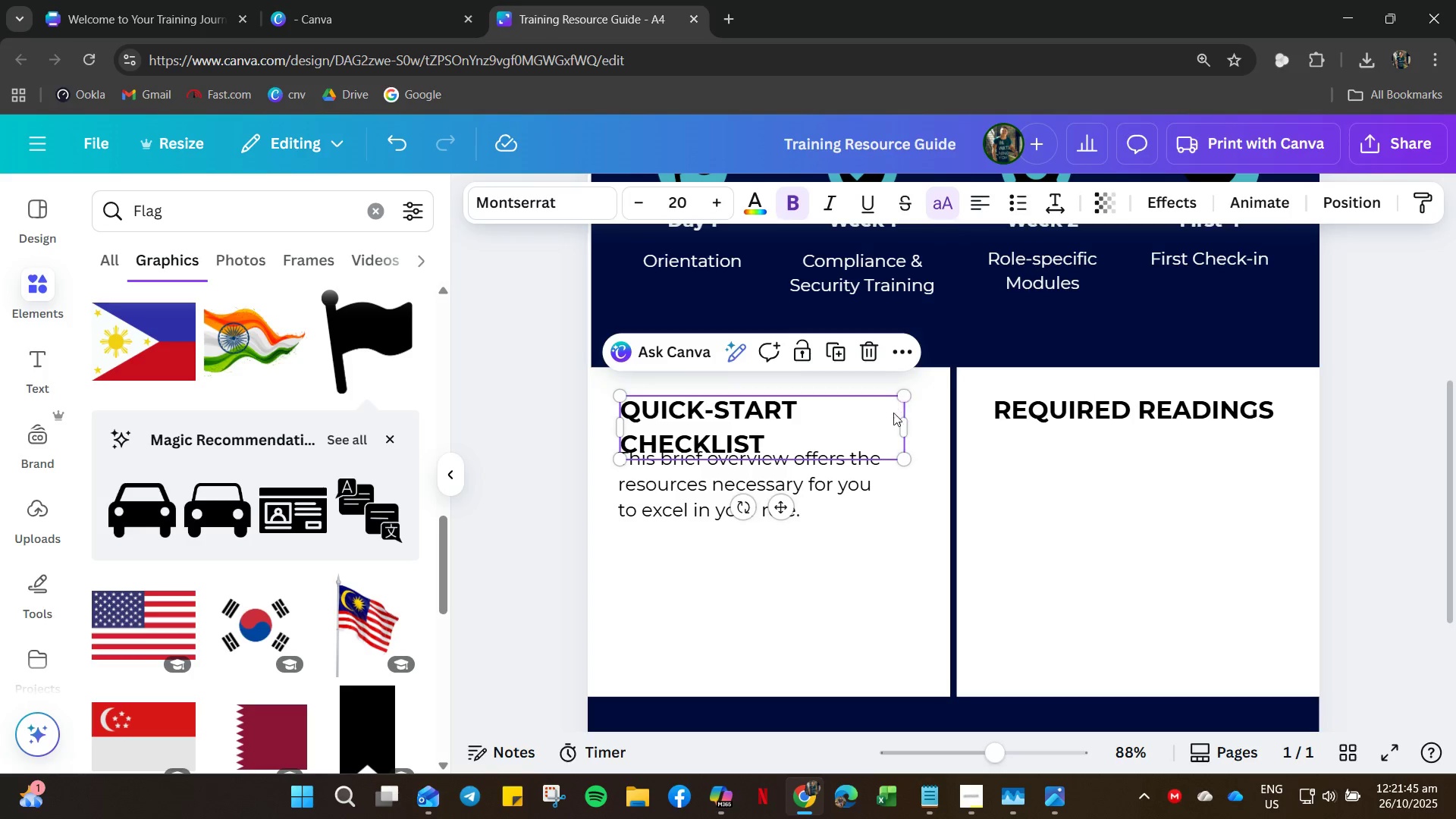 
left_click_drag(start_coordinate=[904, 427], to_coordinate=[928, 422])
 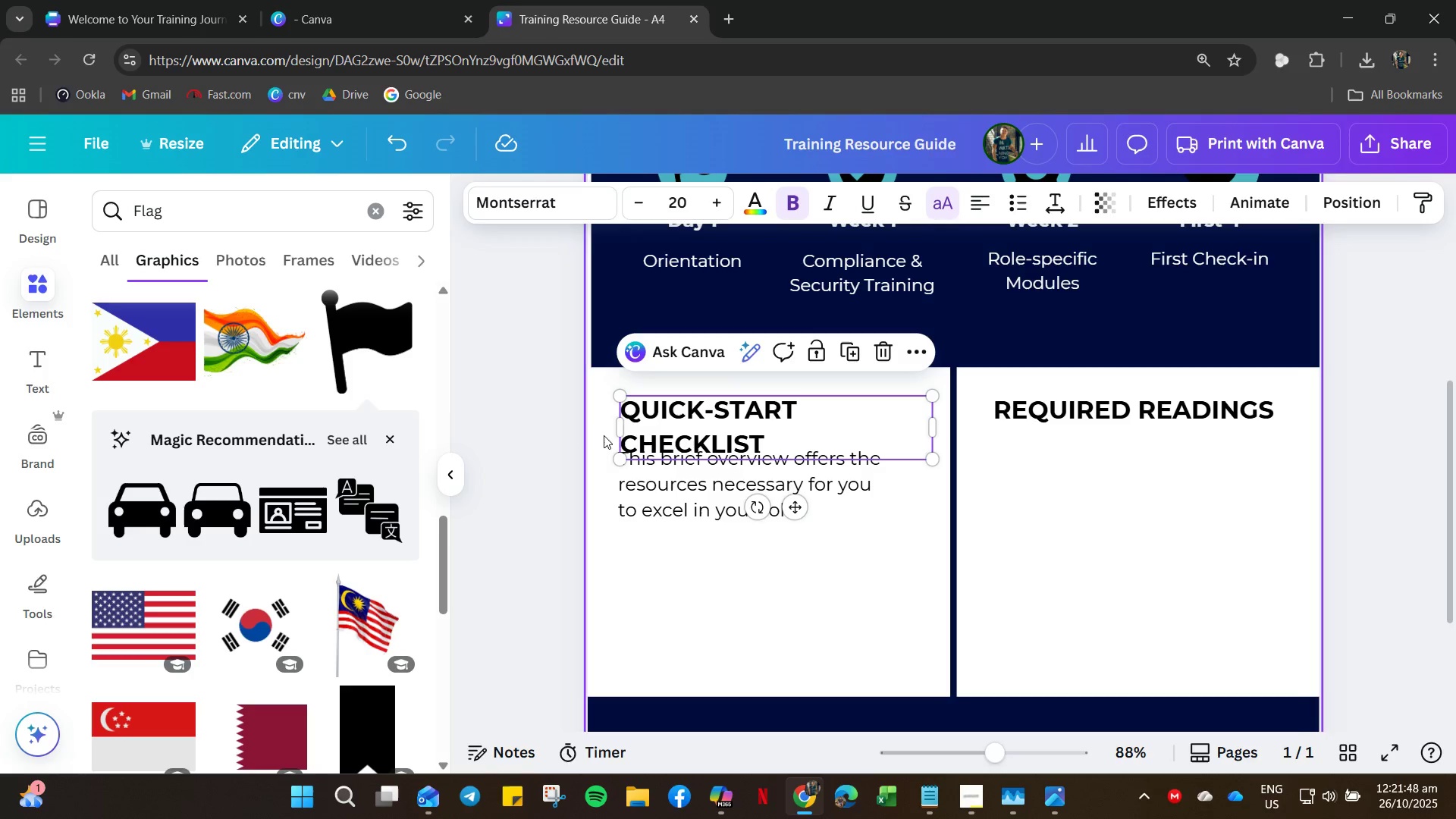 
left_click_drag(start_coordinate=[621, 428], to_coordinate=[616, 427])
 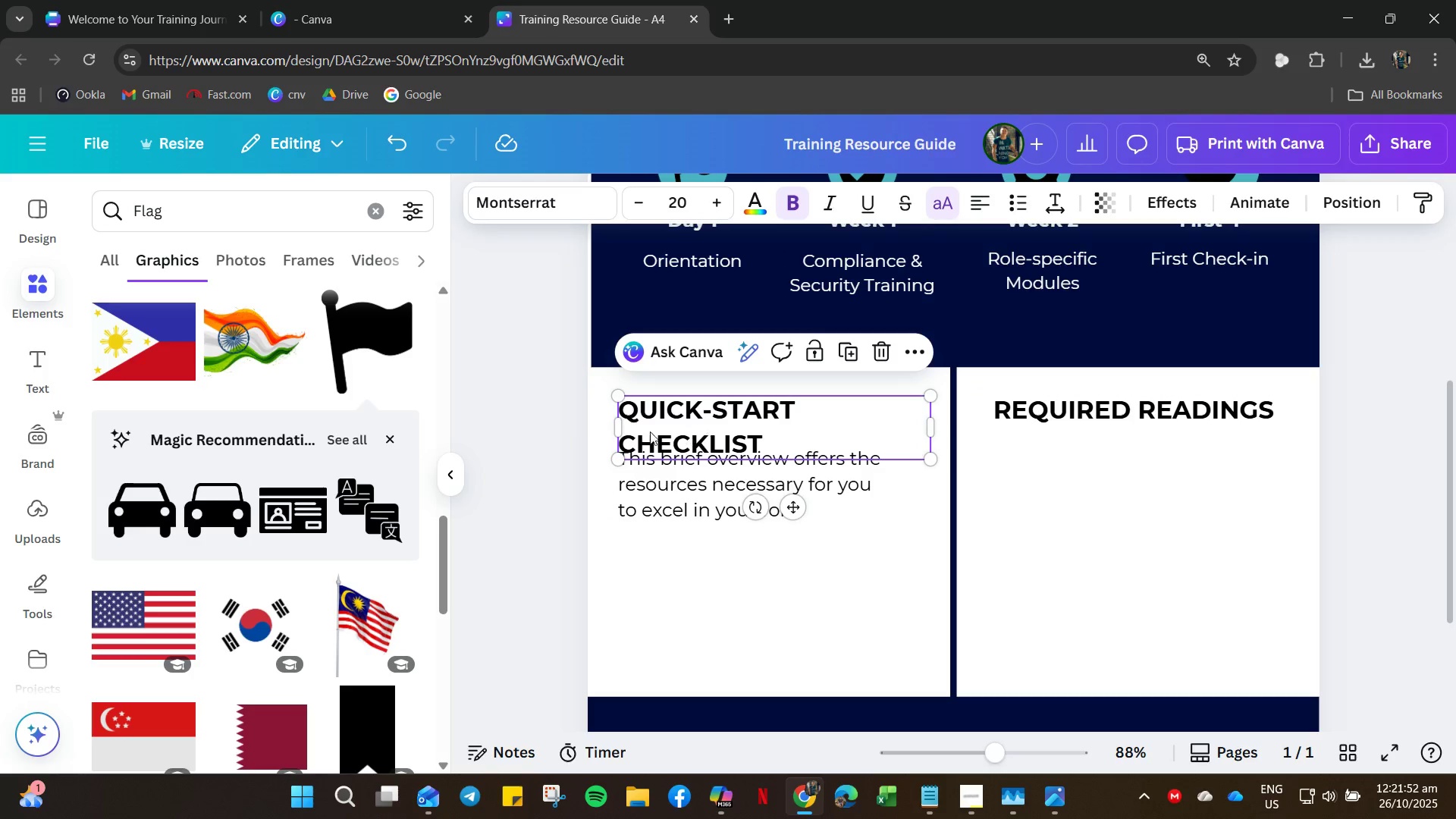 
left_click_drag(start_coordinate=[614, 429], to_coordinate=[602, 429])
 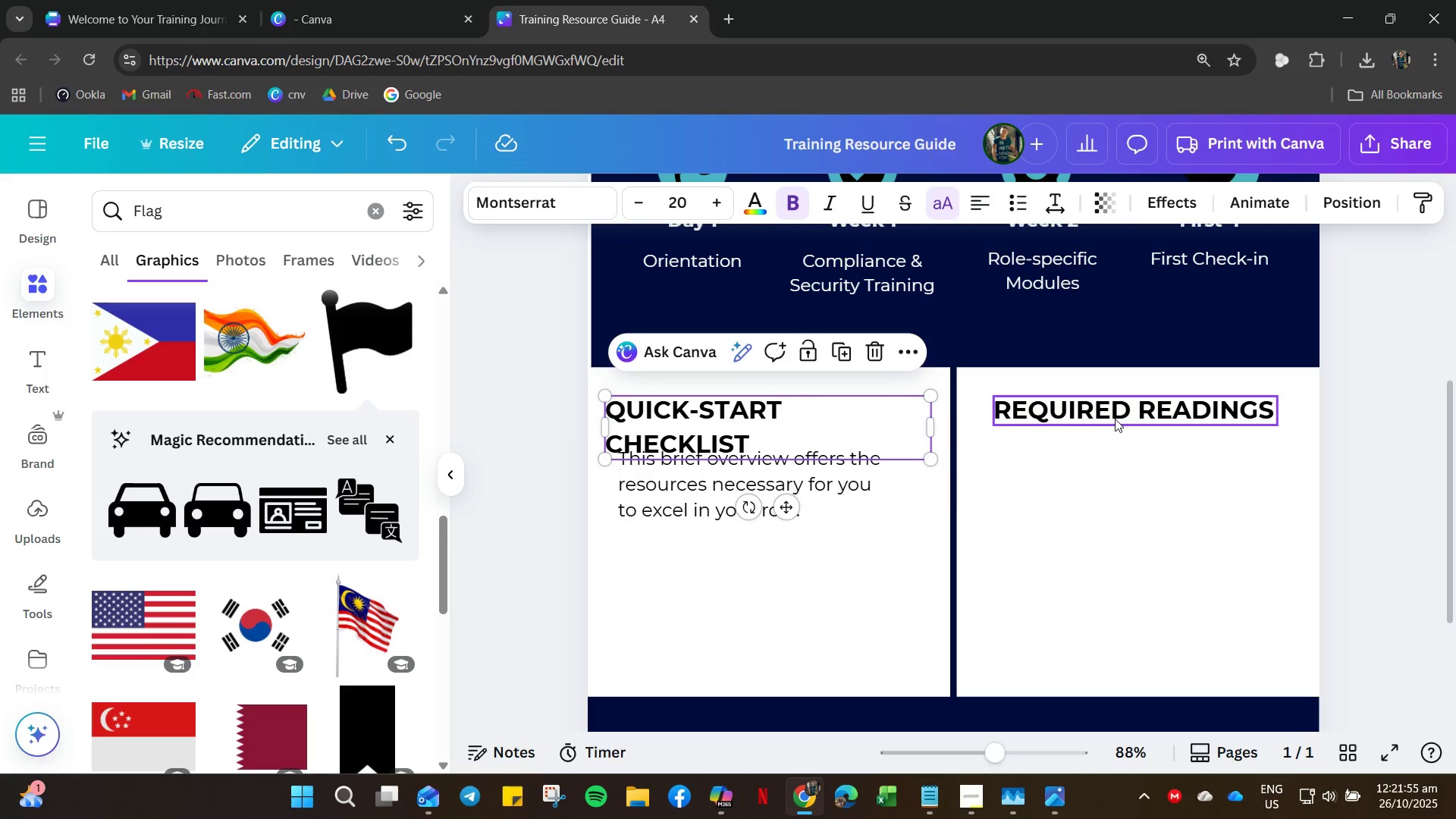 
left_click([1114, 417])
 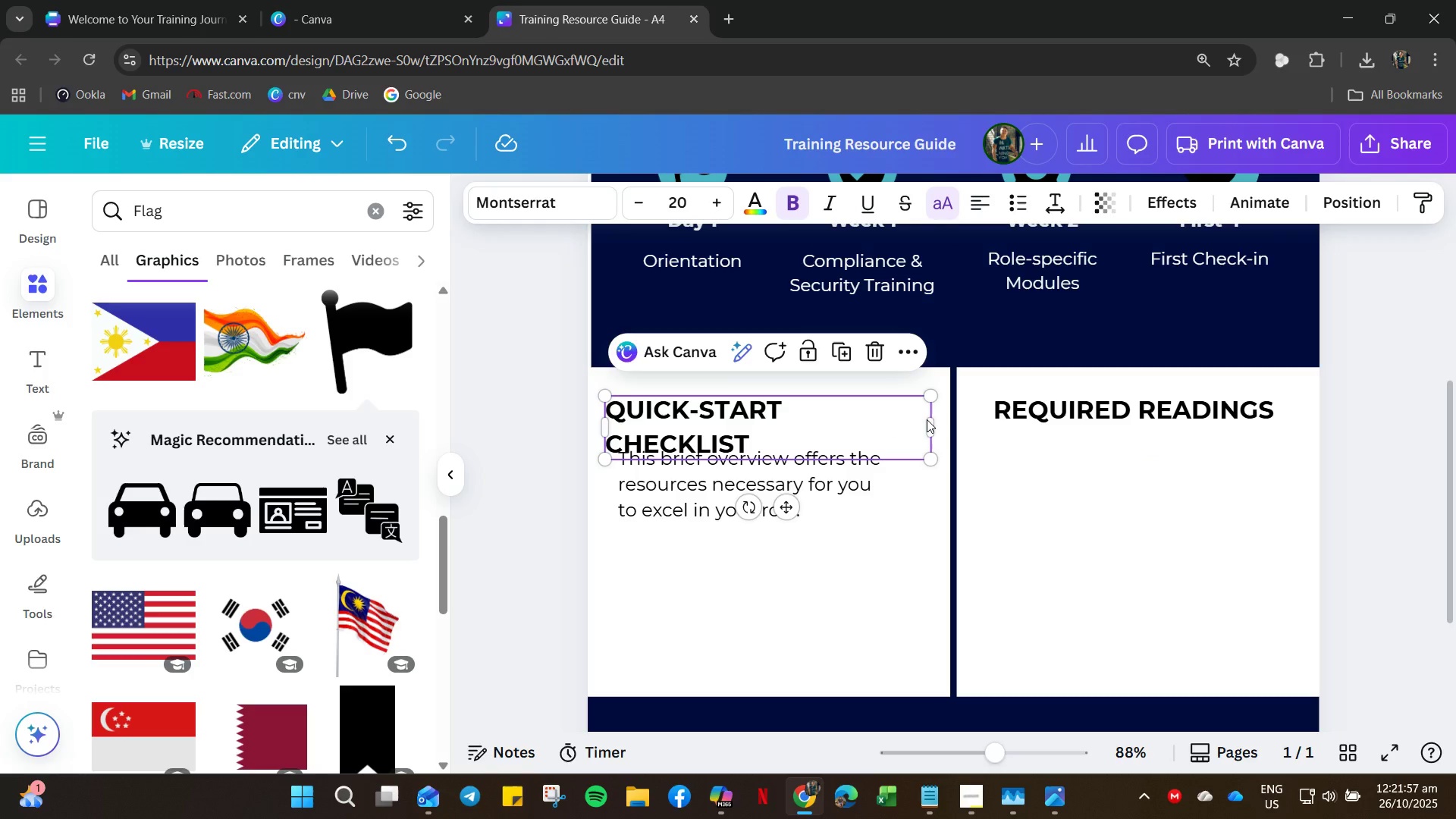 
left_click_drag(start_coordinate=[932, 424], to_coordinate=[953, 425])
 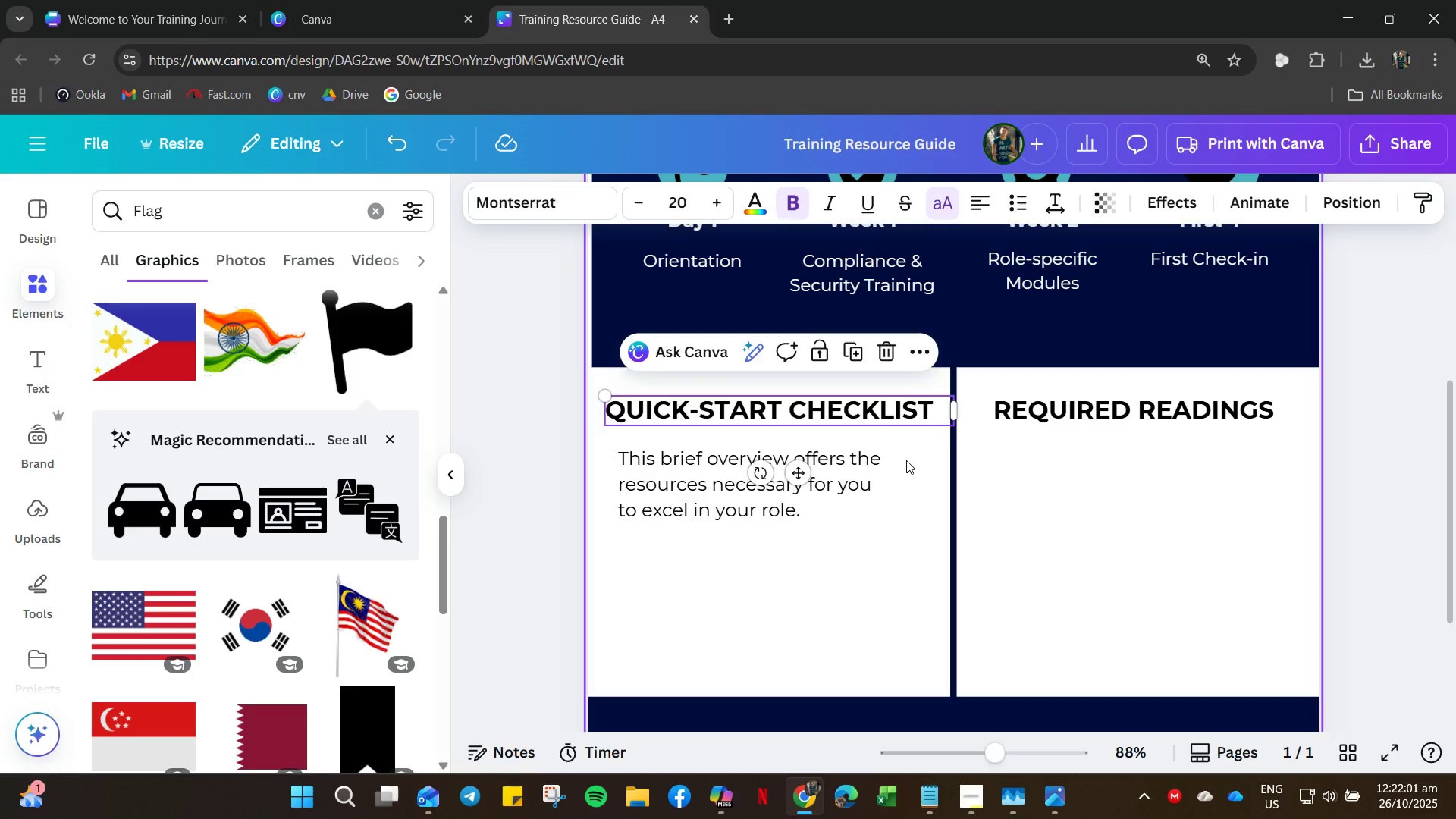 
left_click([906, 461])
 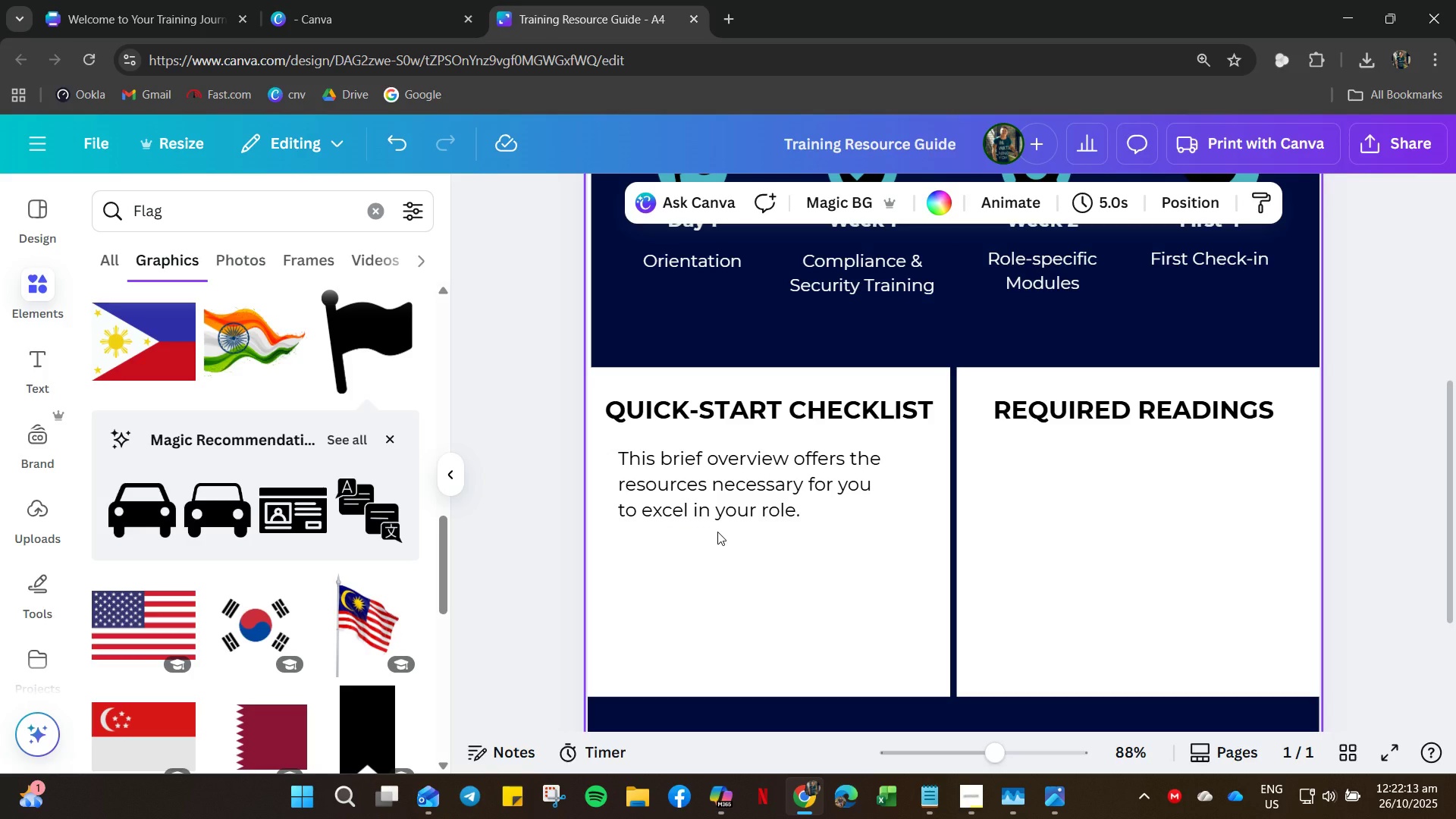 
wait(17.19)
 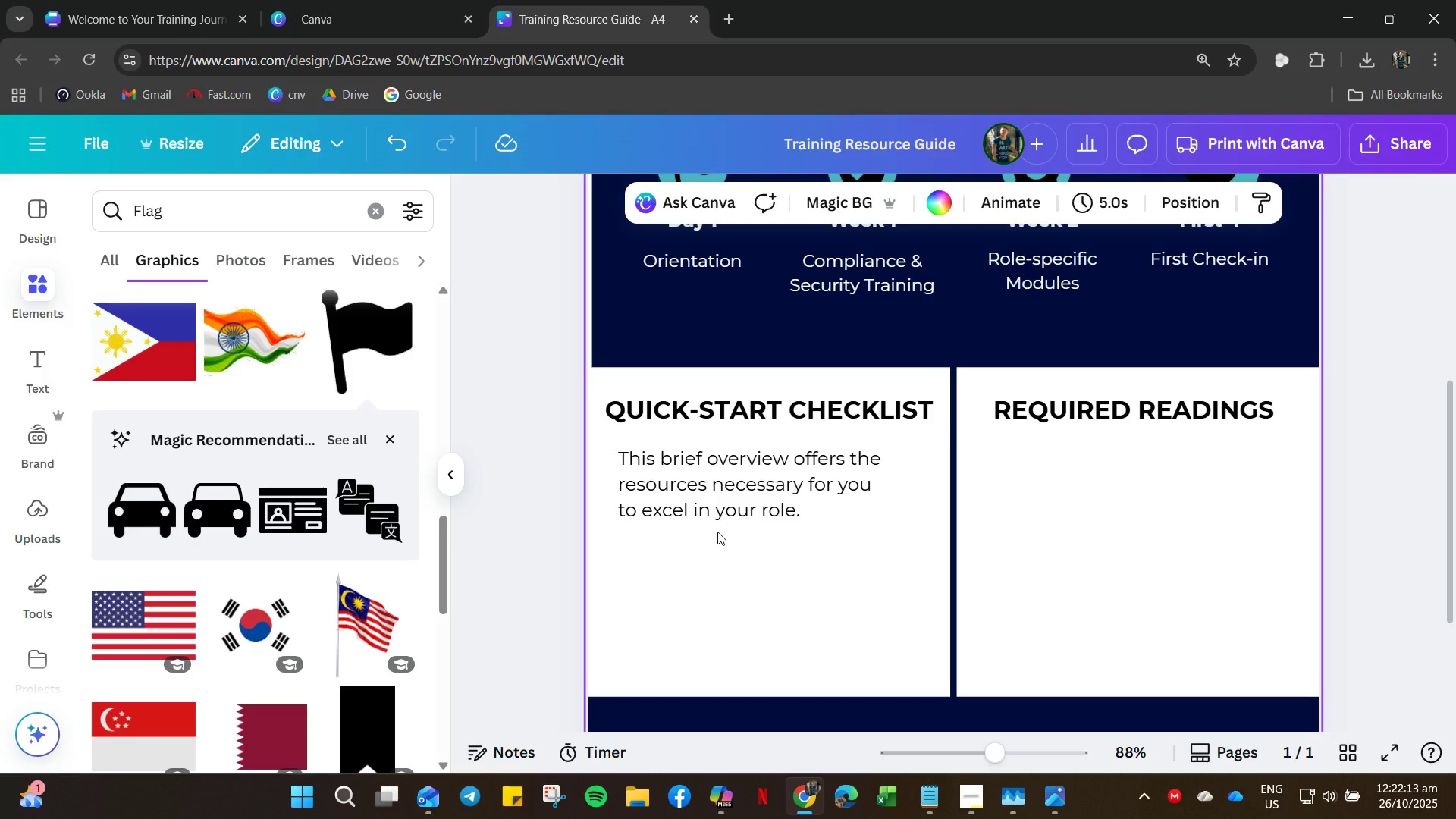 
double_click([692, 492])
 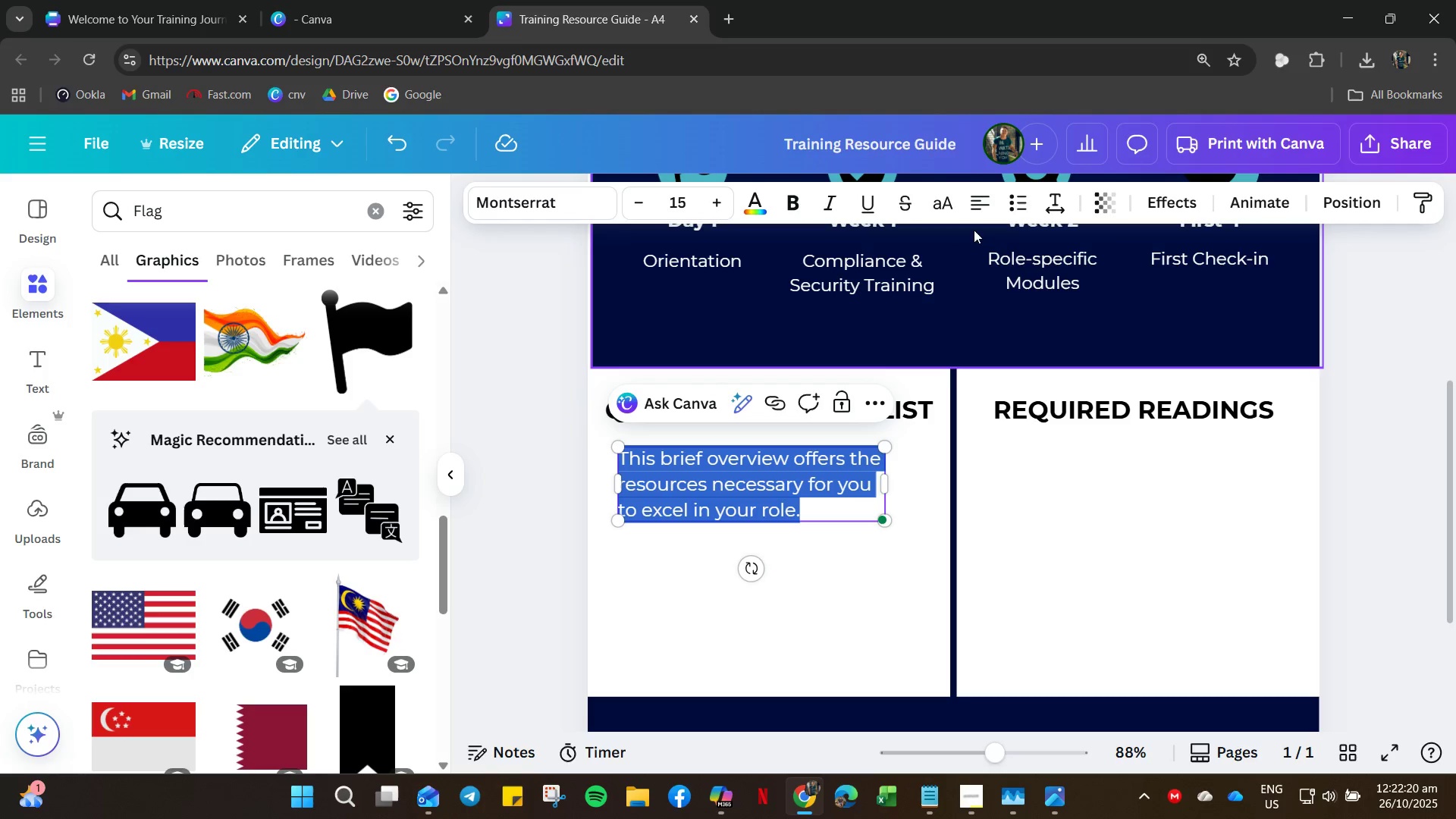 
left_click([1017, 211])
 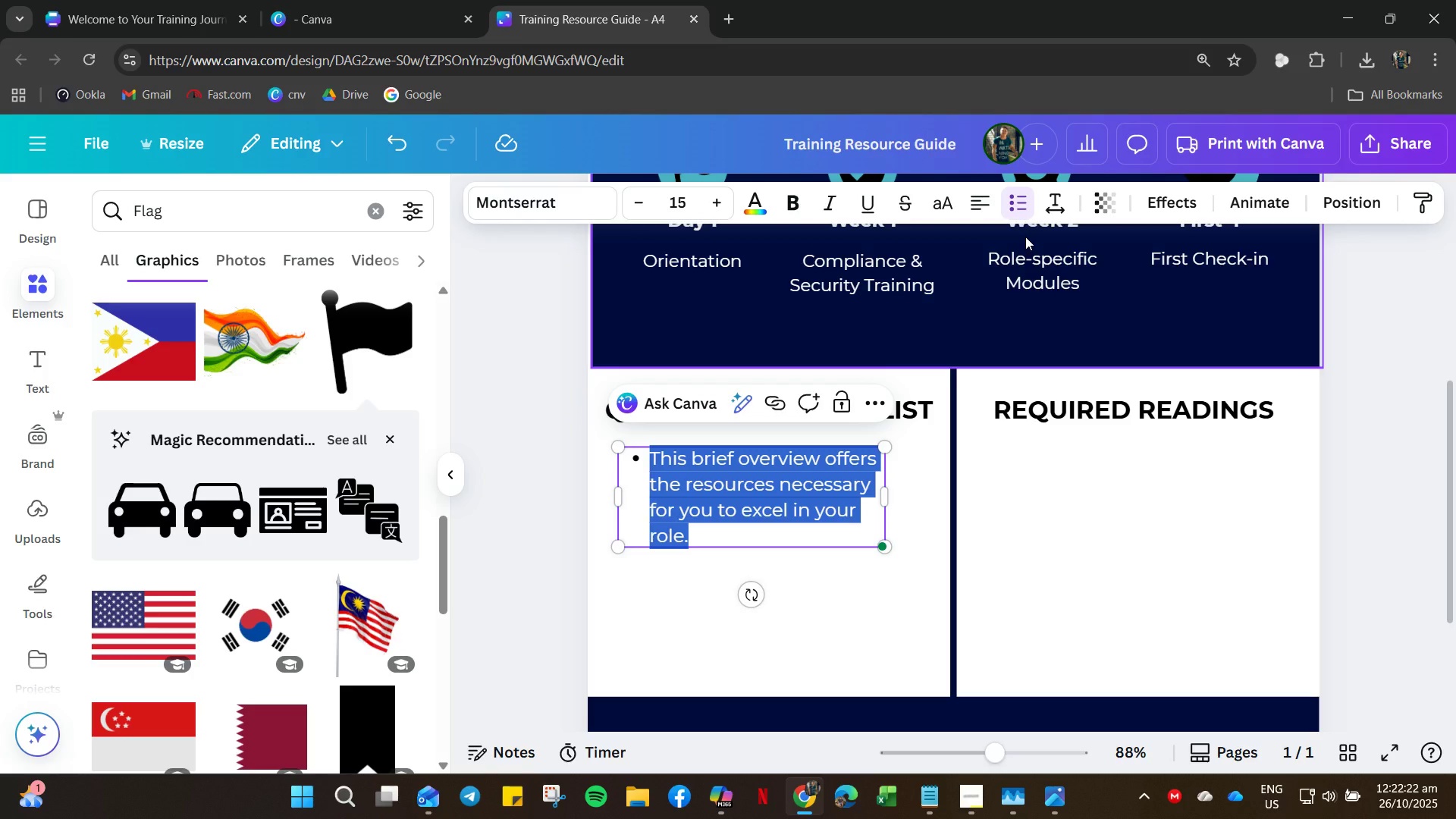 
type(Setp up your devis ad )
key(Backspace)
type(nd)
key(Backspace)
key(Backspace)
key(Backspace)
type(nd VPN)
 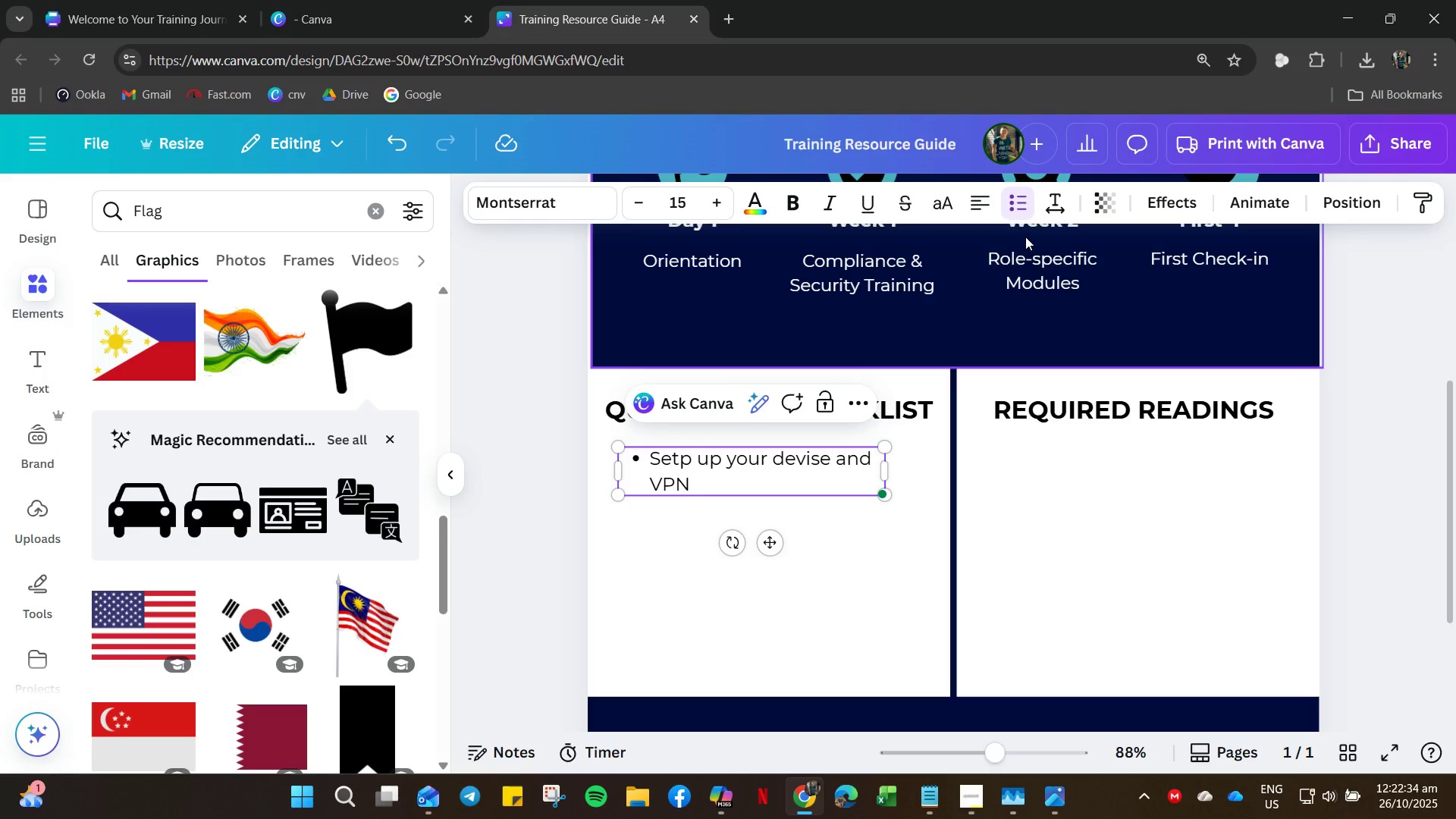 
wait(6.5)
 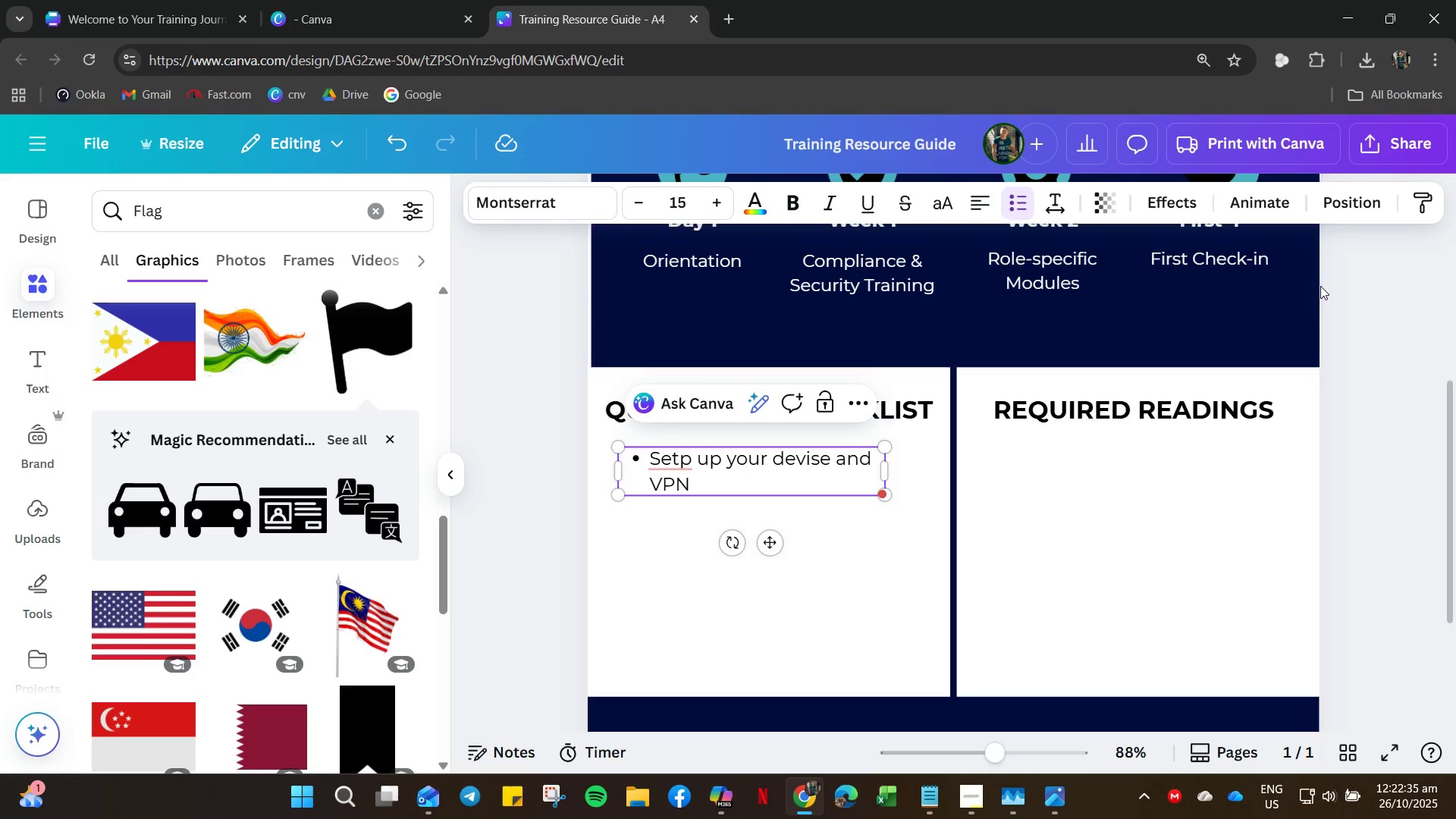 
left_click_drag(start_coordinate=[675, 460], to_coordinate=[679, 460])
 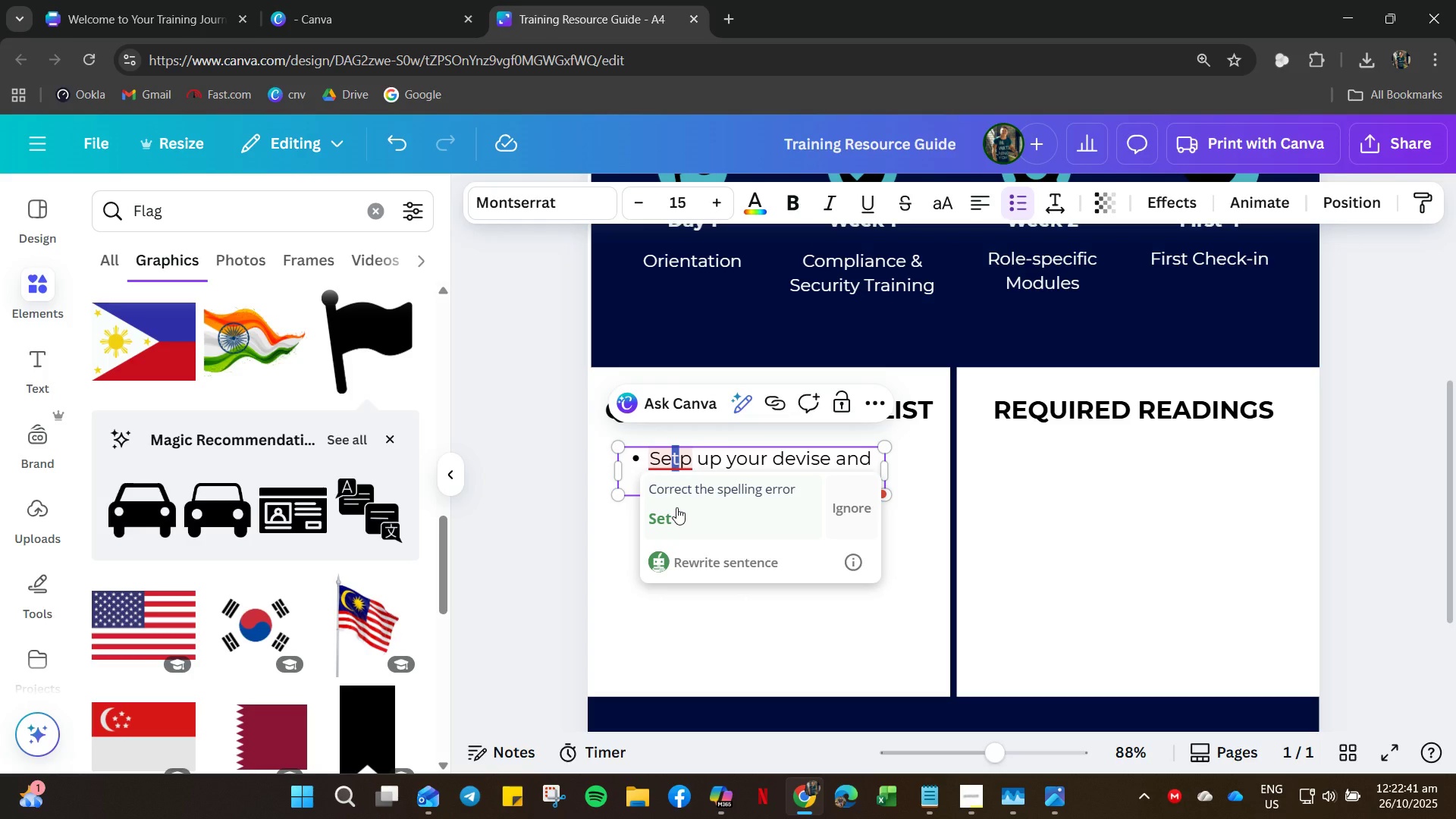 
left_click([676, 507])
 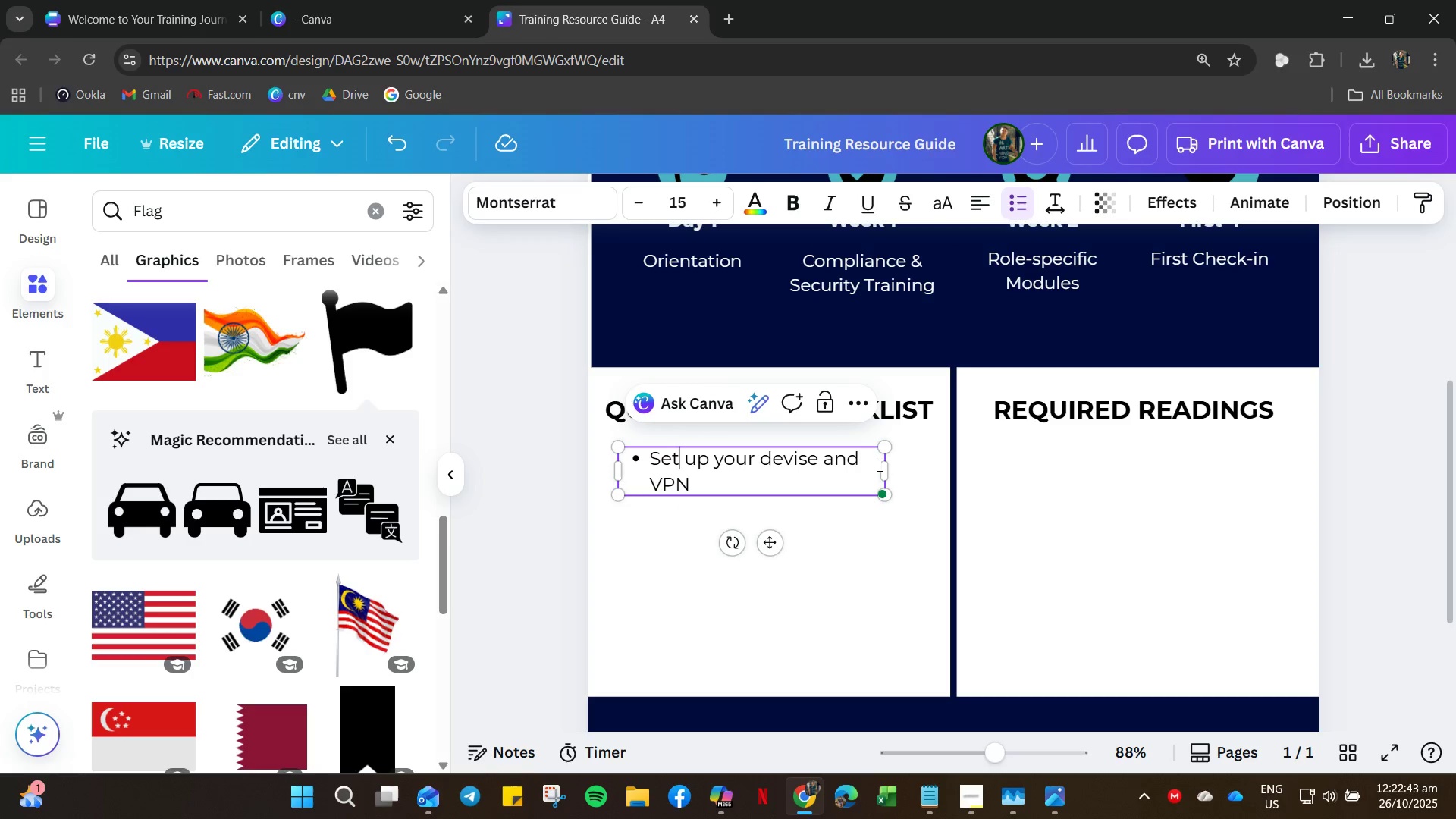 
left_click_drag(start_coordinate=[886, 468], to_coordinate=[932, 464])
 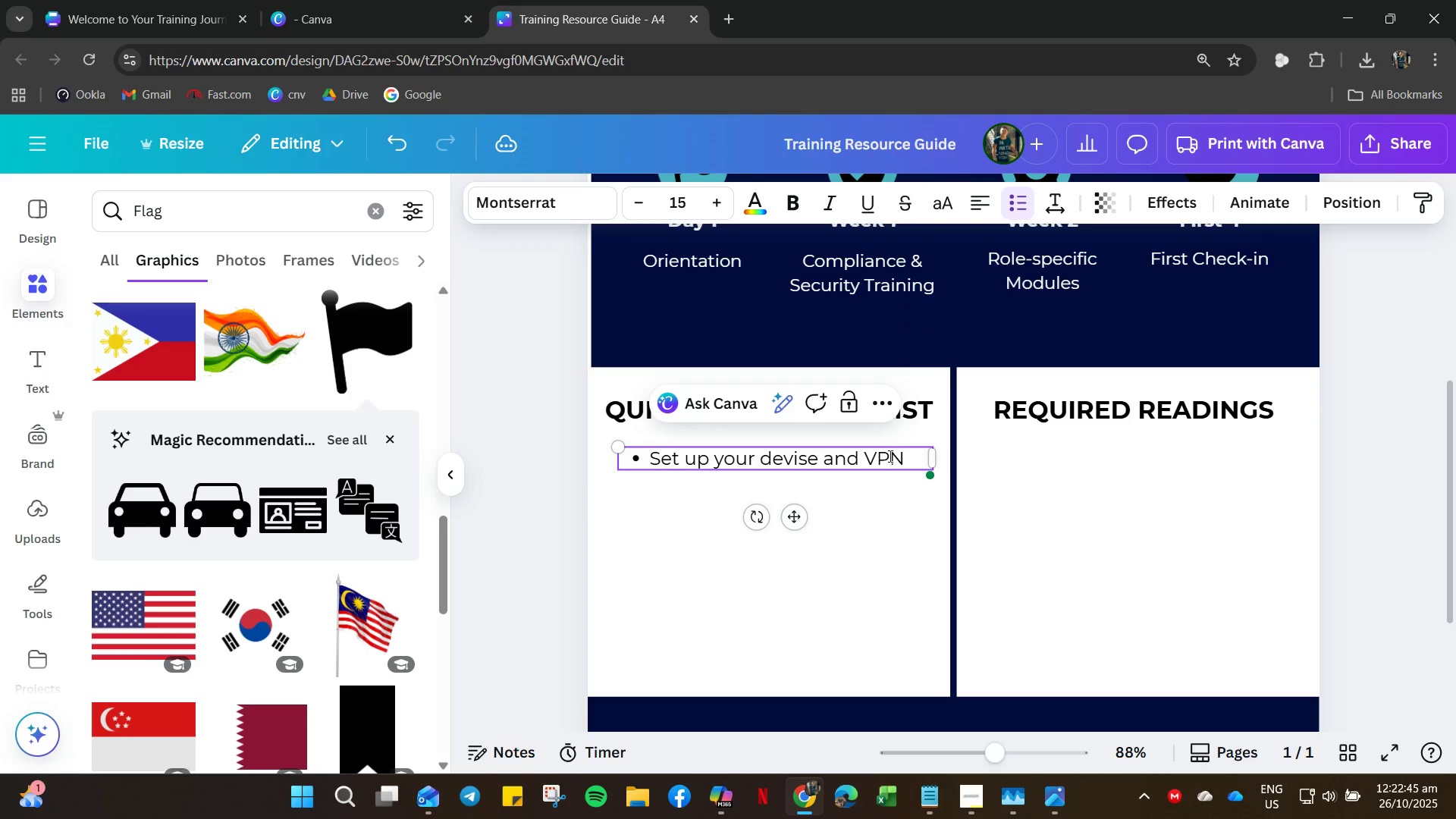 
left_click([889, 456])
 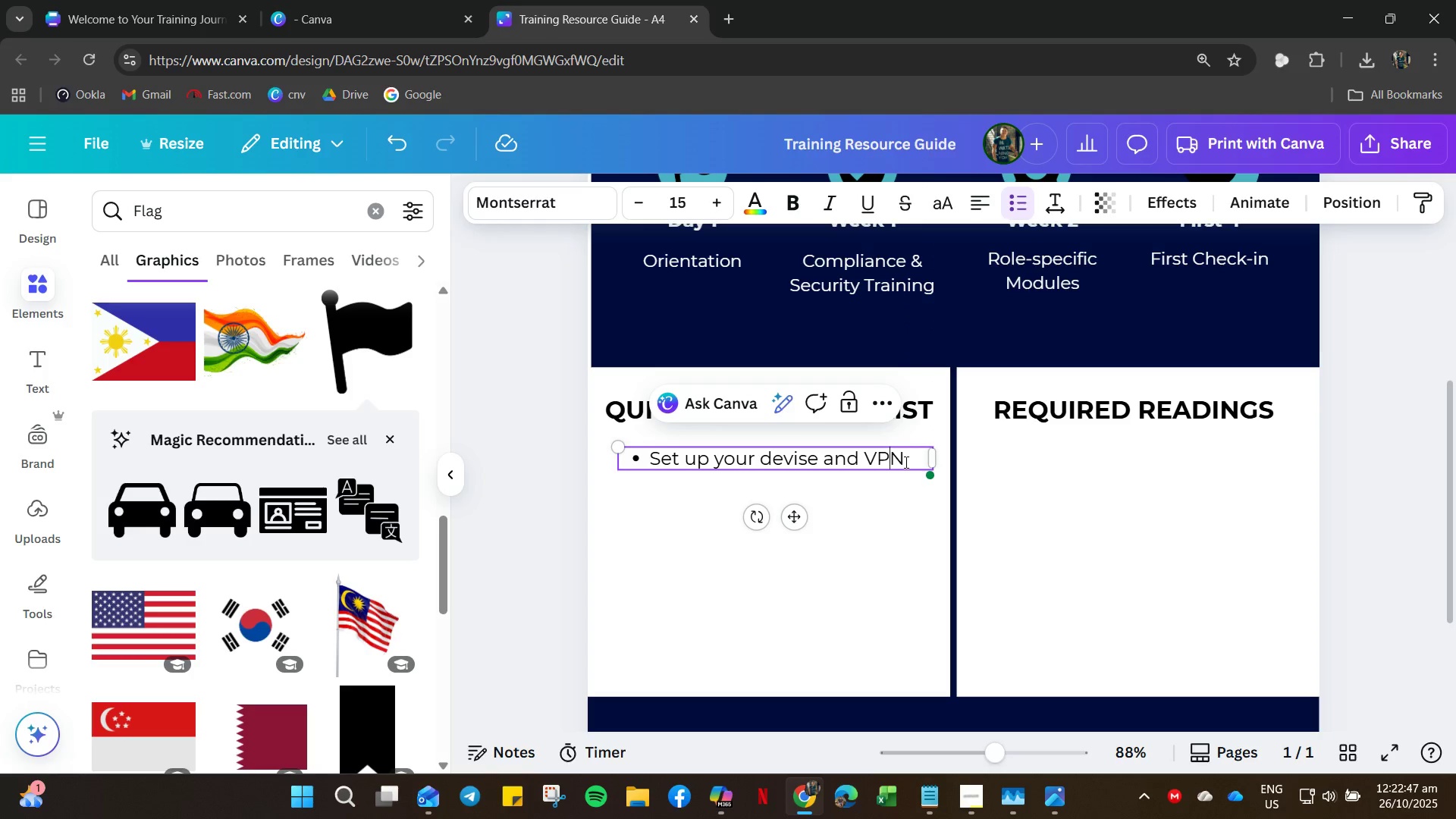 
key(ArrowRight)
 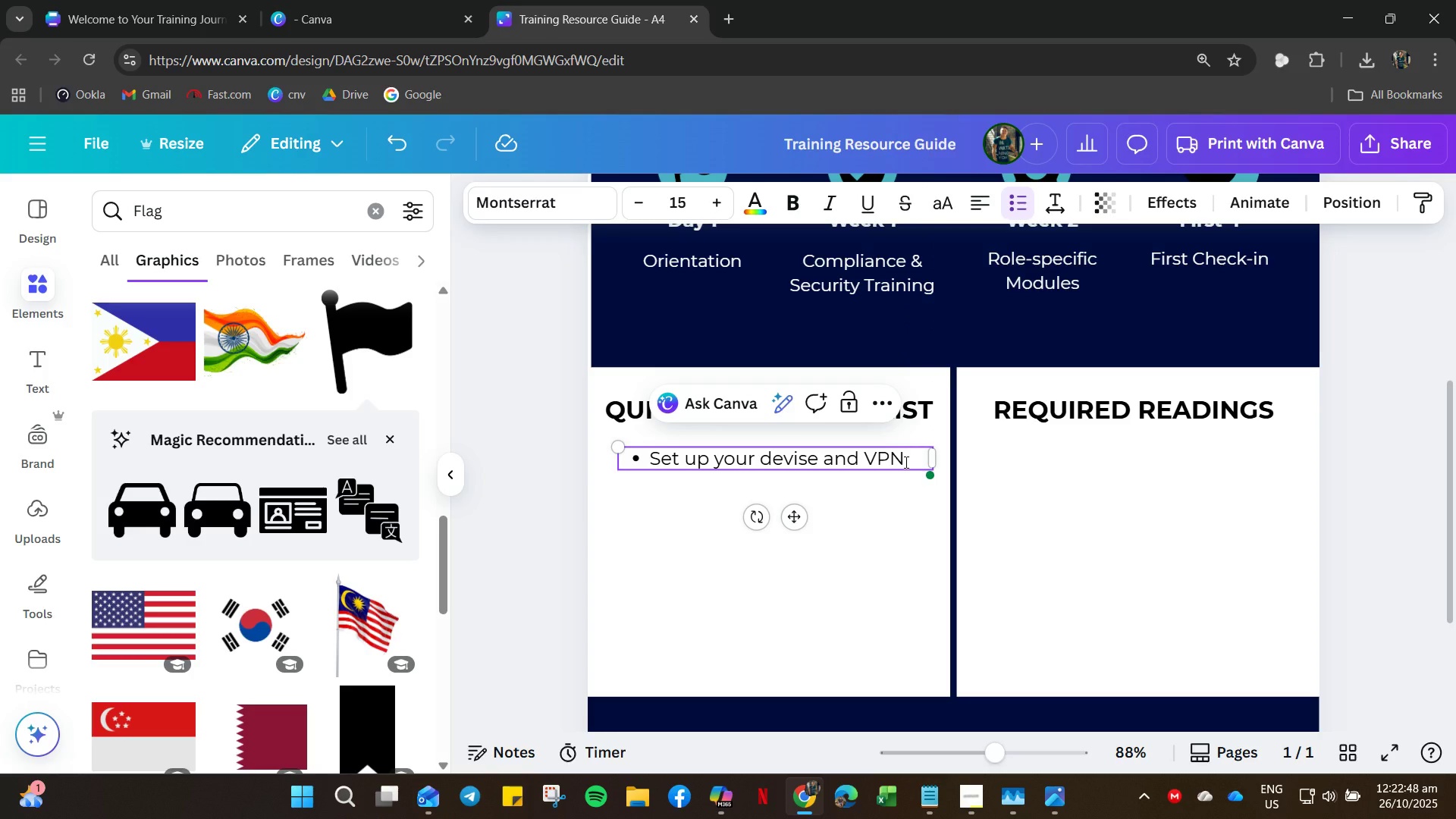 
key(Enter)
 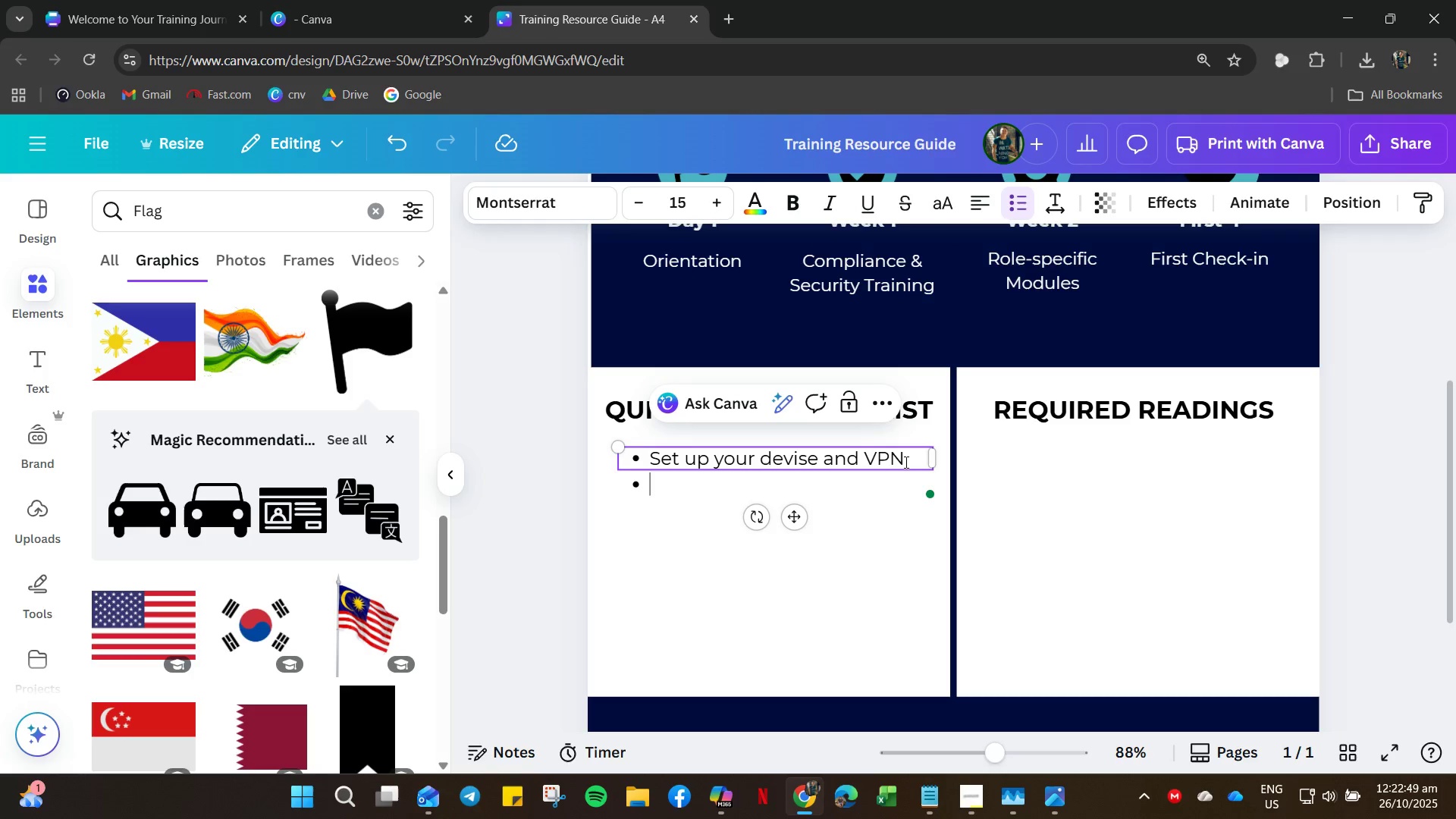 
type(S)
key(Backspace)
type(Ax)
key(Backspace)
type(ccess)
 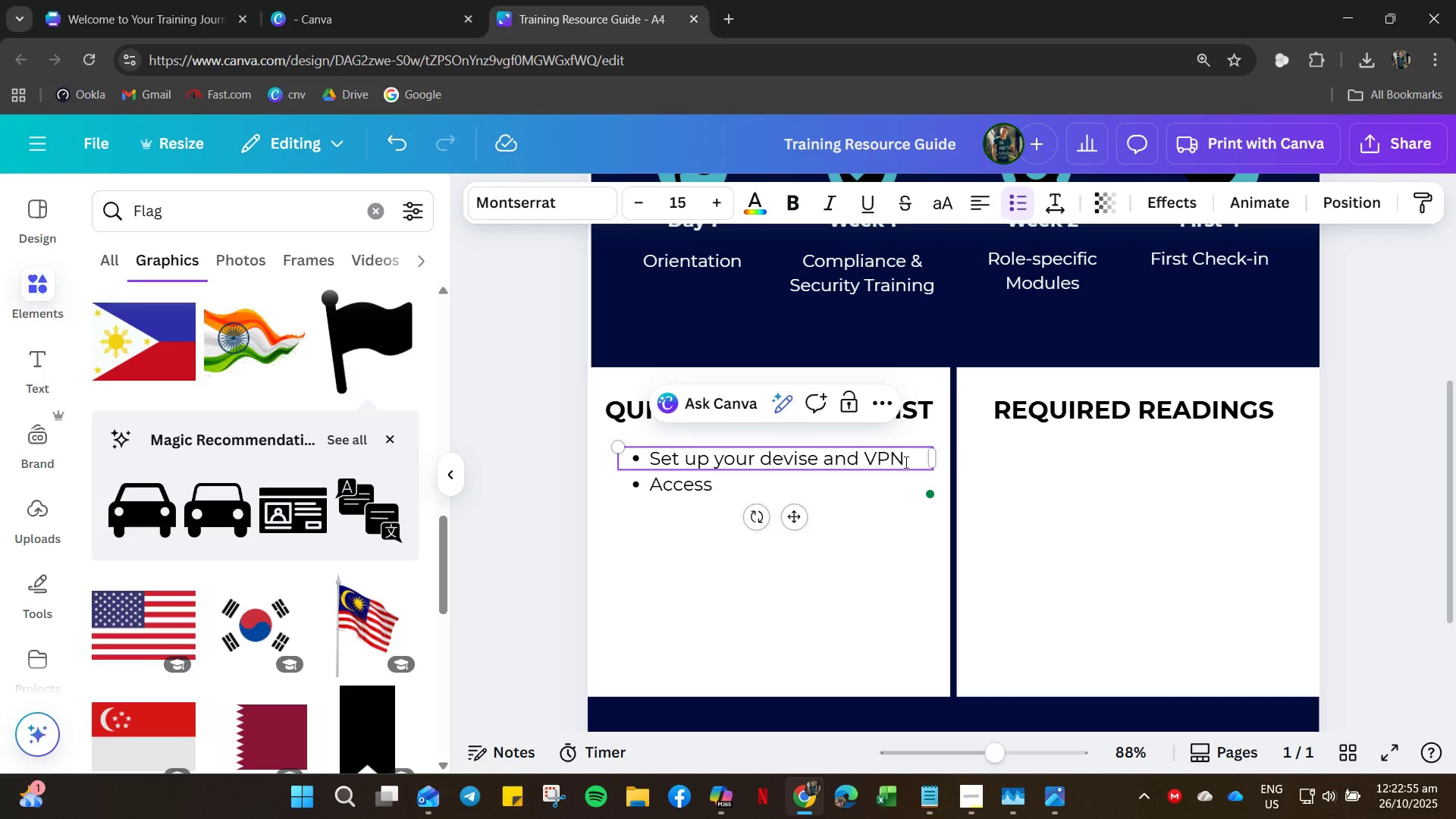 
key(Alt+AltRight)
 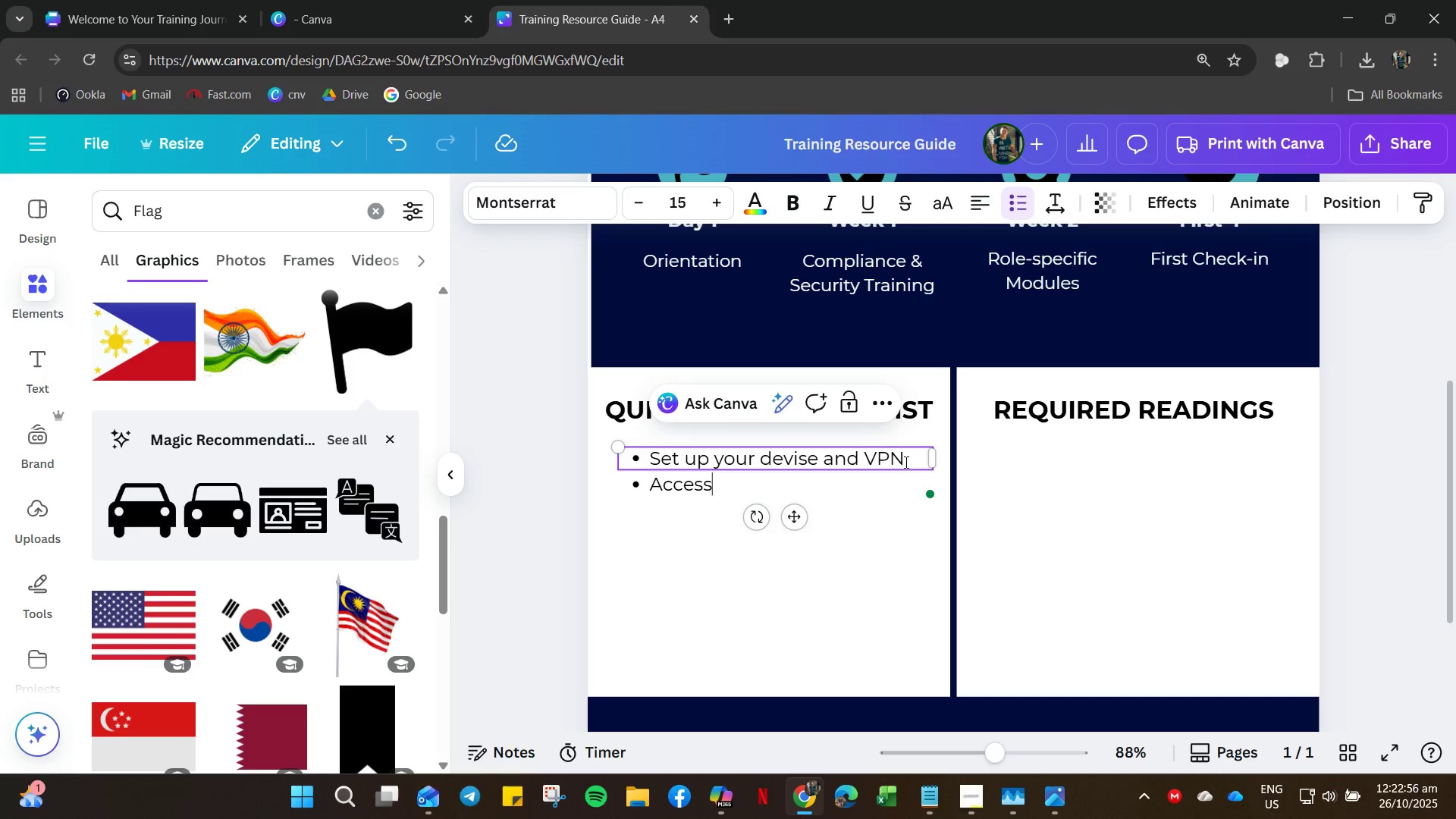 
type(you )
key(Backspace)
key(Backspace)
key(Backspace)
key(Backspace)
type( your email)
key(Backspace)
type(l )
 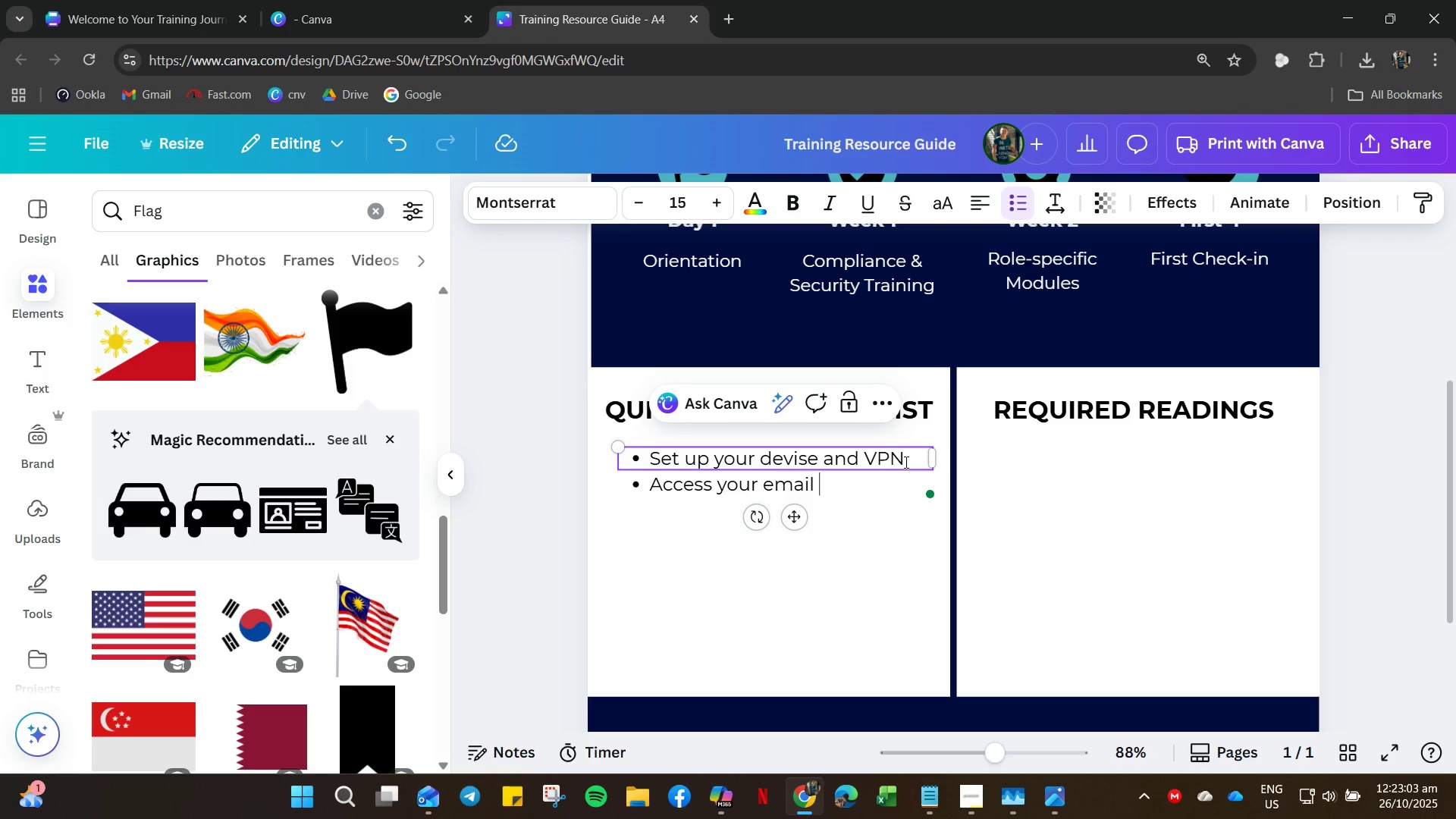 
type(& HR oirtal)
 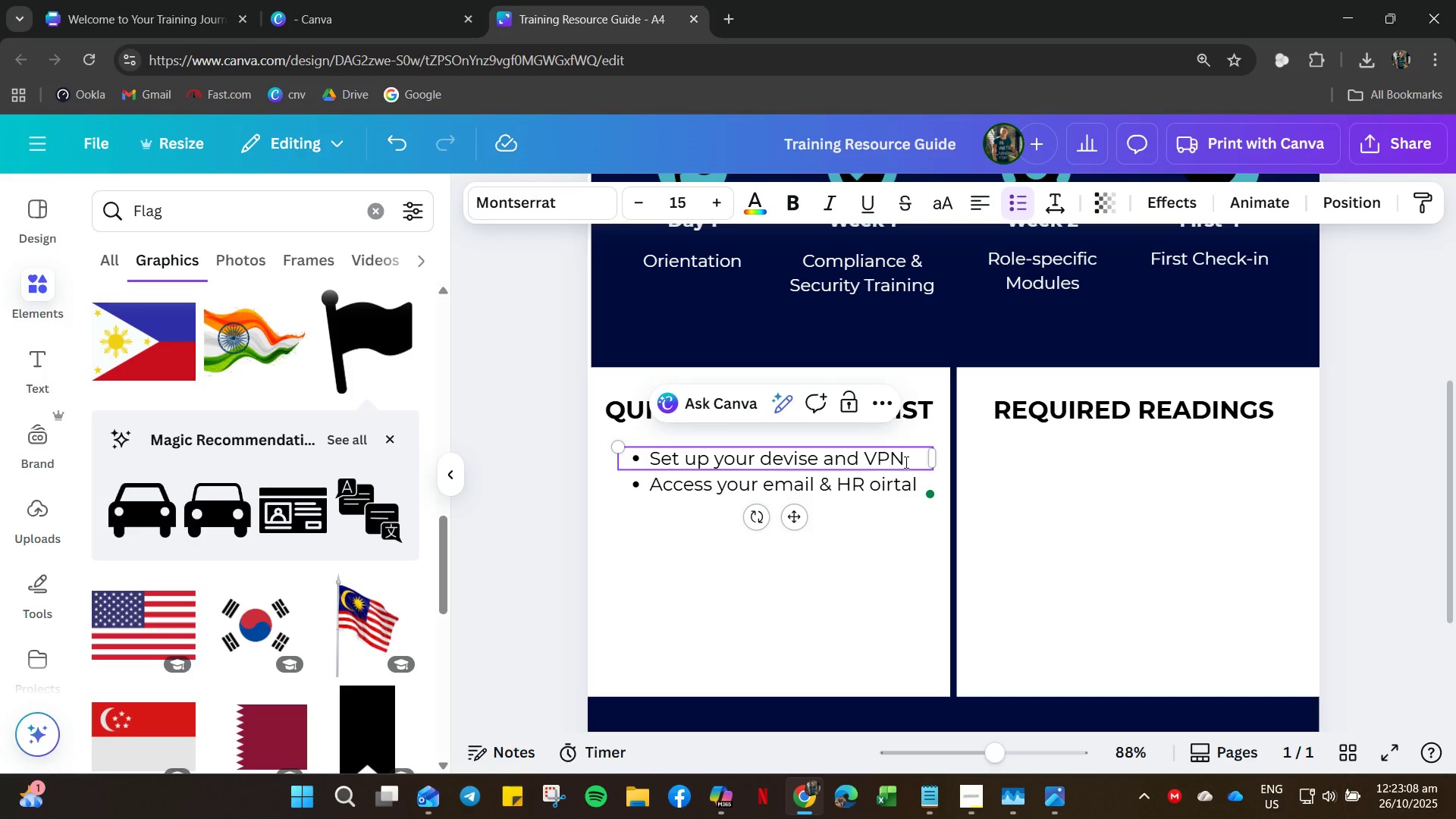 
key(Enter)
 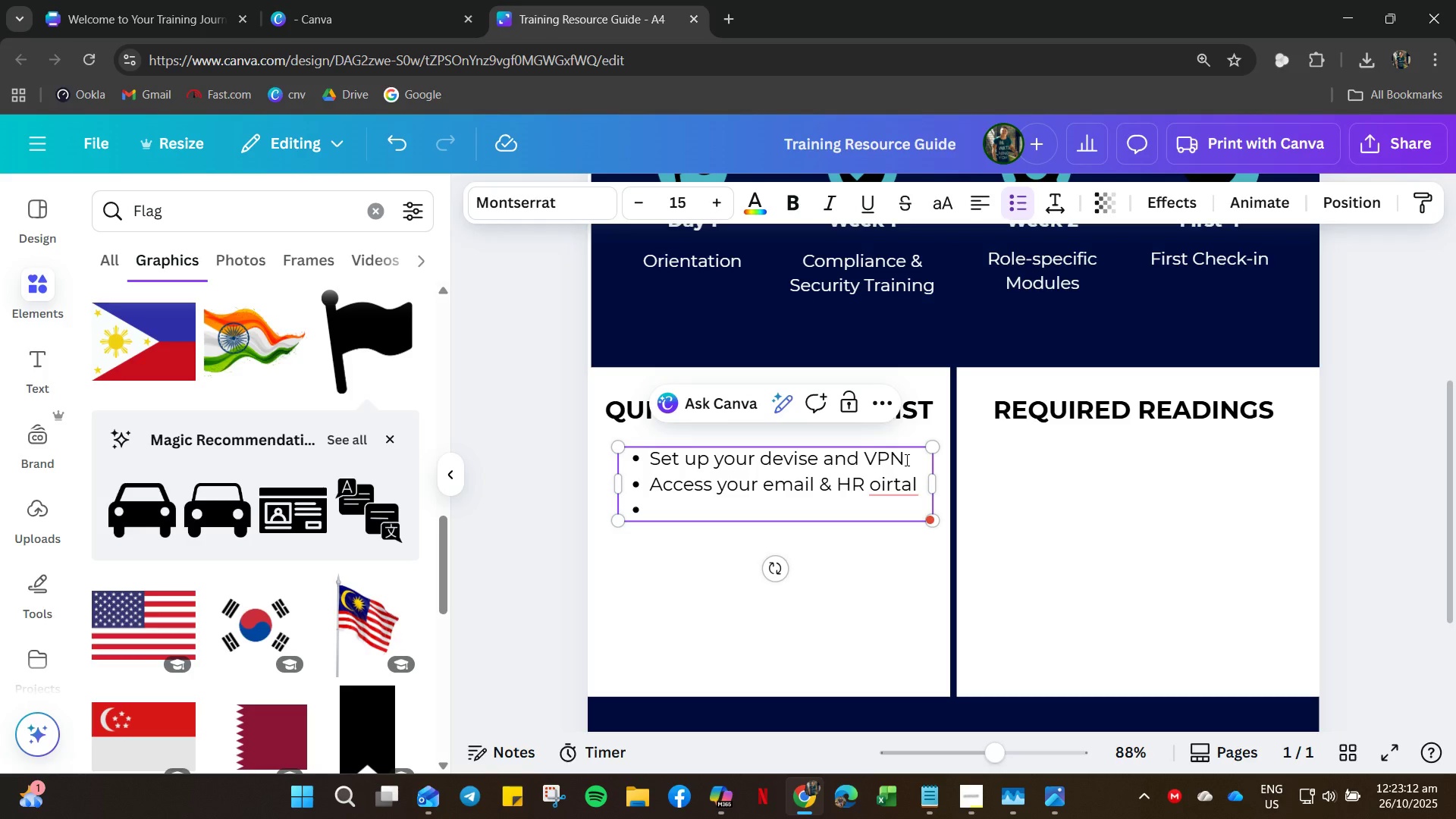 
type(Review introductory online trainig.)
 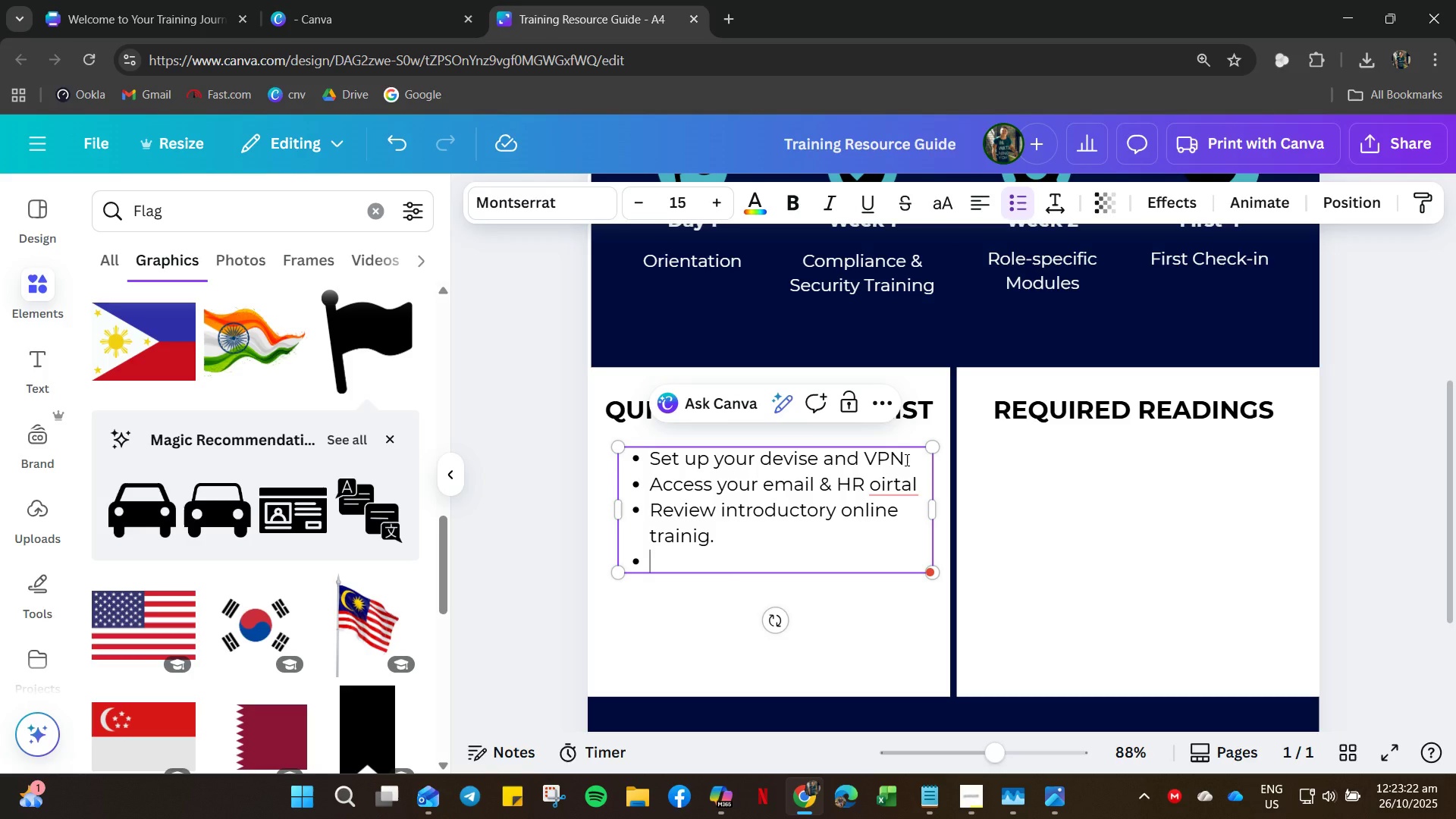 
key(Enter)
 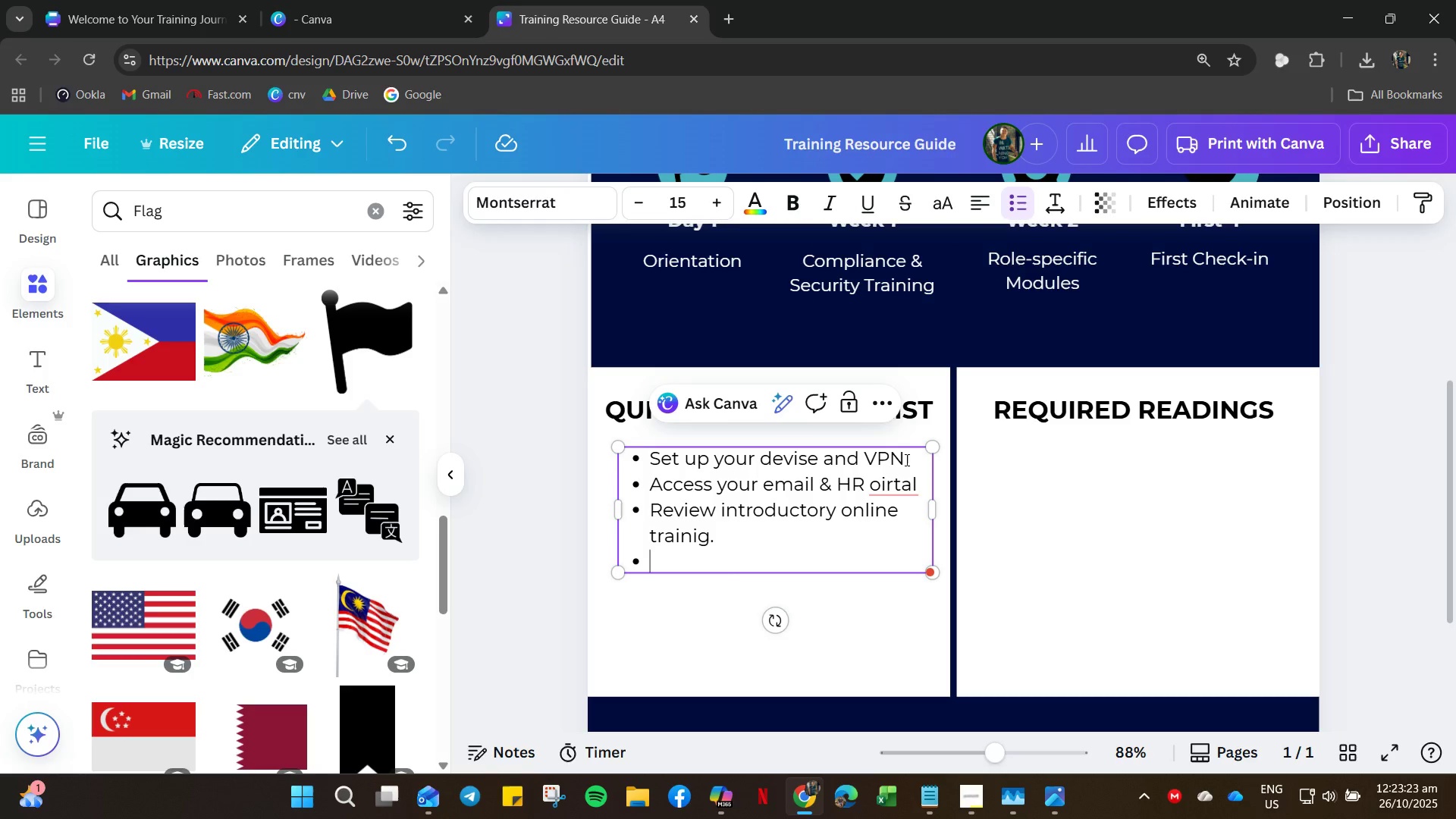 
type(Confirma your firdt daysgeclou)
 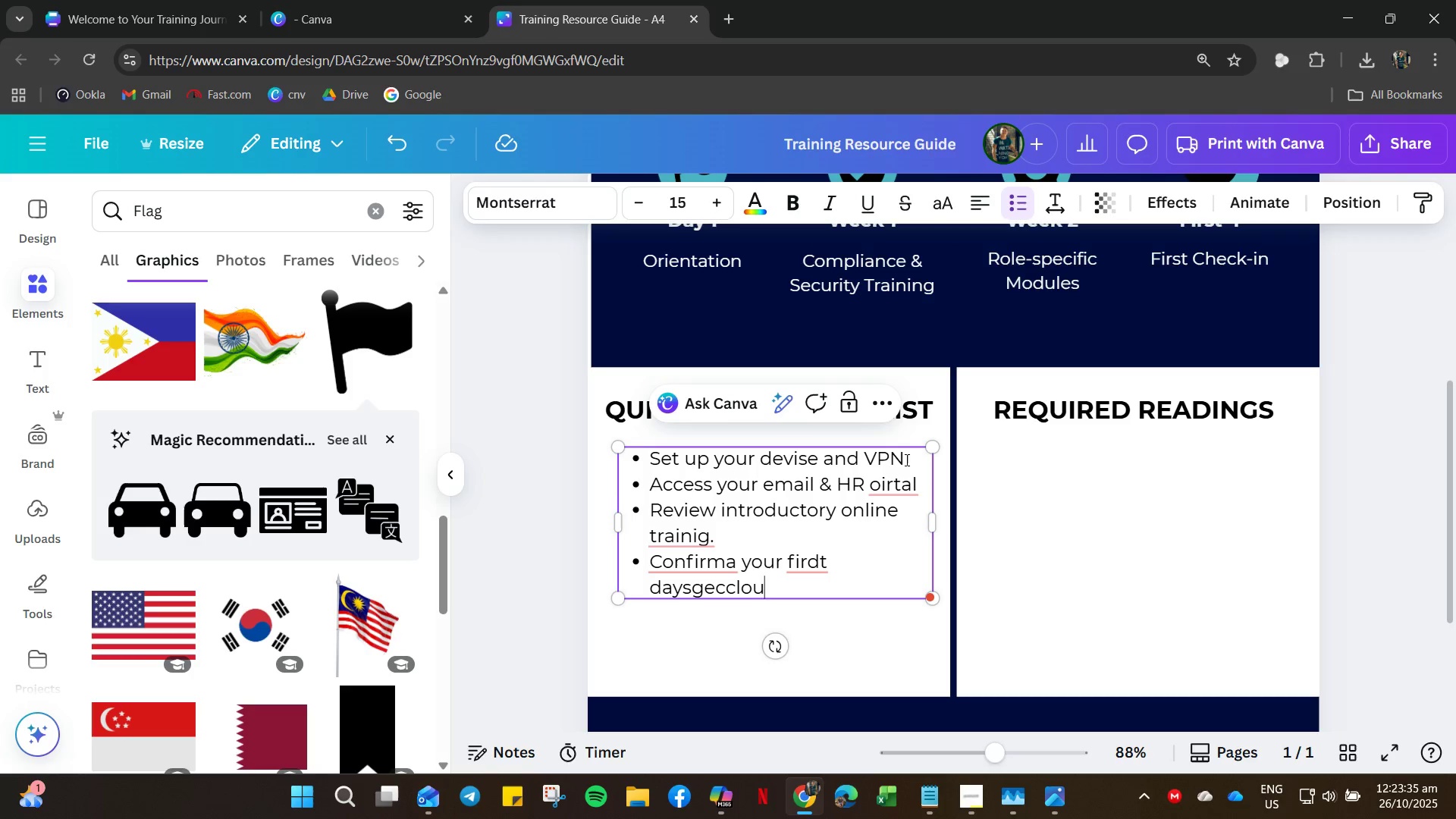 
left_click([707, 600])
 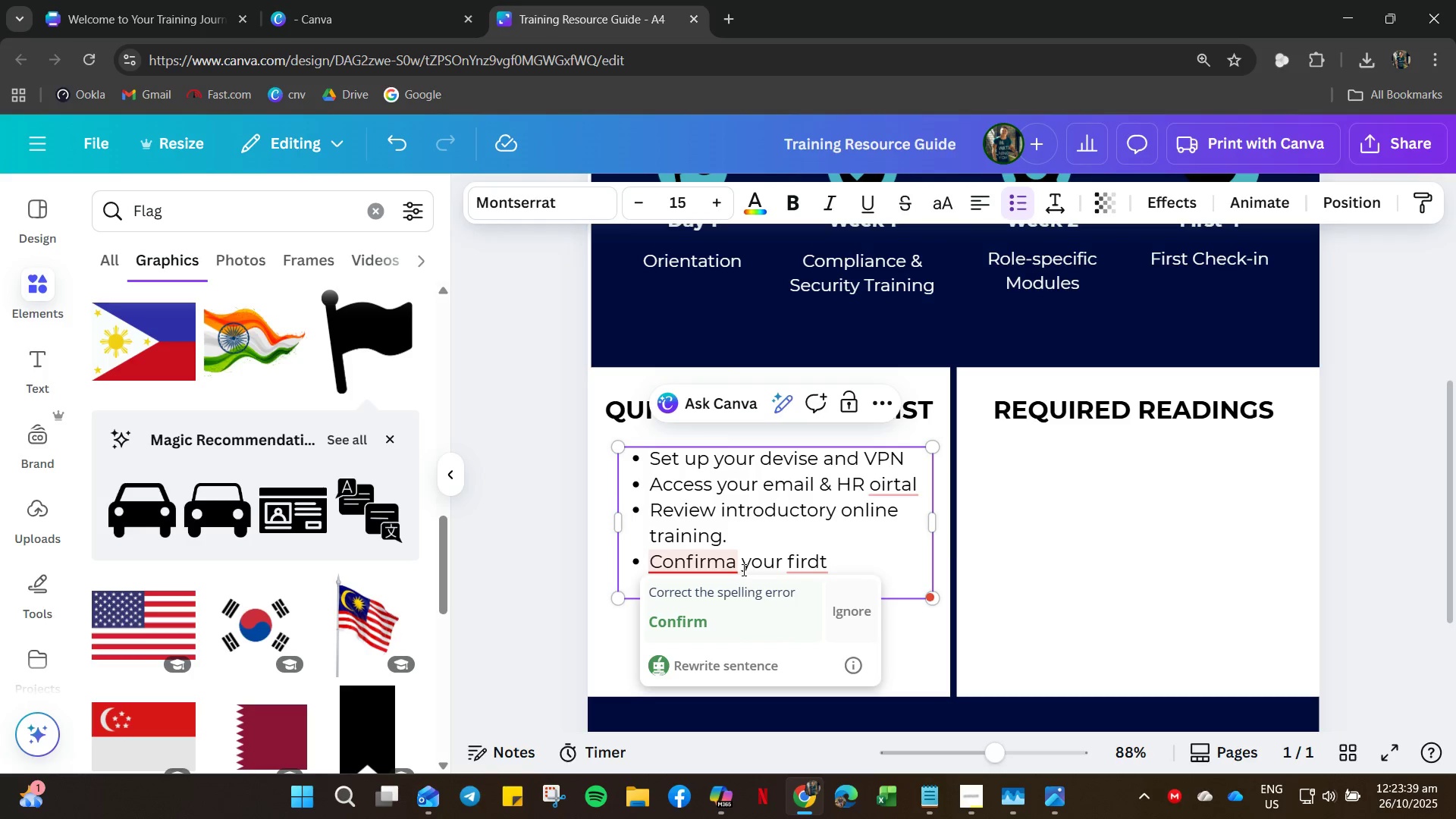 
left_click([748, 567])
 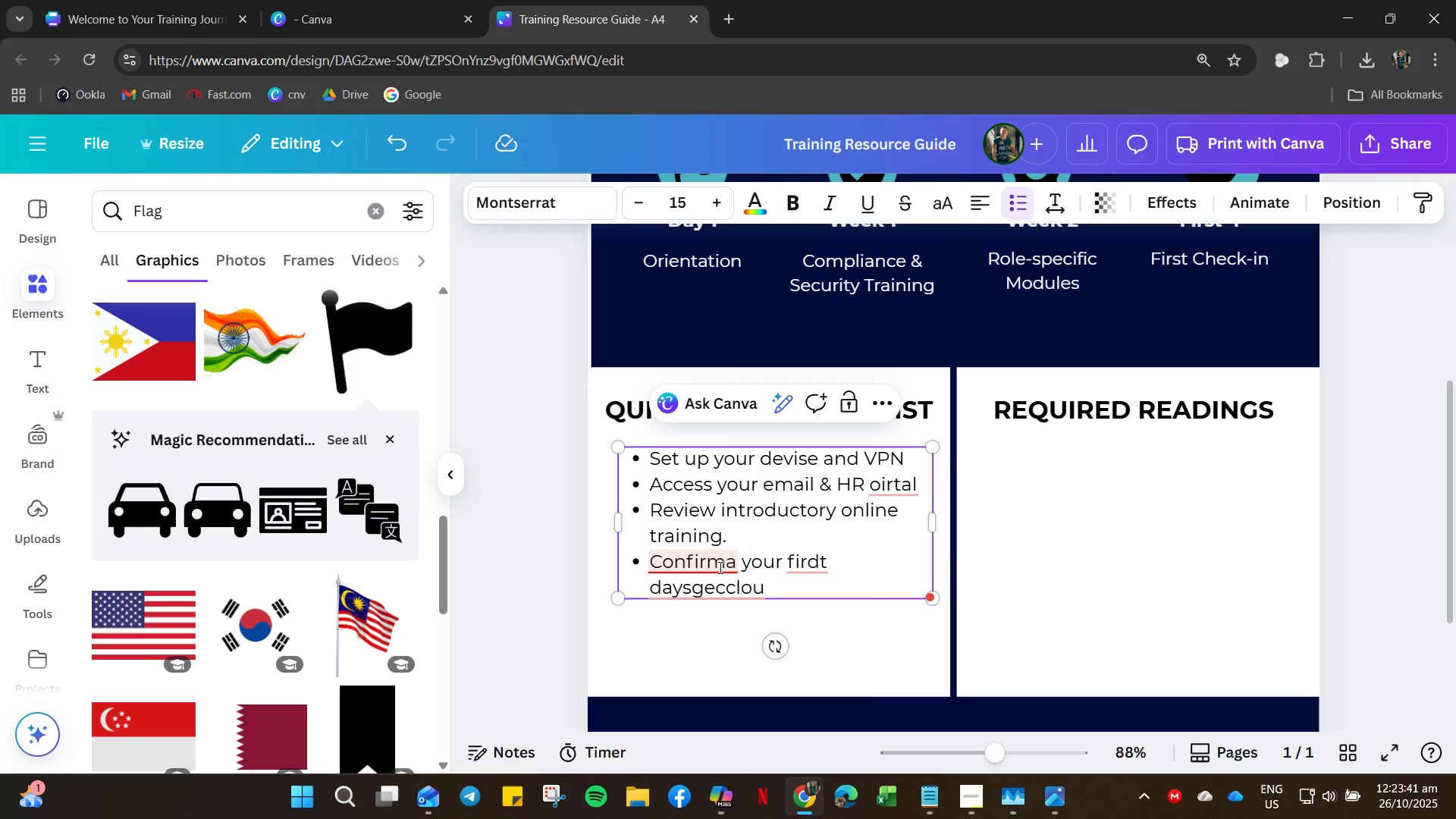 
left_click([736, 560])
 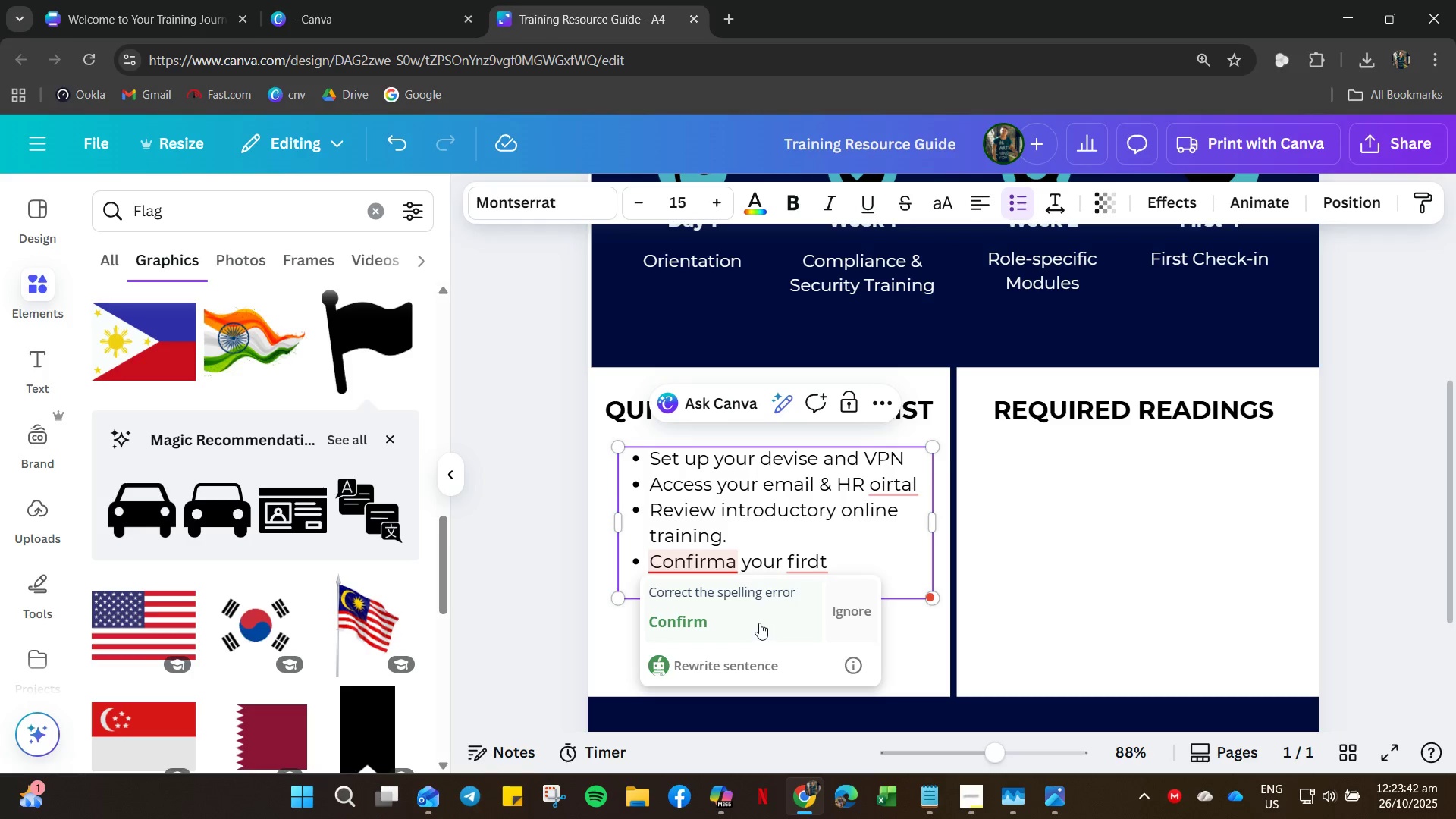 
key(Backspace)
 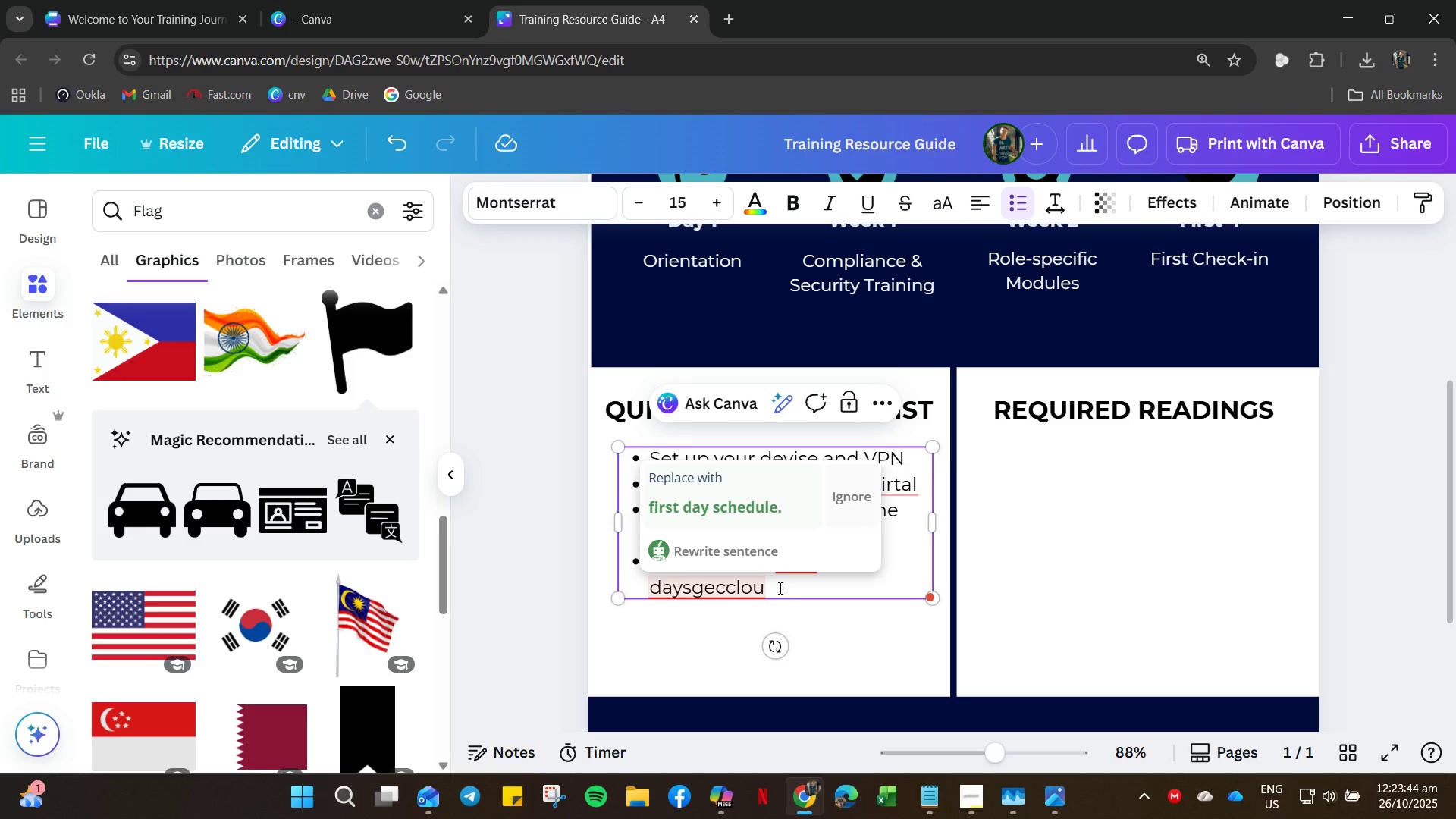 
left_click([783, 588])
 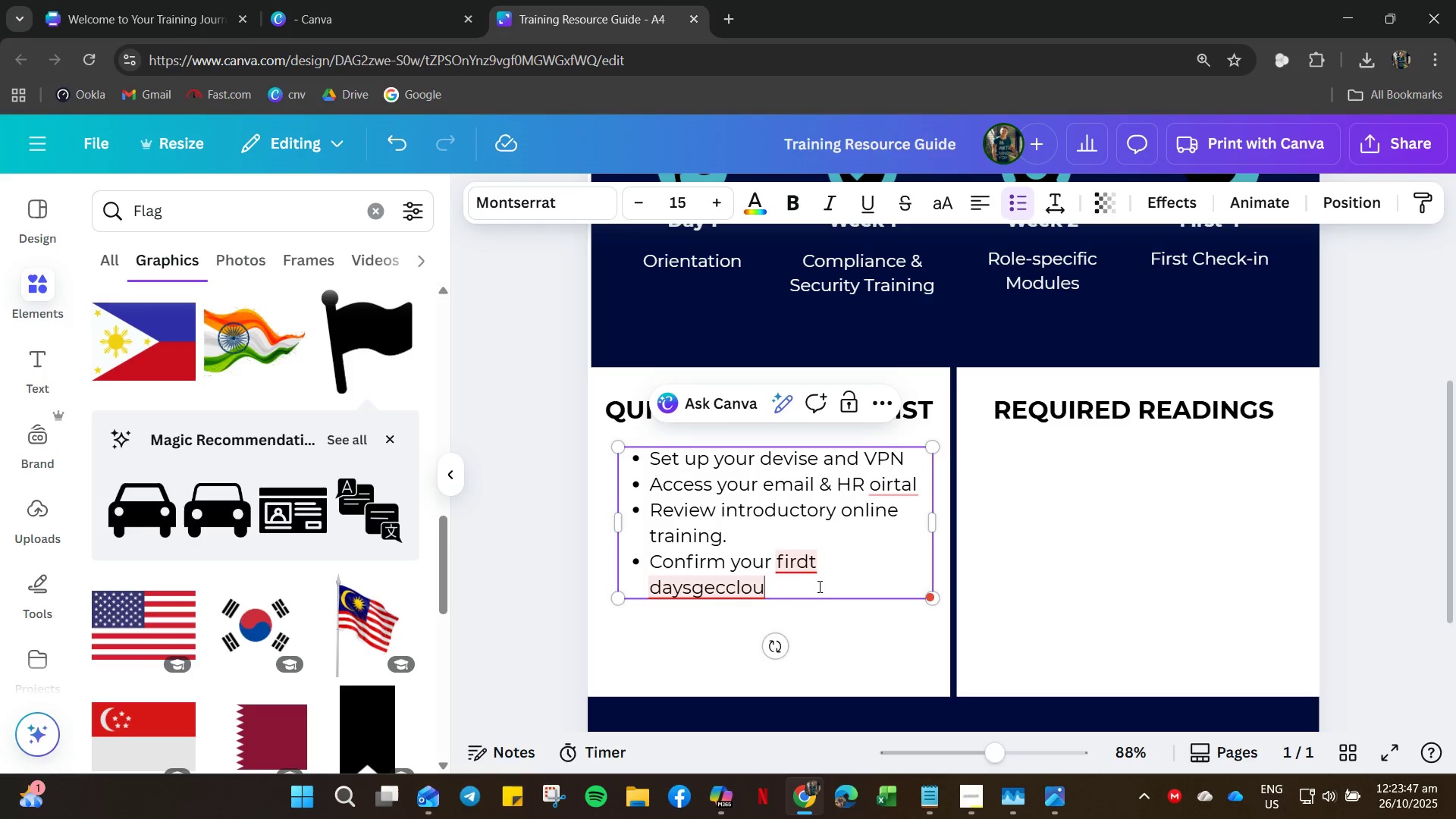 
left_click([815, 560])
 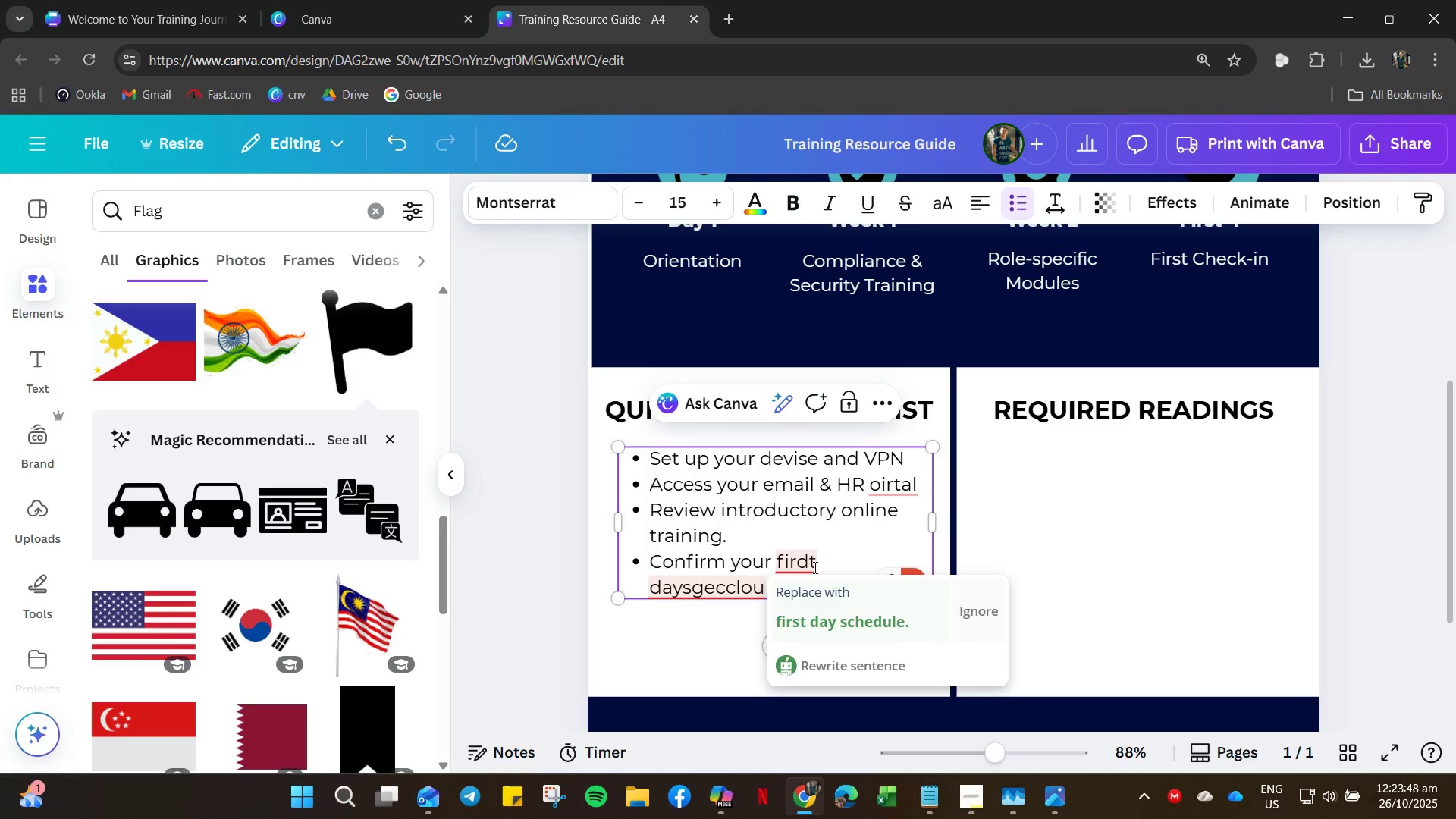 
key(ArrowLeft)
 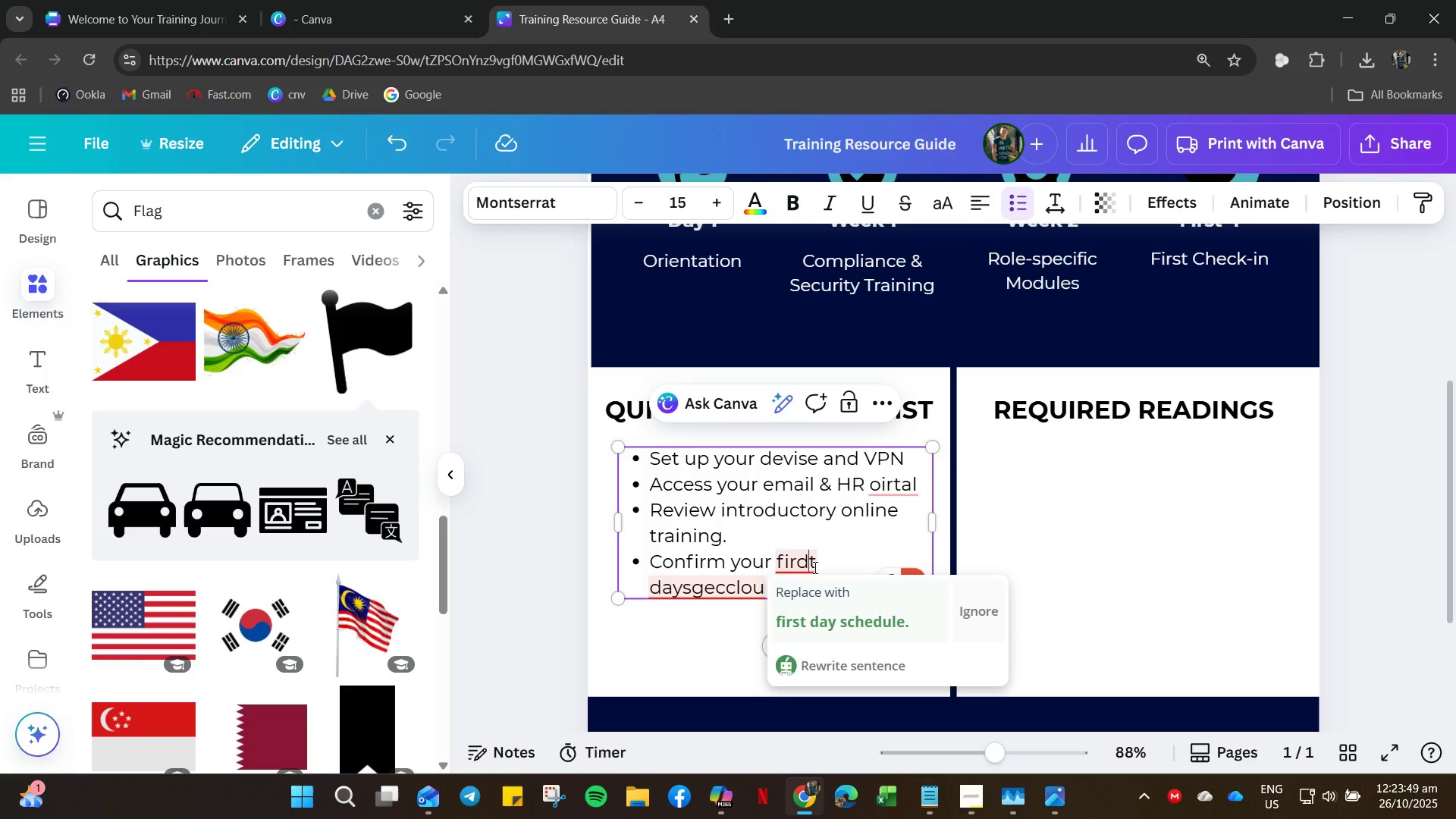 
key(Backspace)
 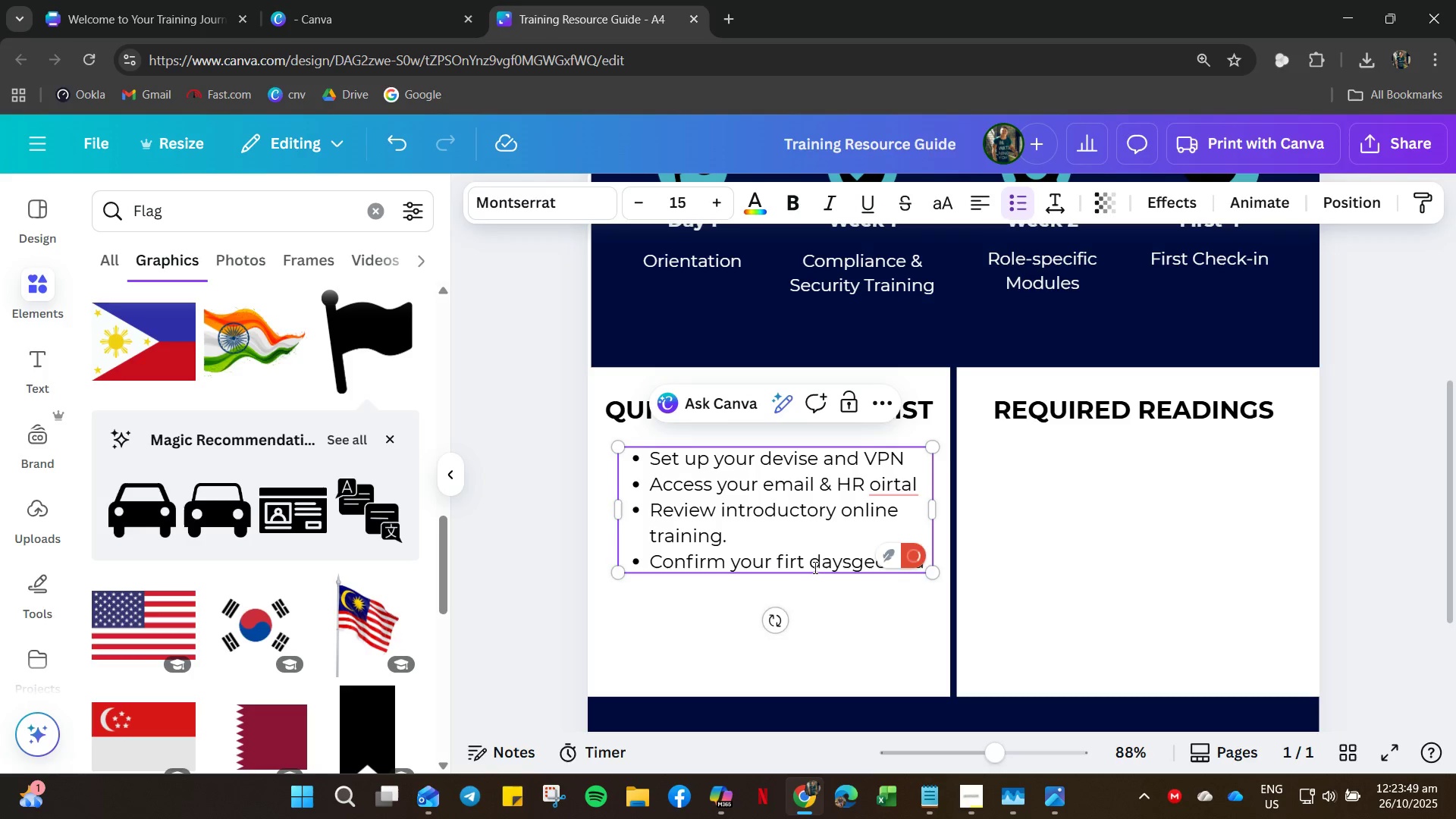 
key(S)
 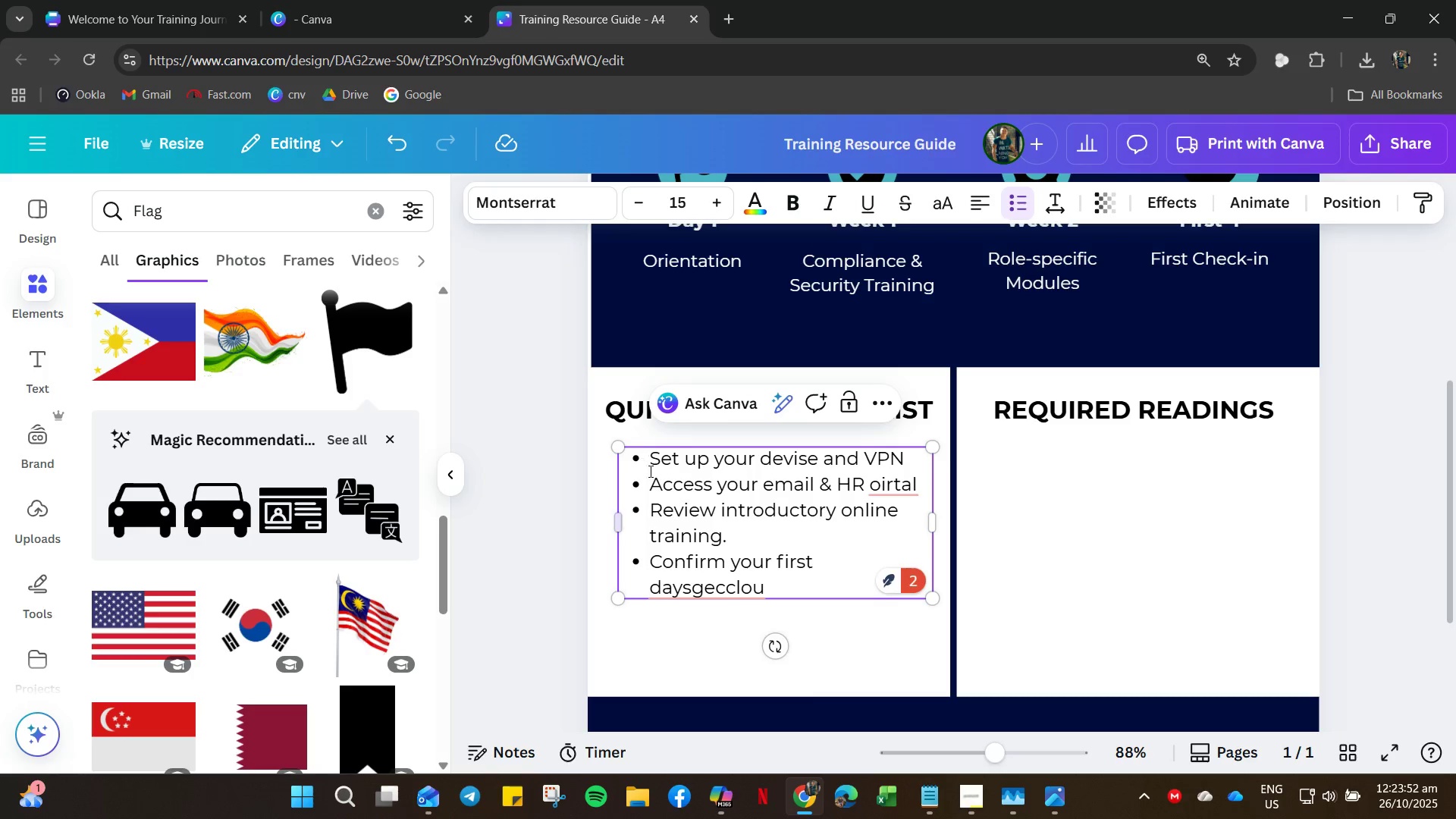 
left_click([723, 584])
 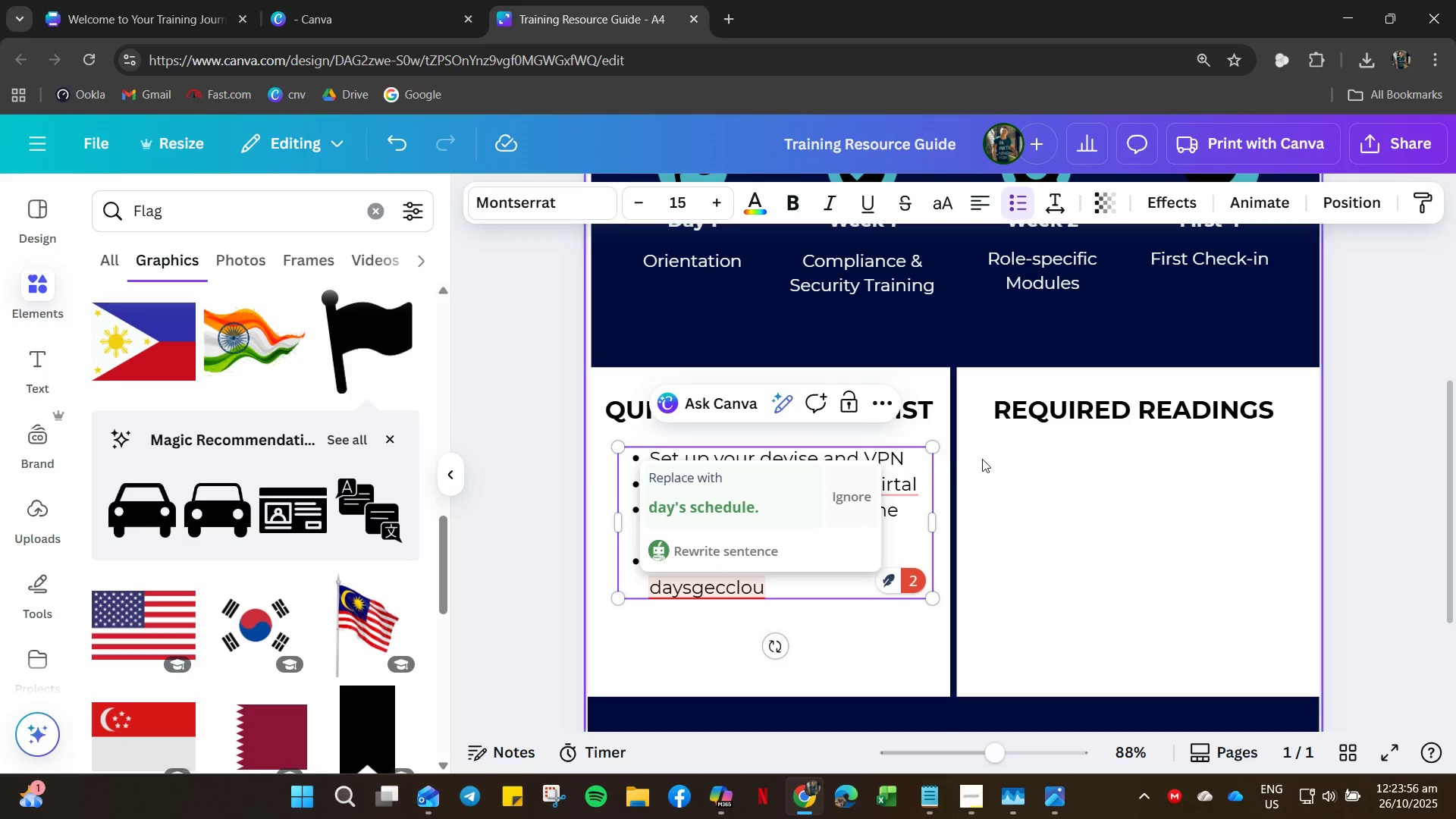 
left_click([811, 671])
 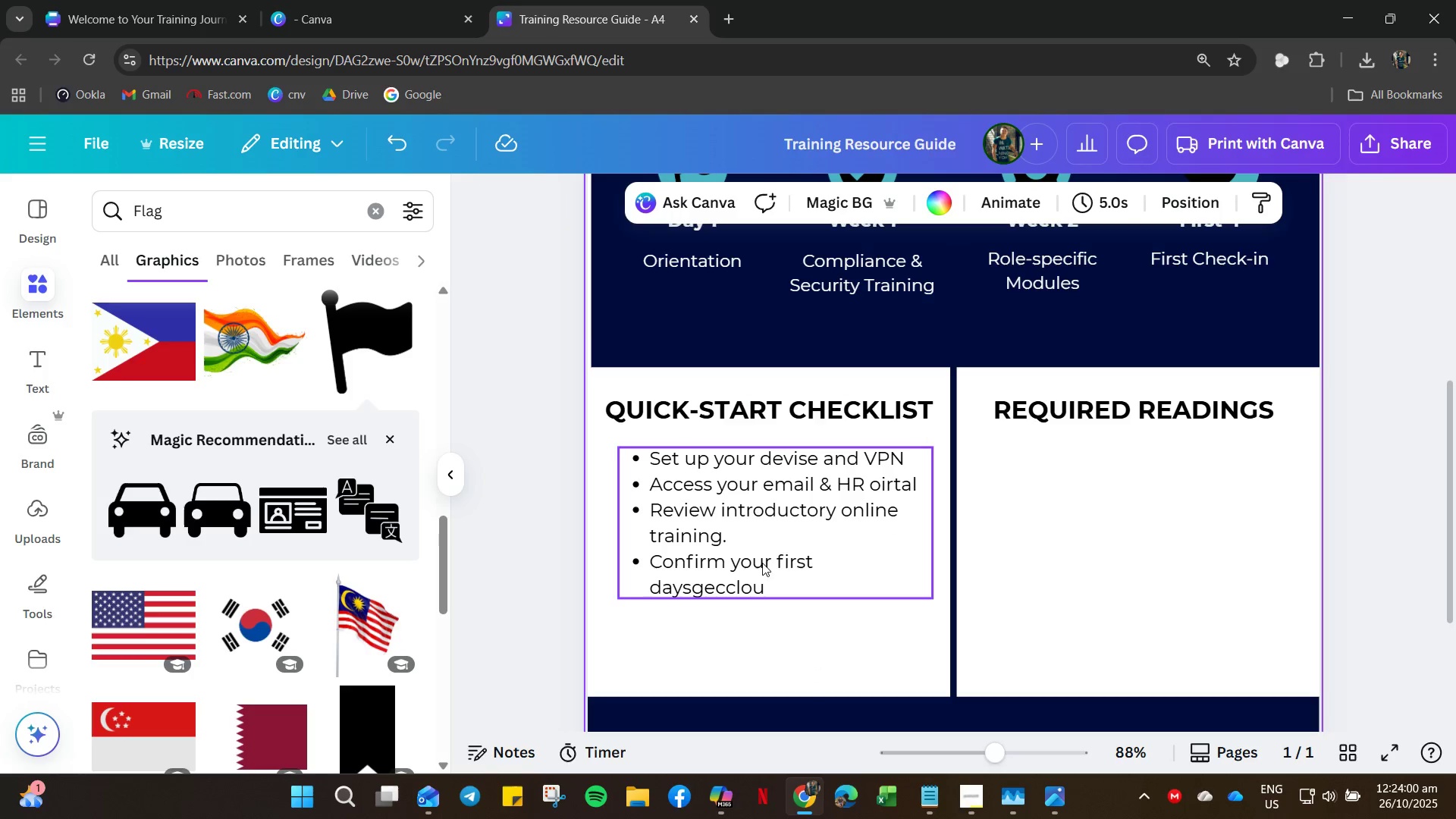 
left_click([871, 474])
 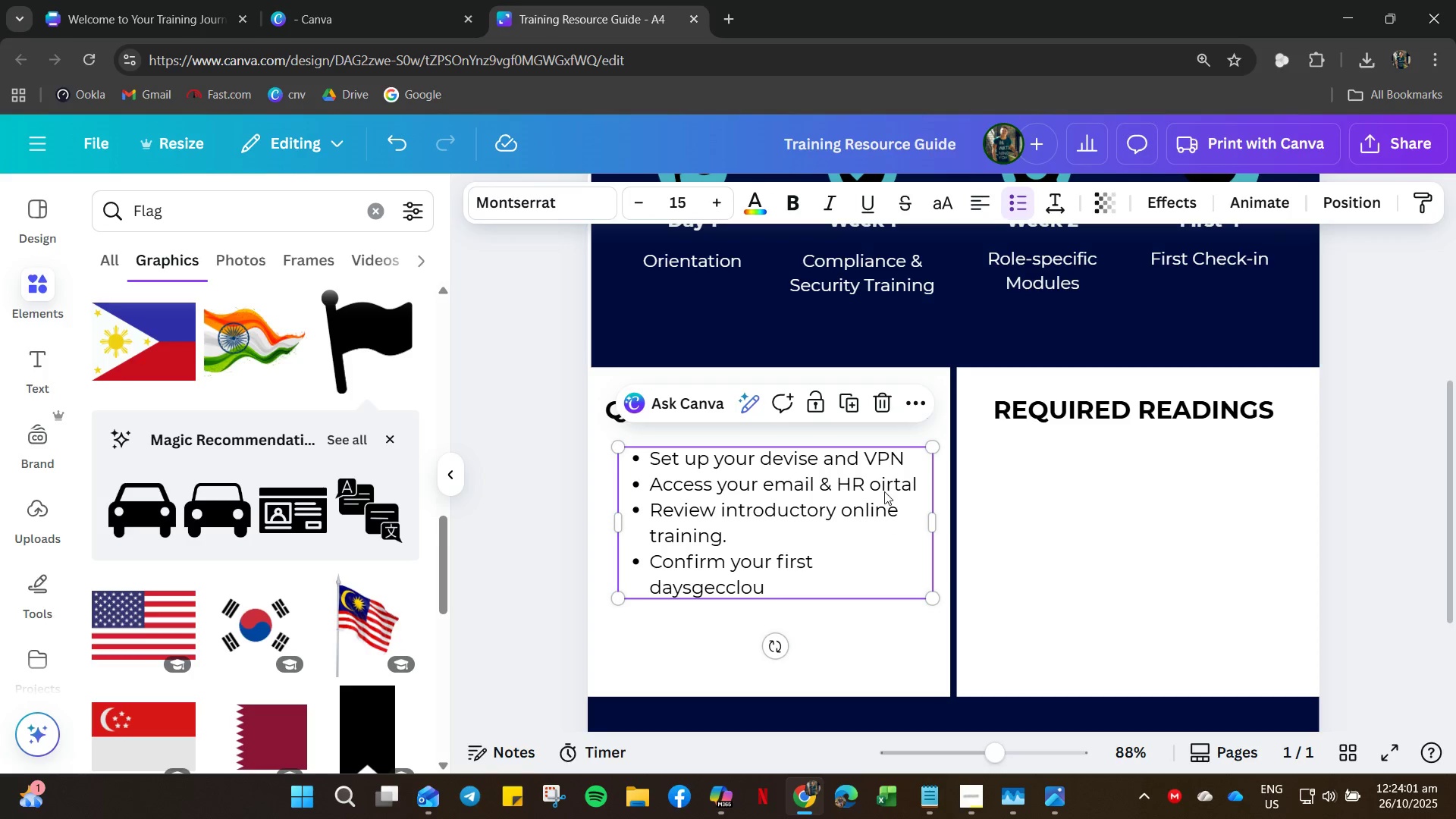 
left_click([883, 491])
 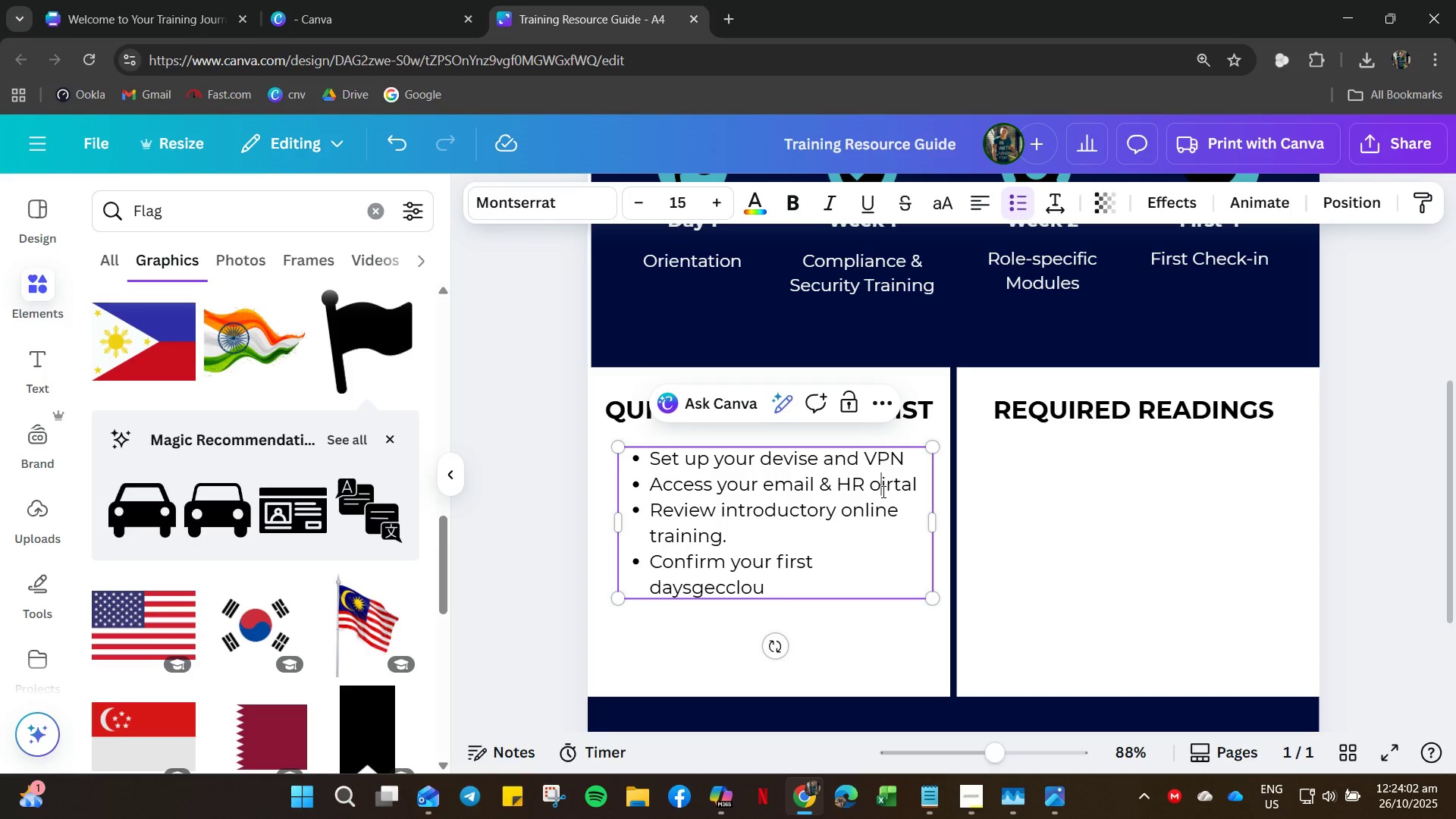 
left_click([882, 491])
 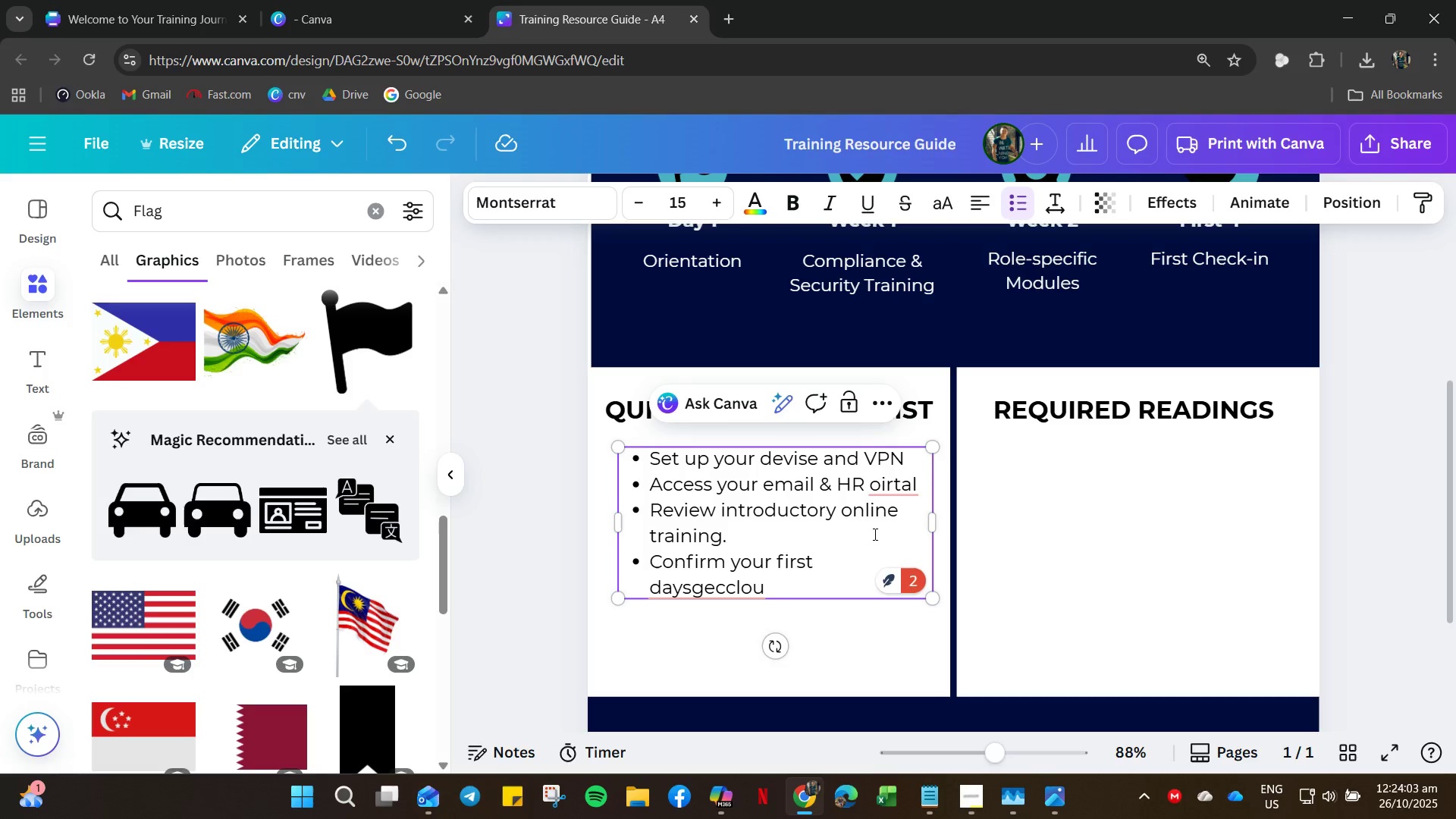 
key(Backspace)
 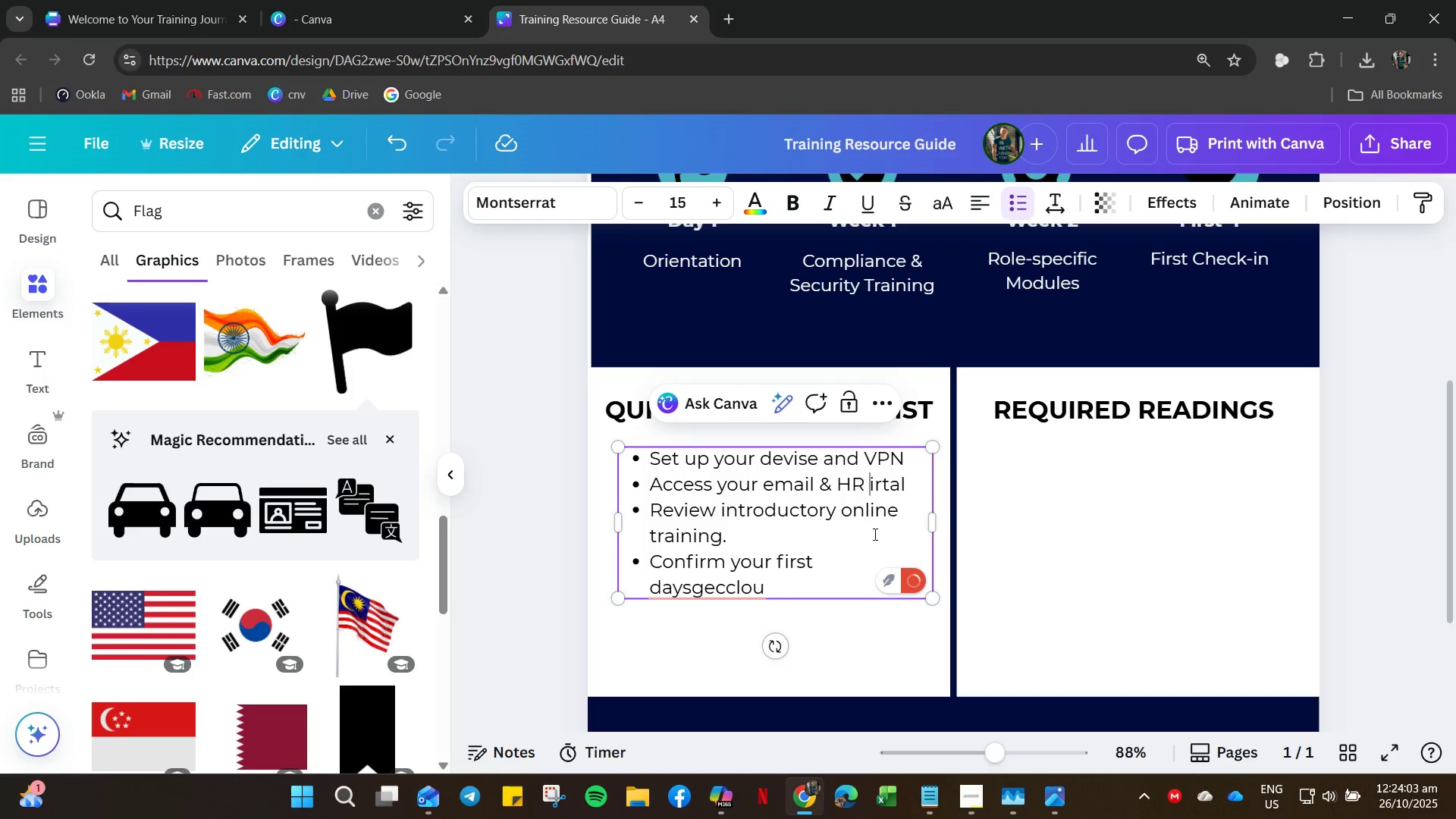 
key(P)
 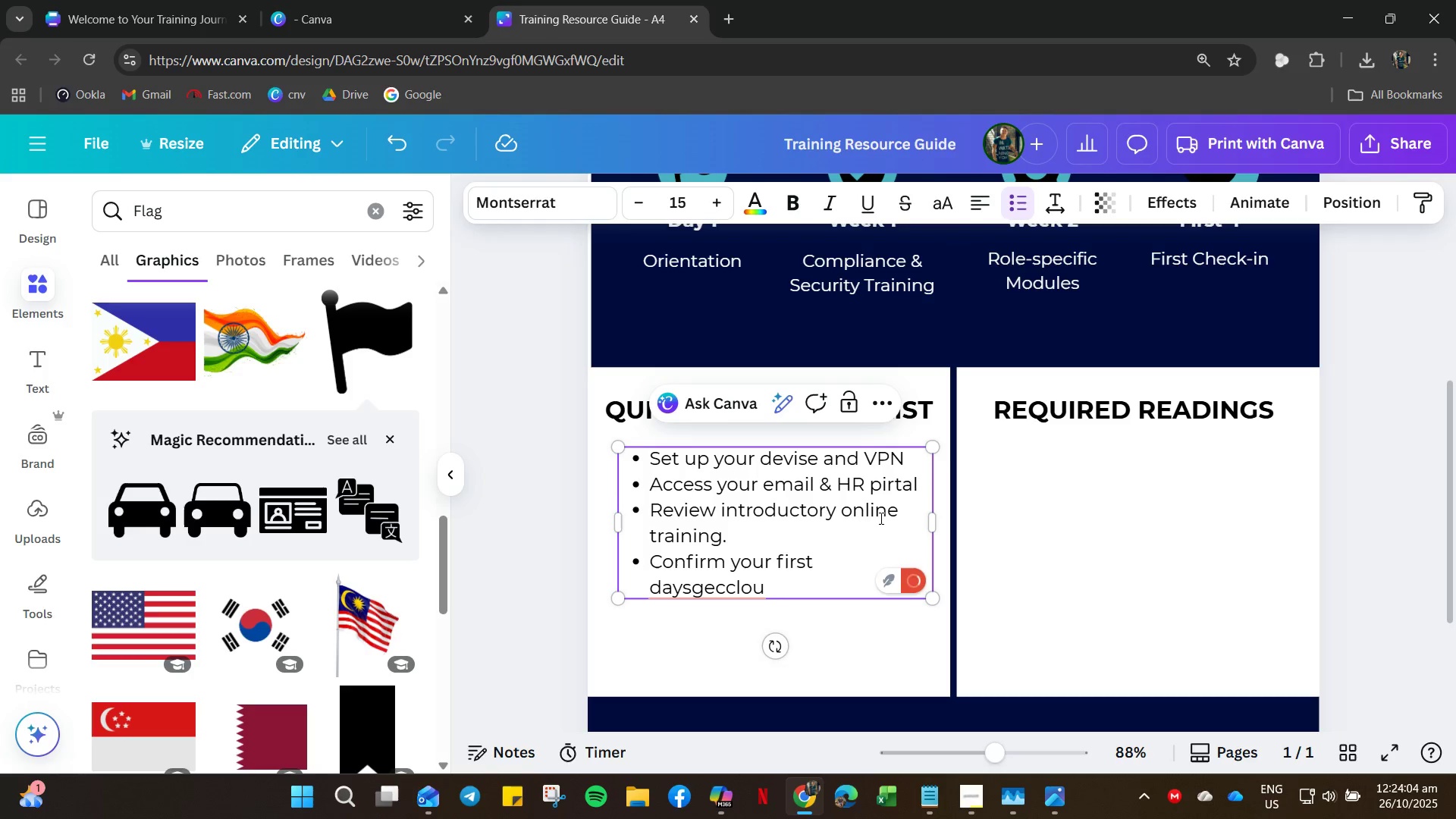 
key(ArrowRight)
 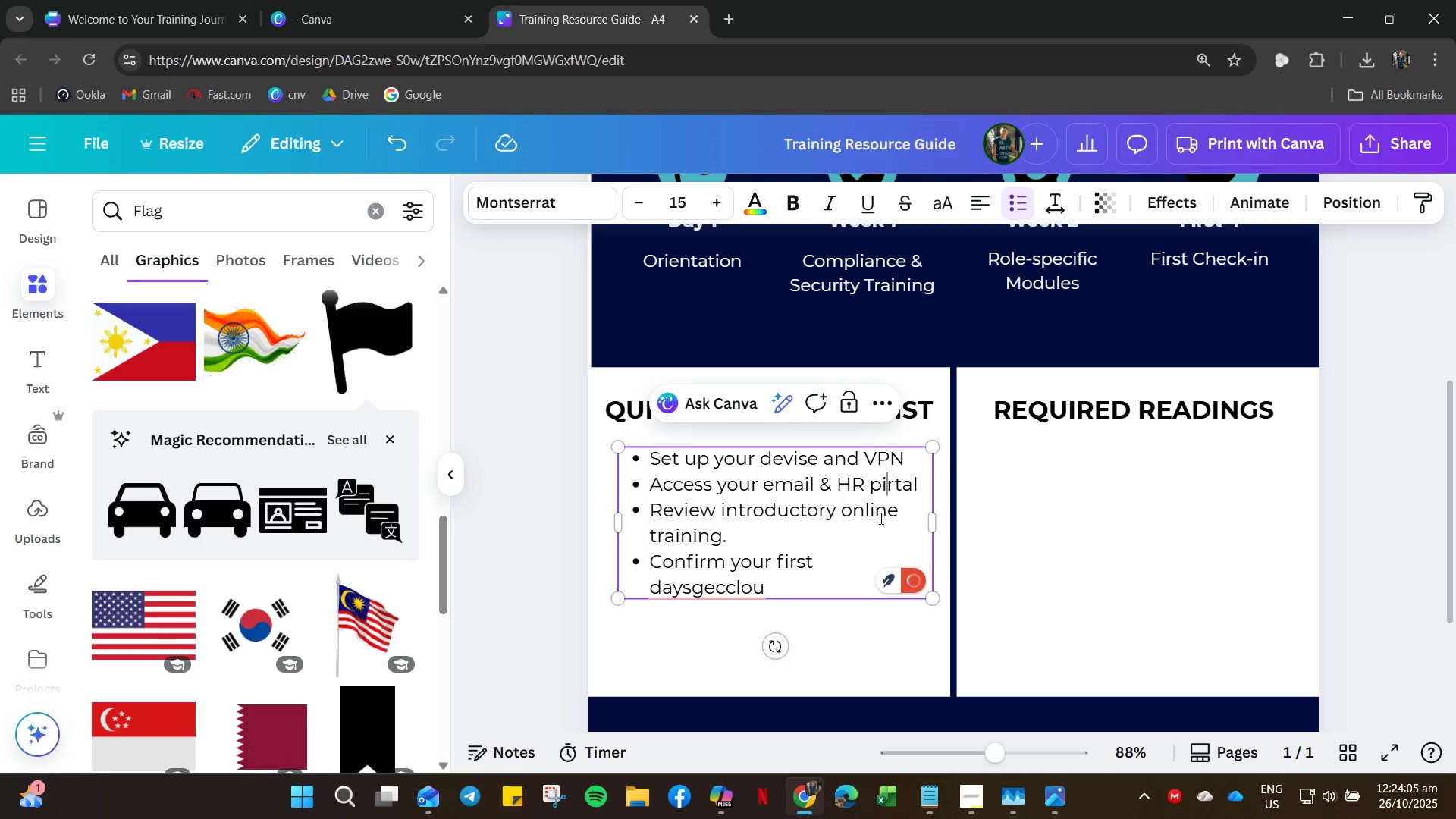 
key(Backspace)
 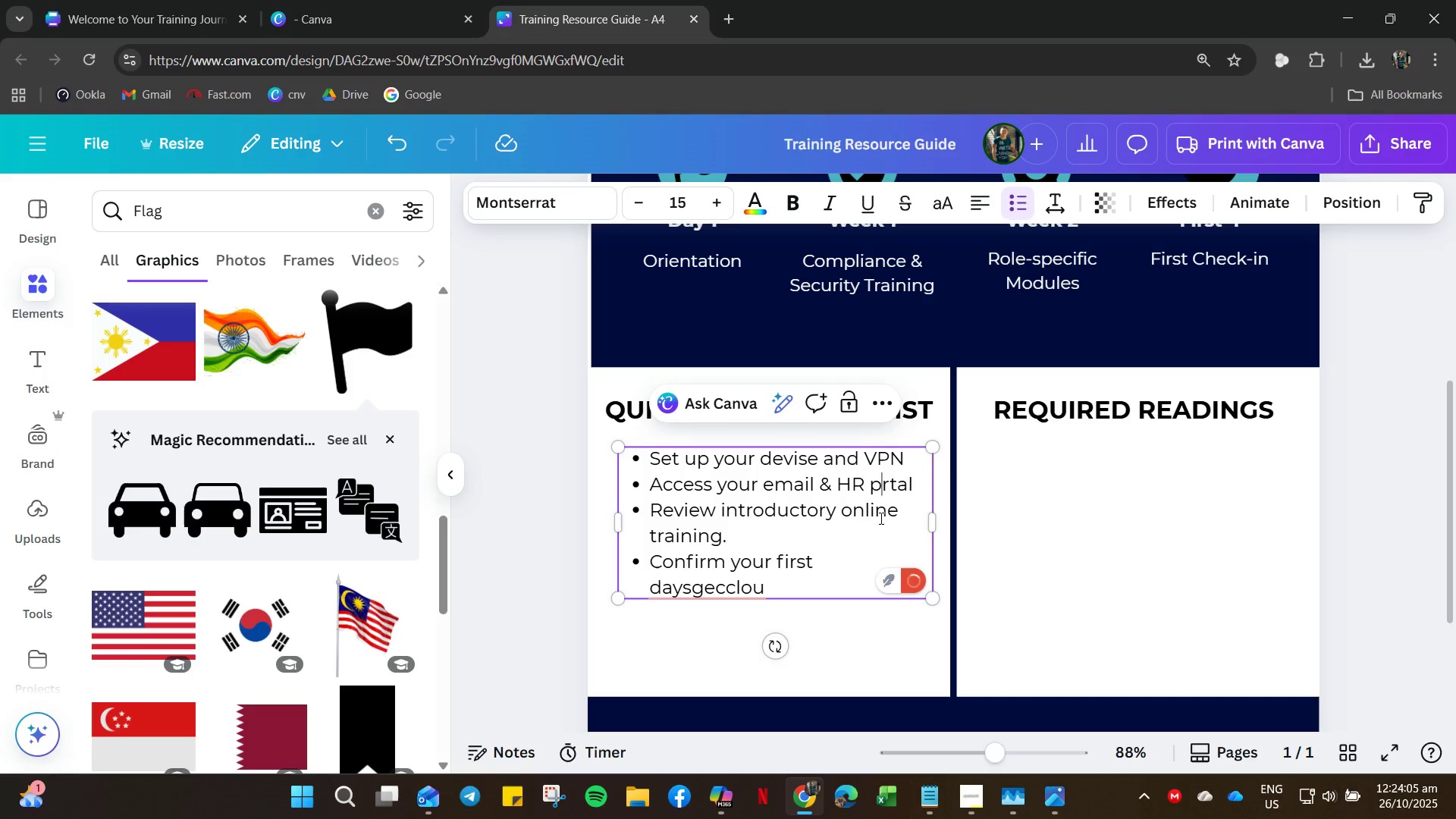 
key(O)
 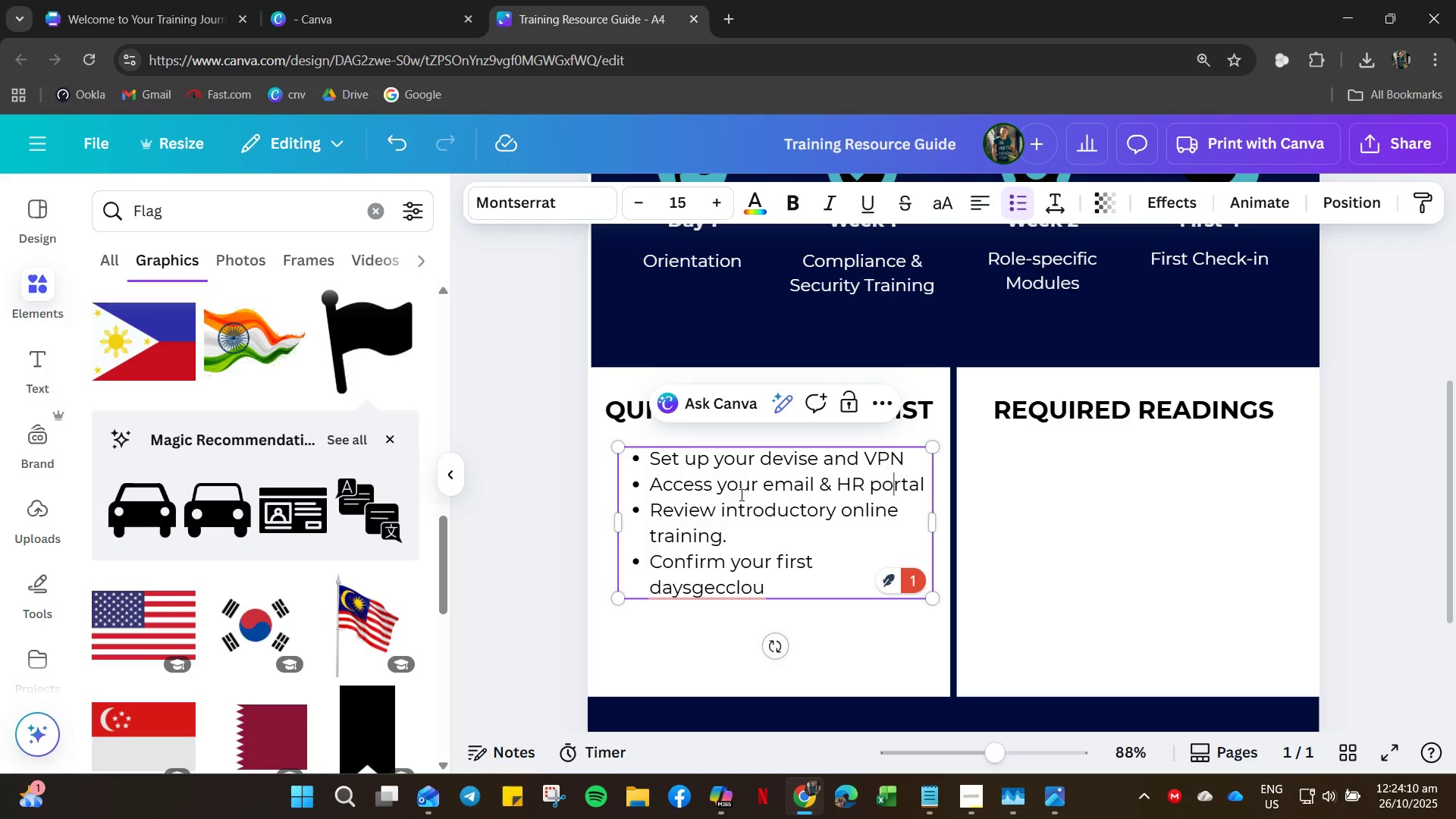 
wait(10.14)
 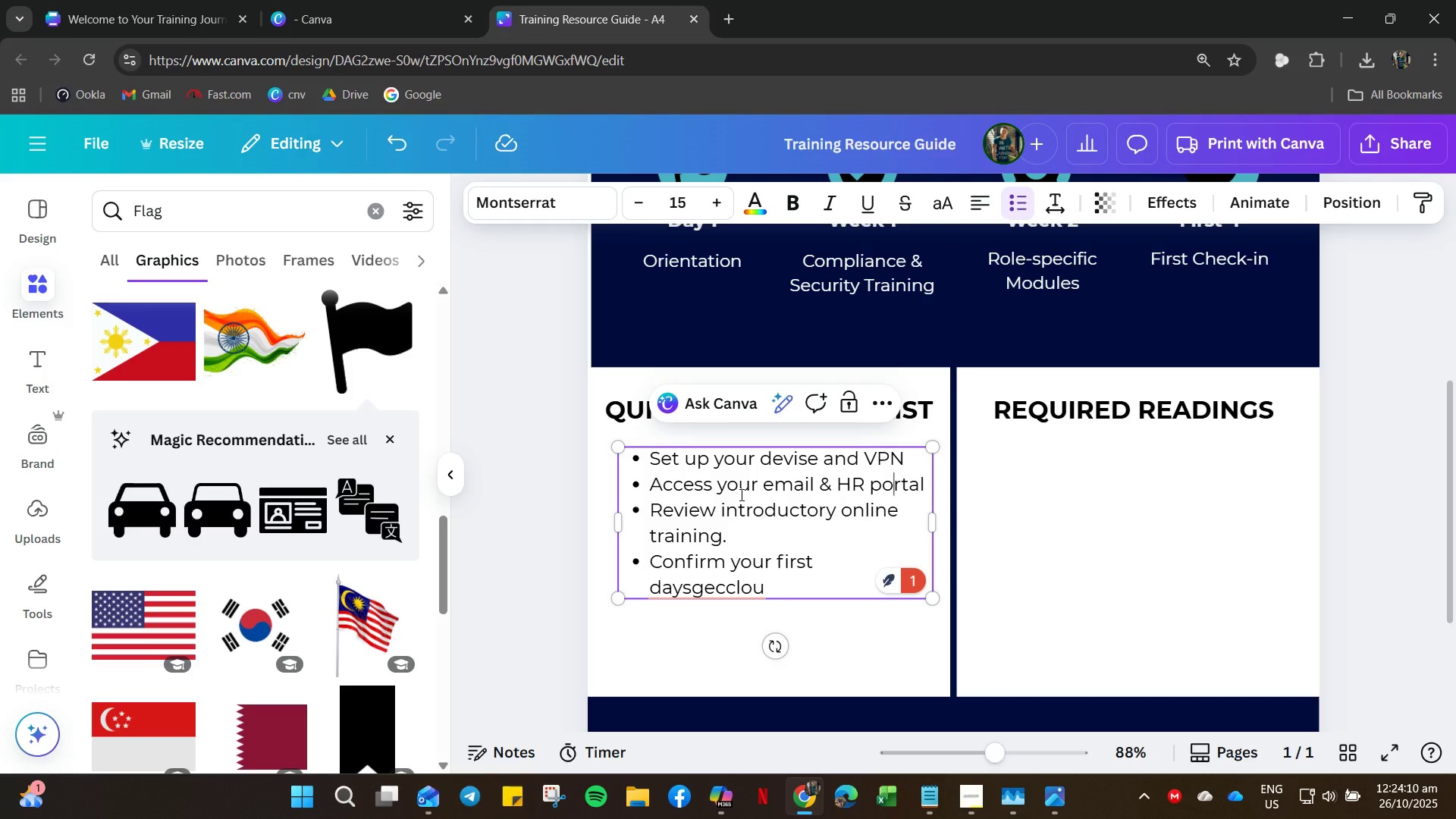 
left_click([723, 507])
 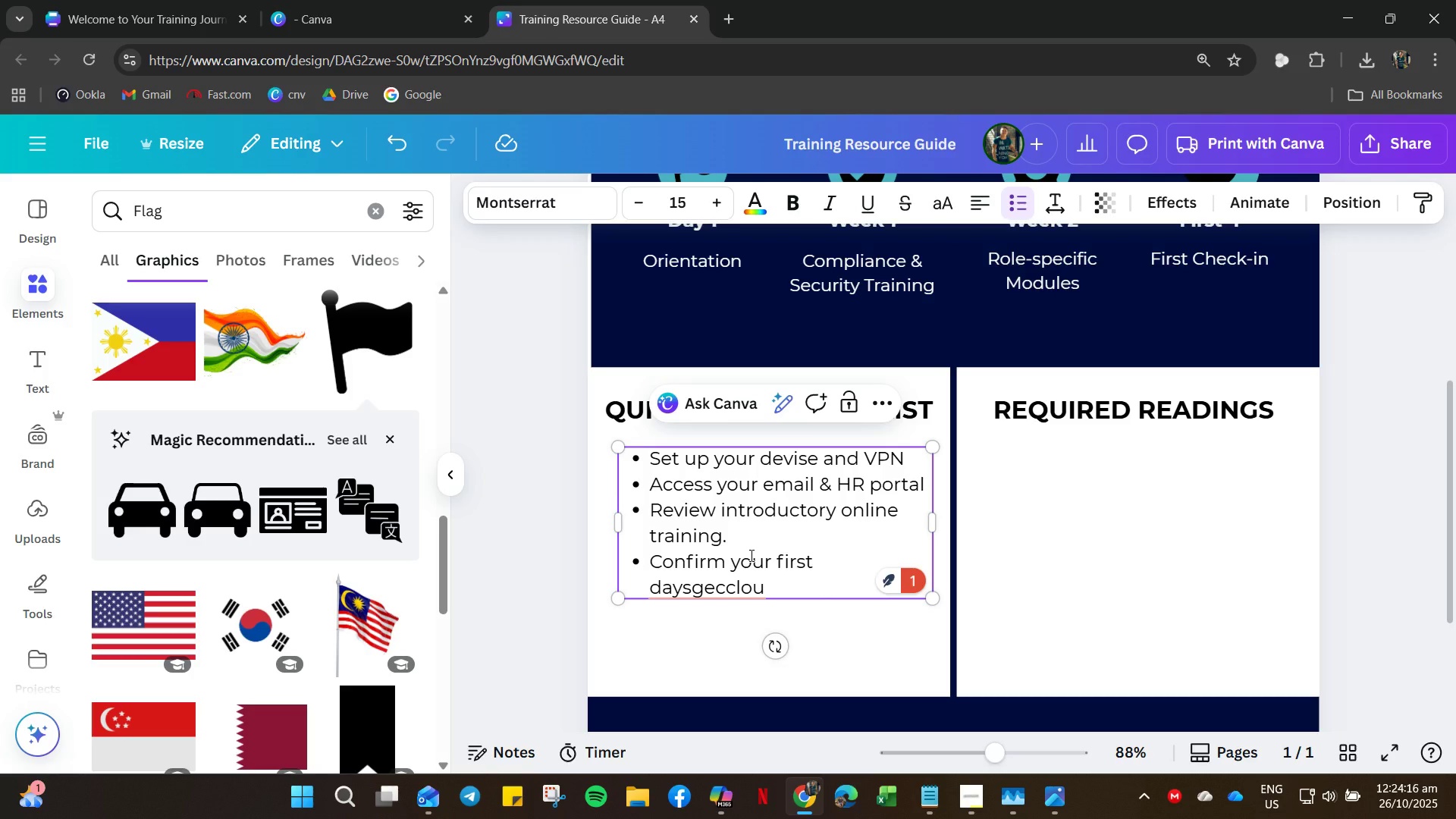 
key(ArrowLeft)
 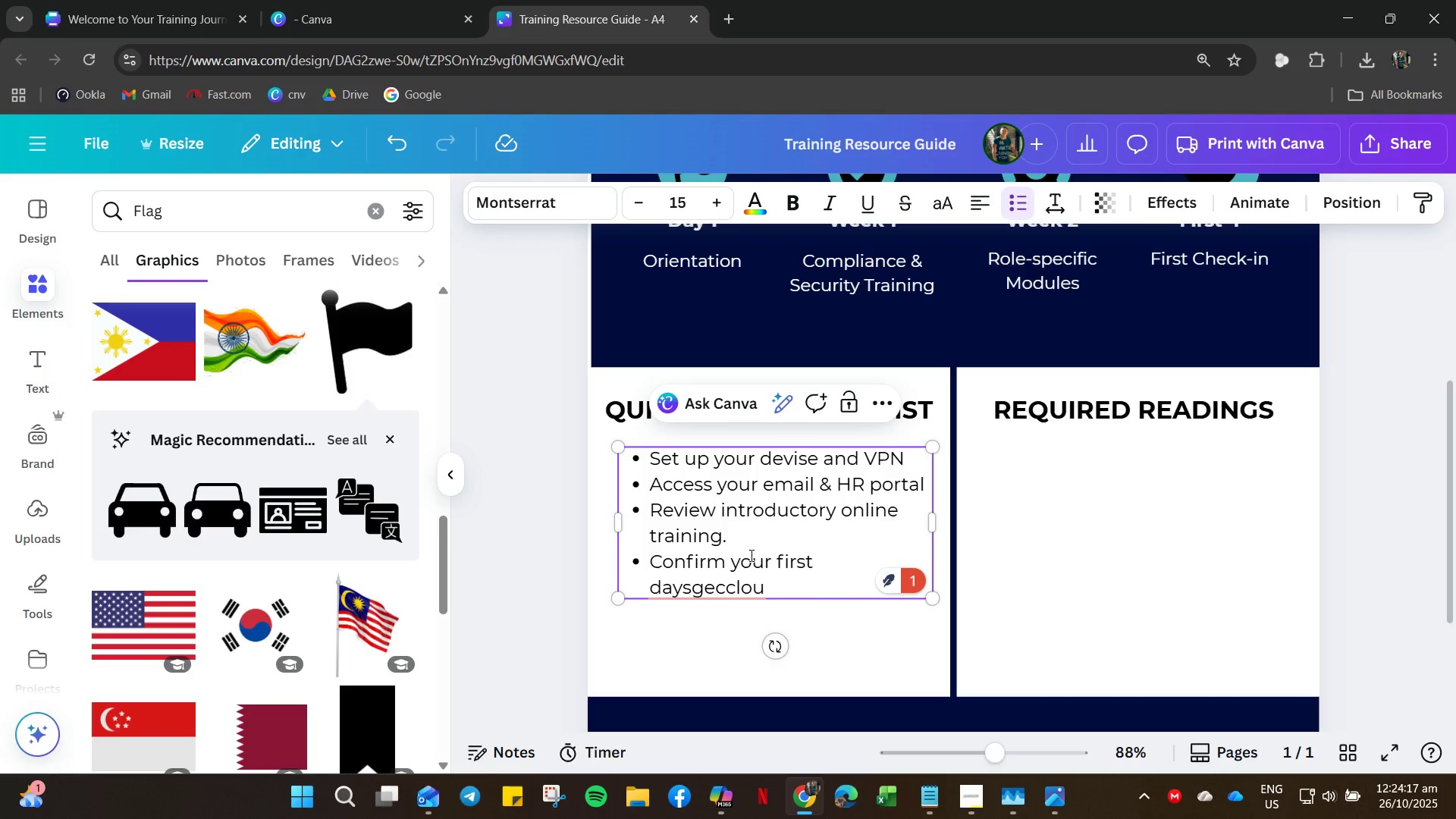 
type(and sign digitalf)
key(Backspace)
type( forms)
 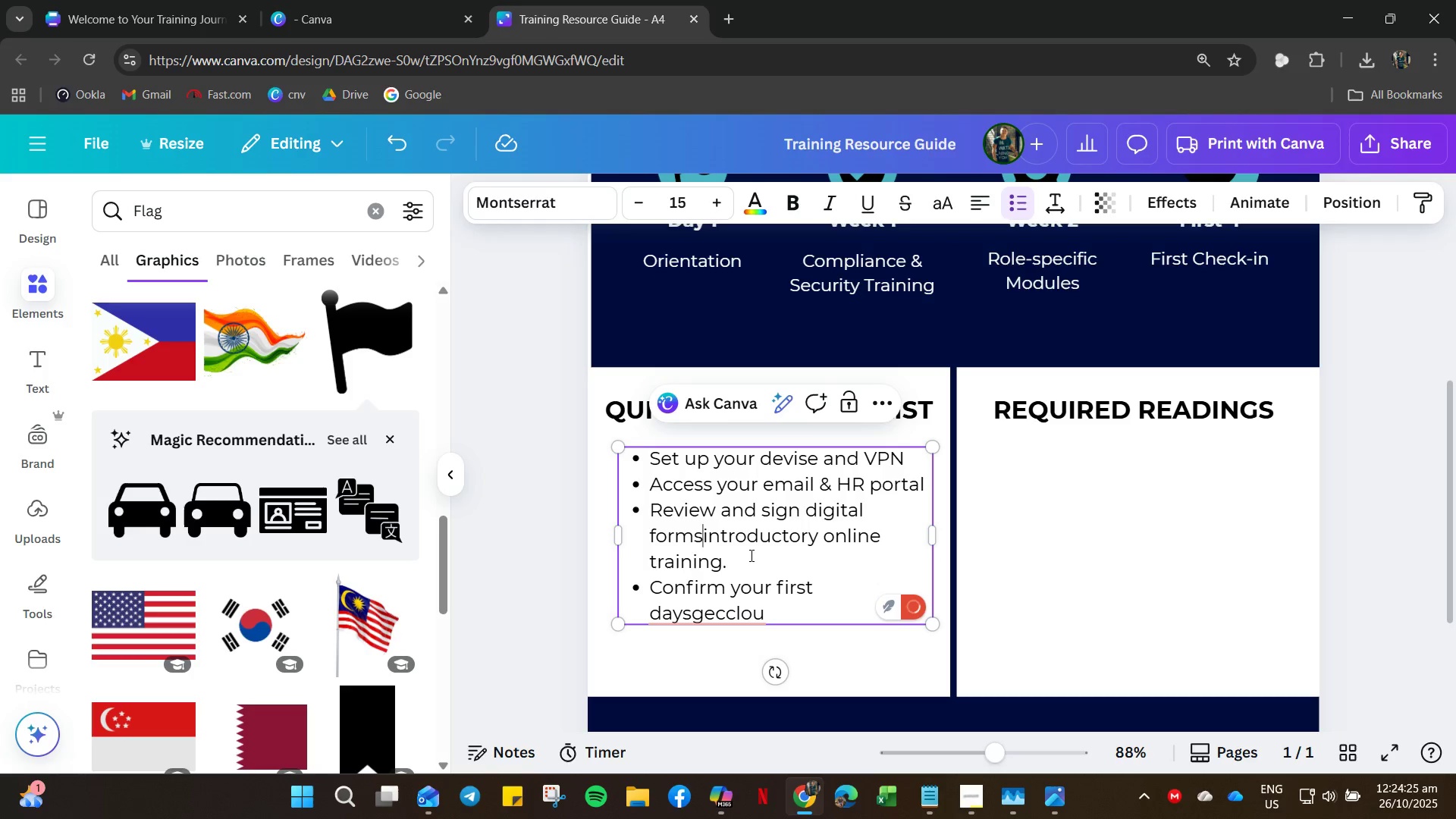 
key(Enter)
 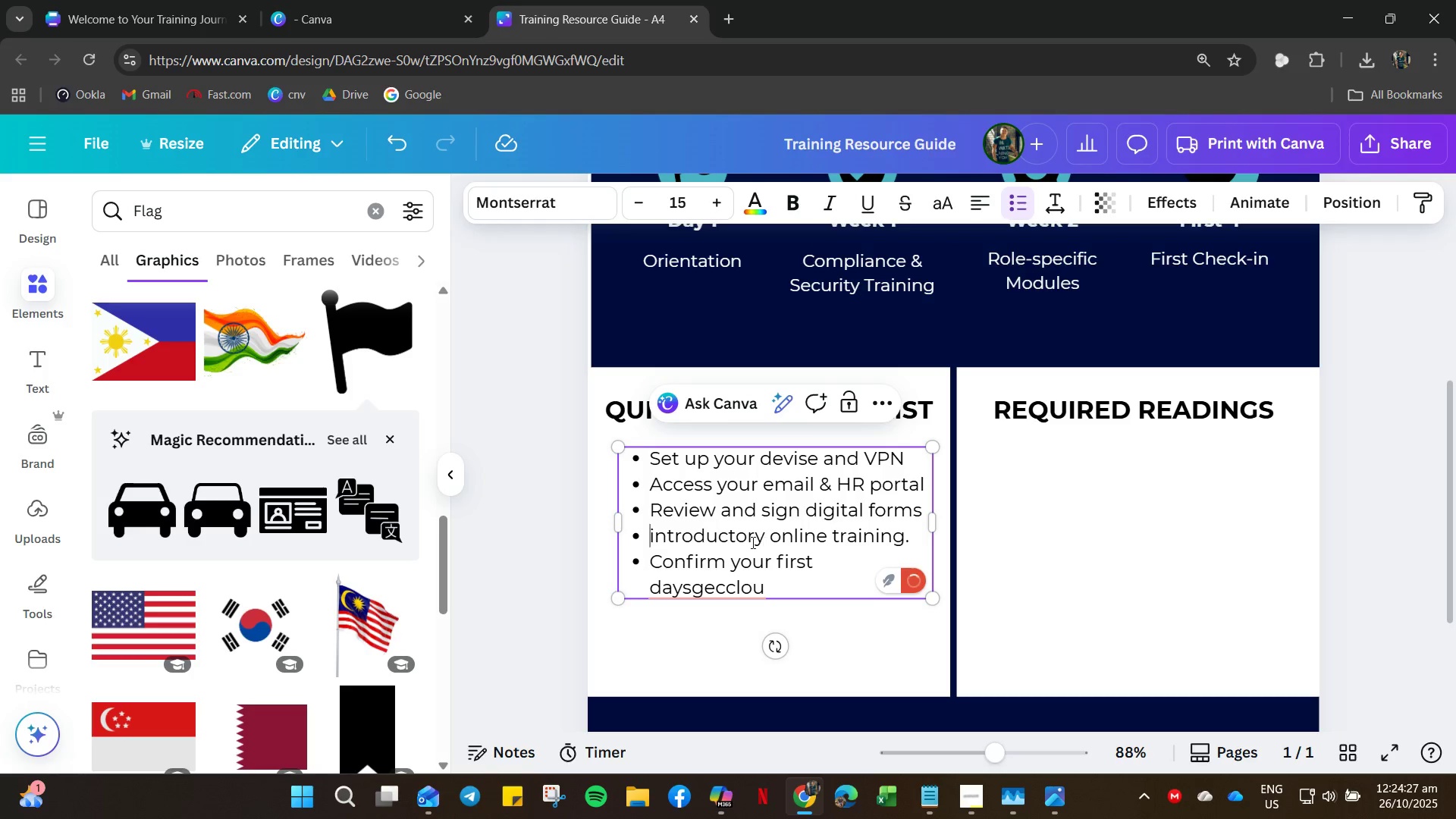 
left_click_drag(start_coordinate=[715, 540], to_coordinate=[921, 538])
 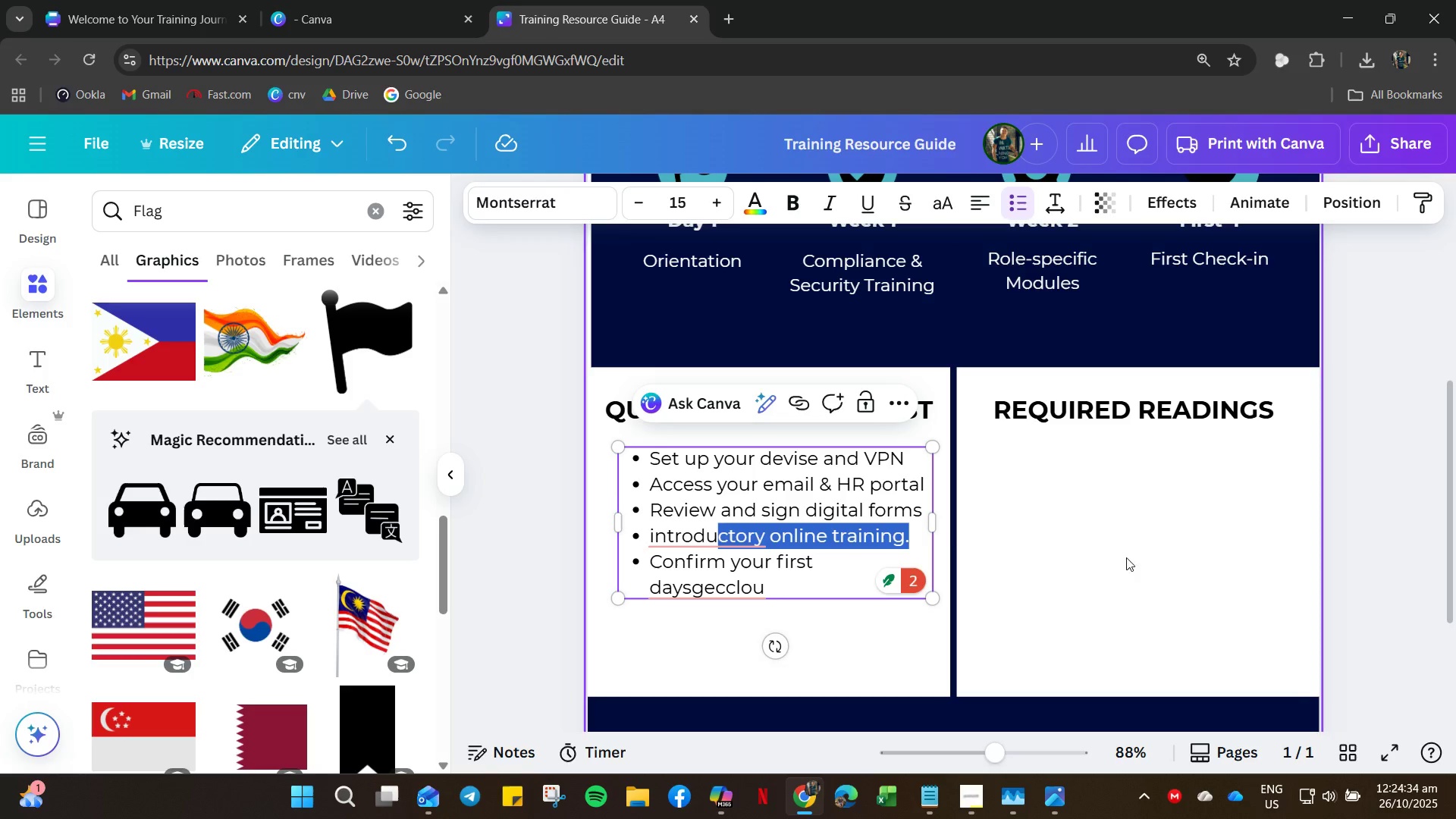 
wait(7.44)
 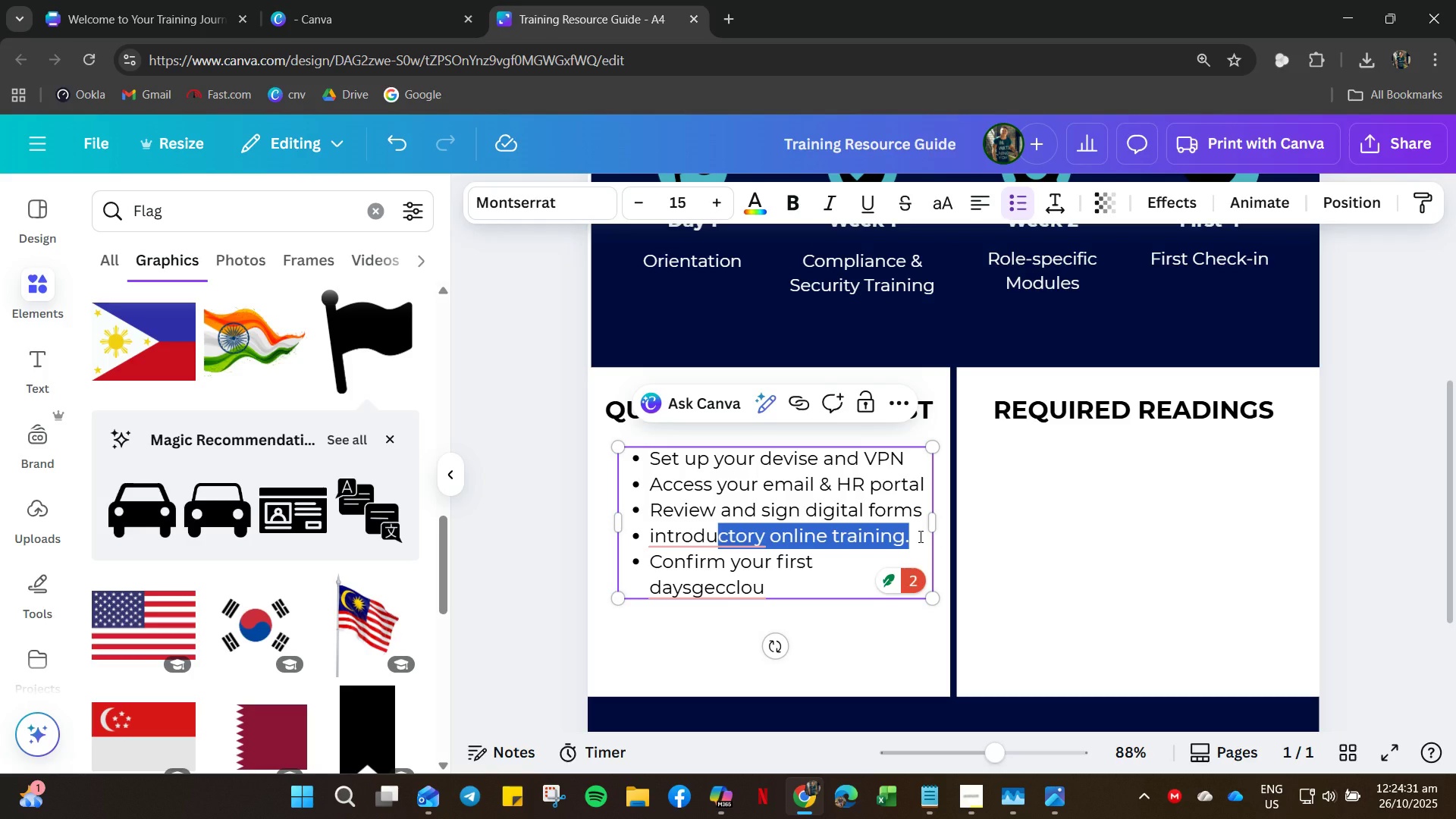 
left_click_drag(start_coordinate=[868, 565], to_coordinate=[871, 562])
 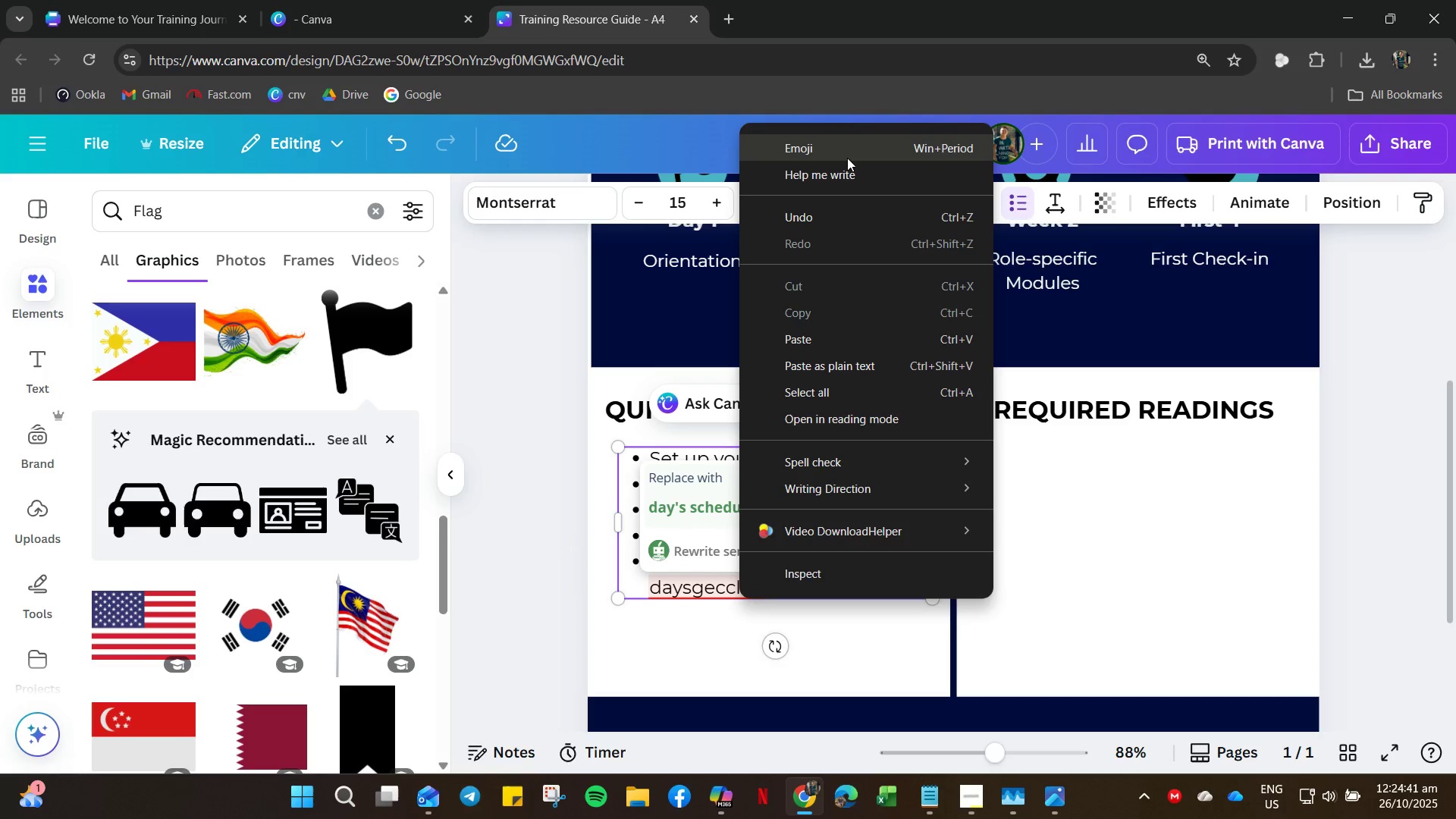 
wait(6.48)
 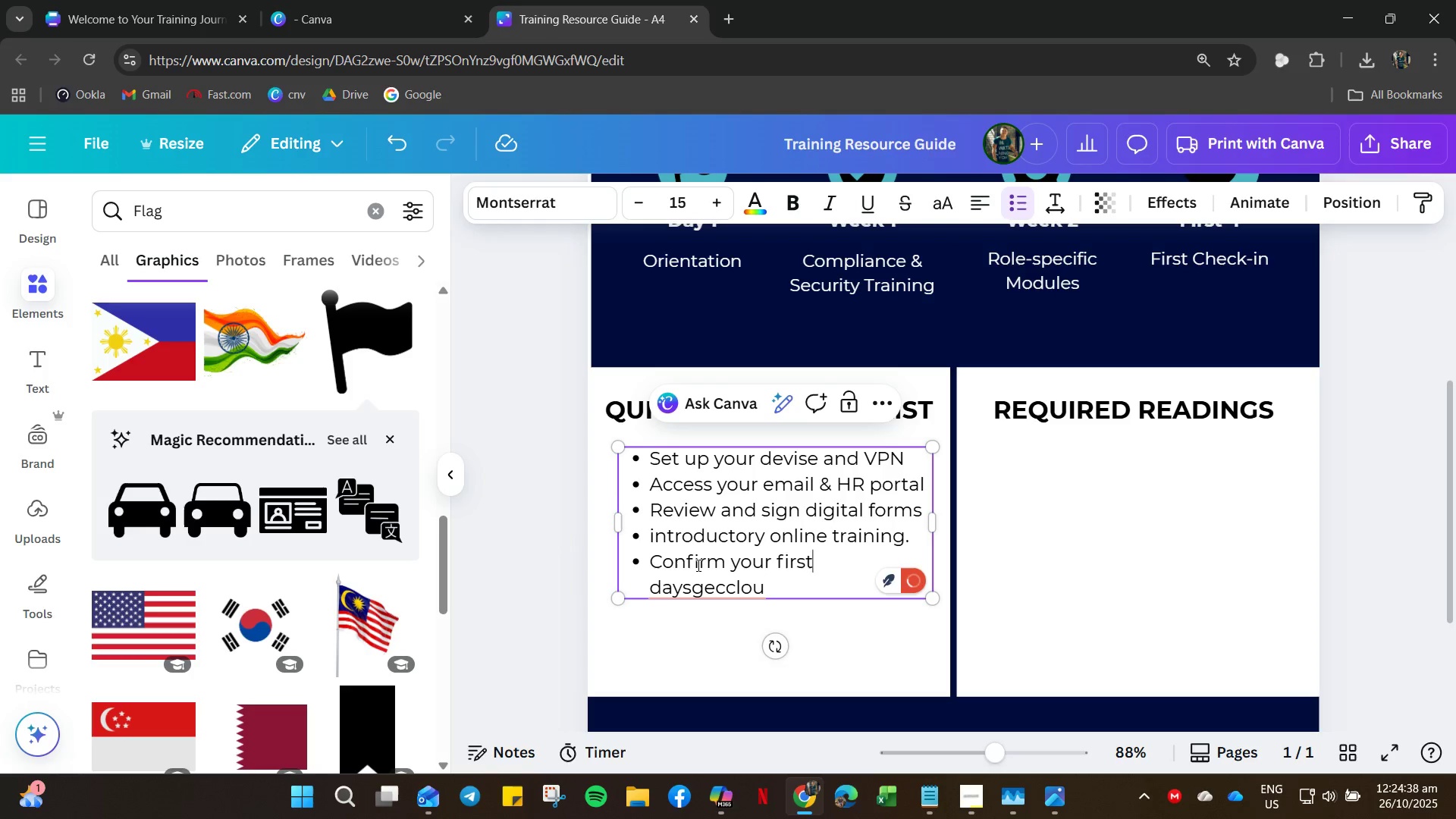 
left_click([673, 623])
 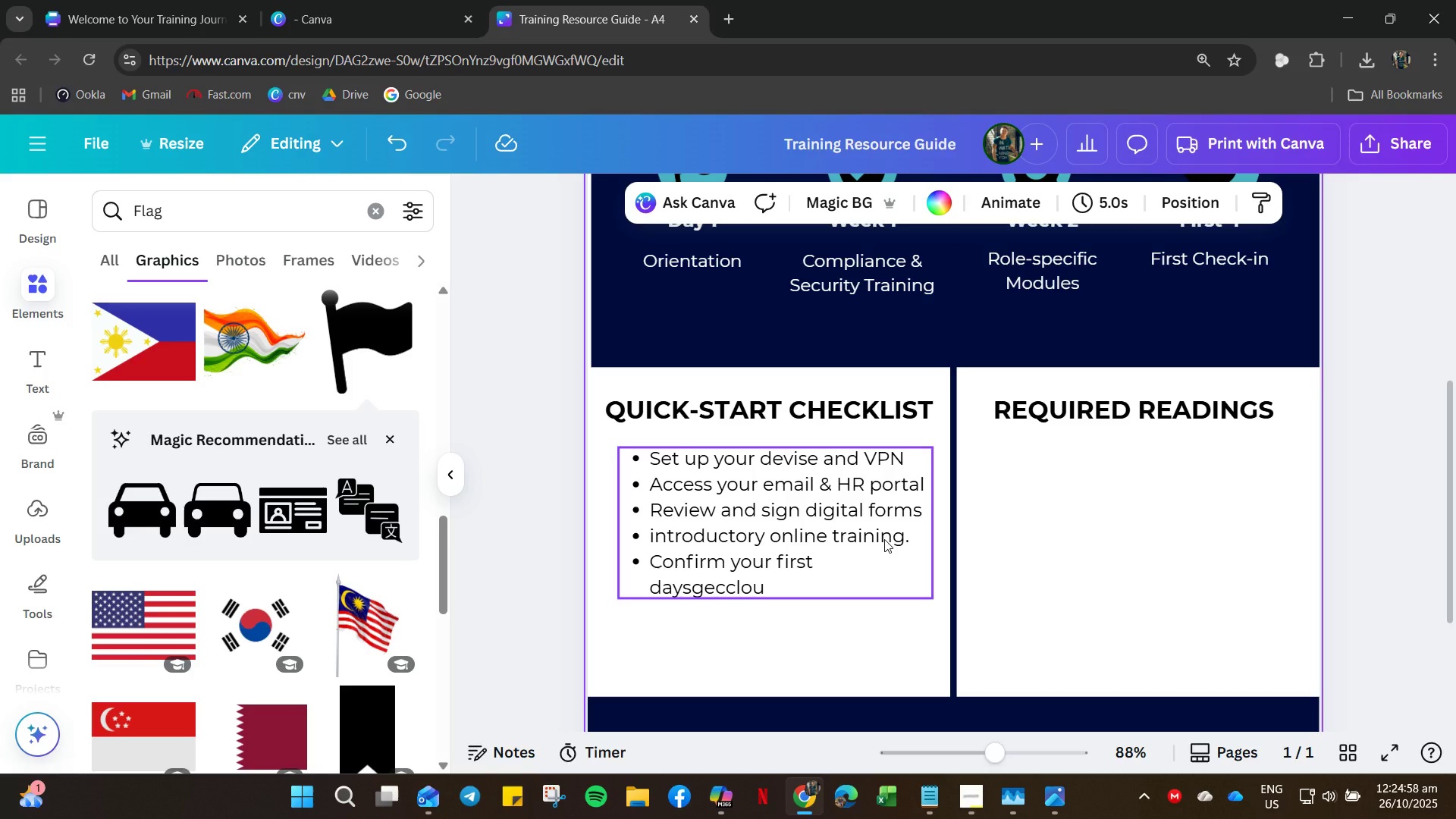 
wait(19.98)
 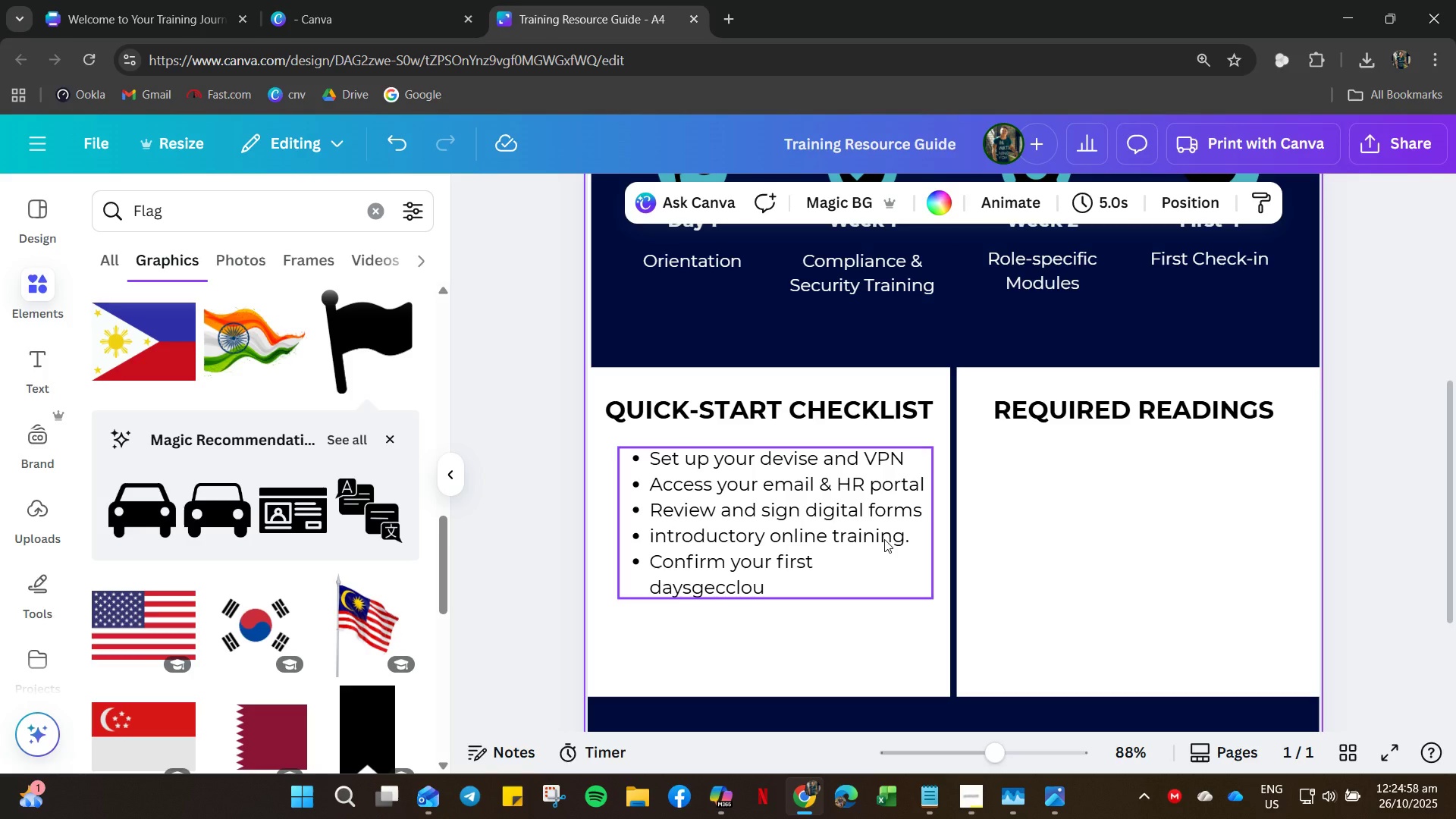 
key(ArrowLeft)
 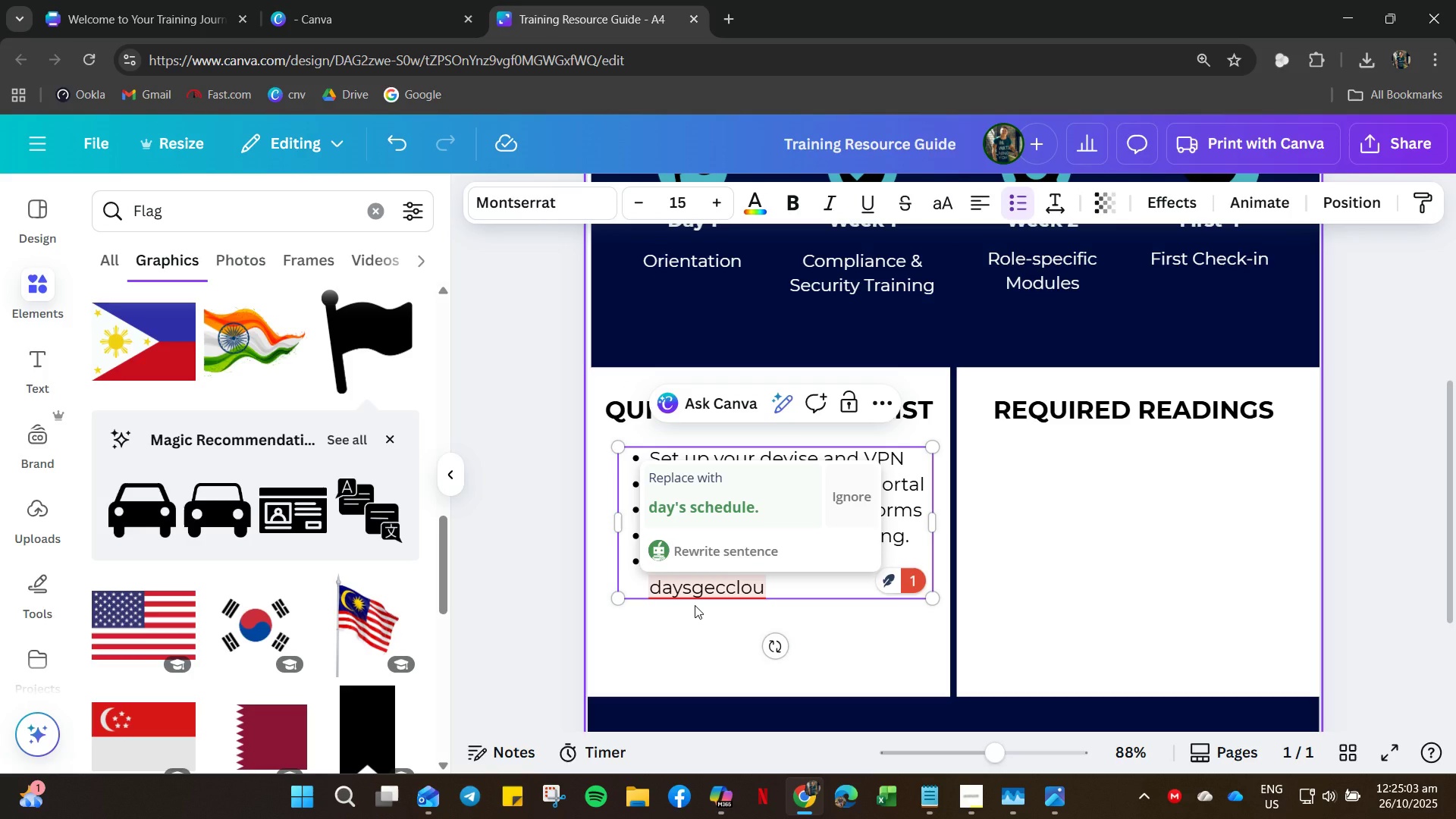 
key(Shift+ShiftLeft)
 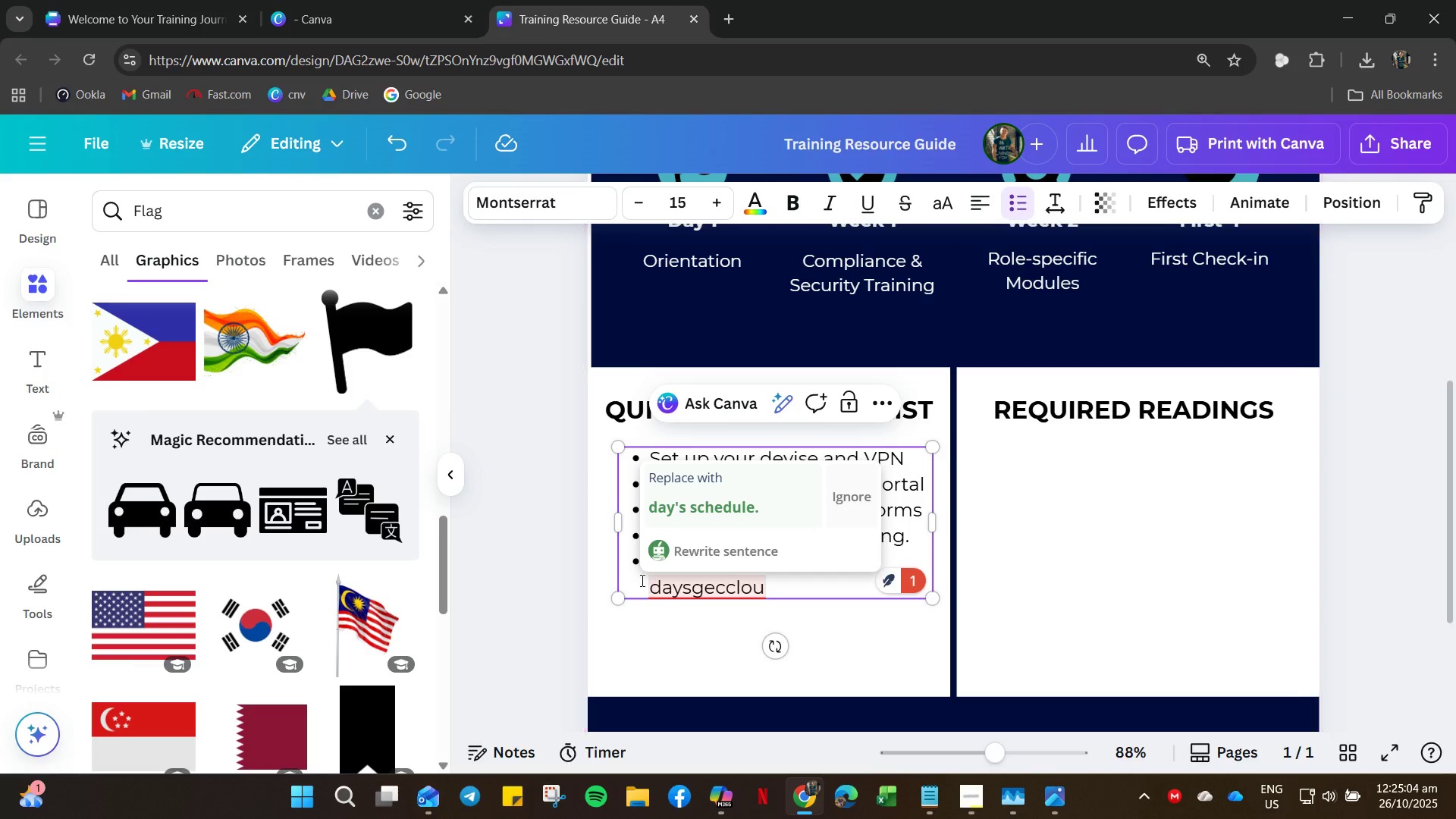 
left_click([631, 570])
 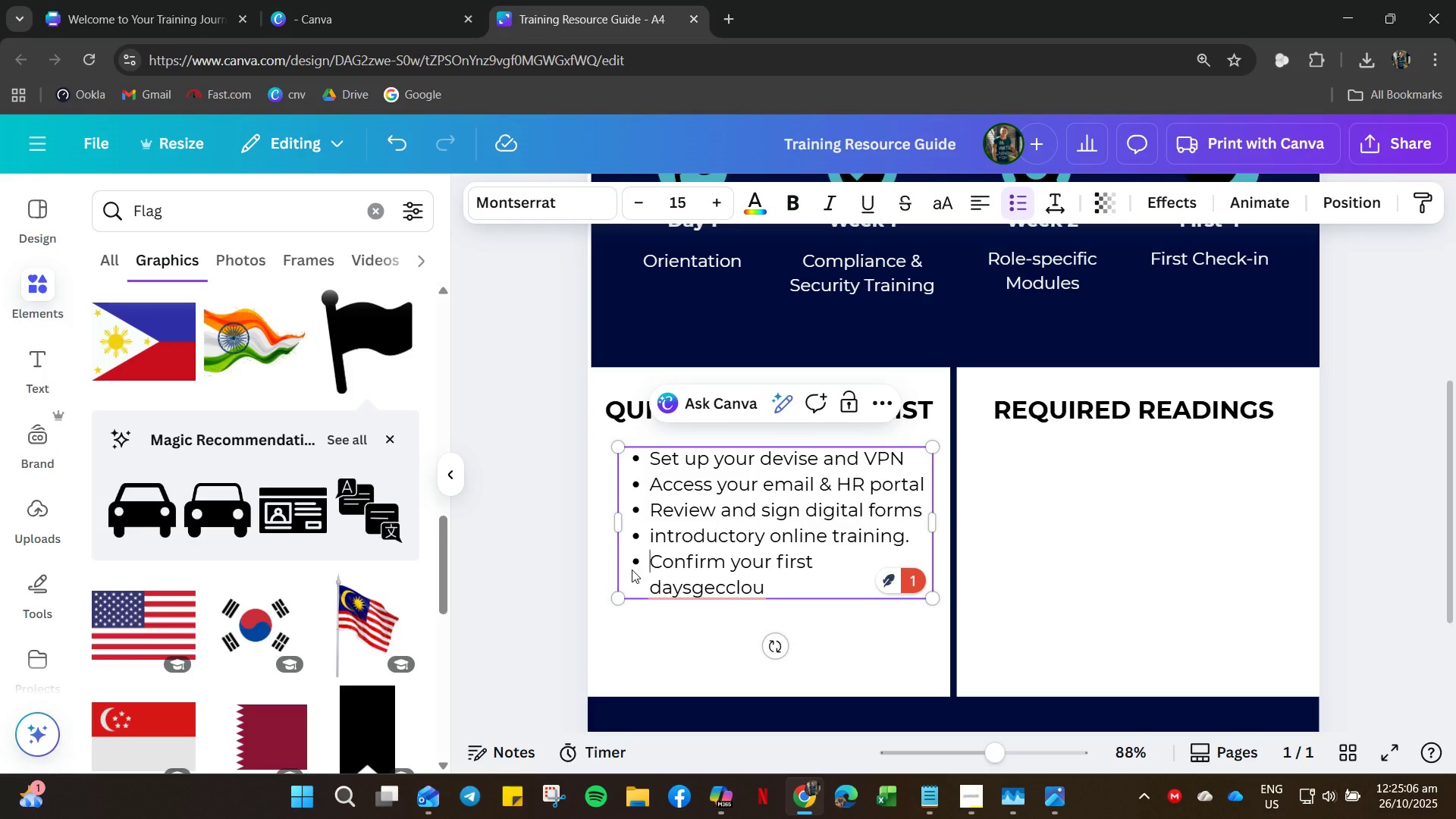 
key(ArrowUp)
 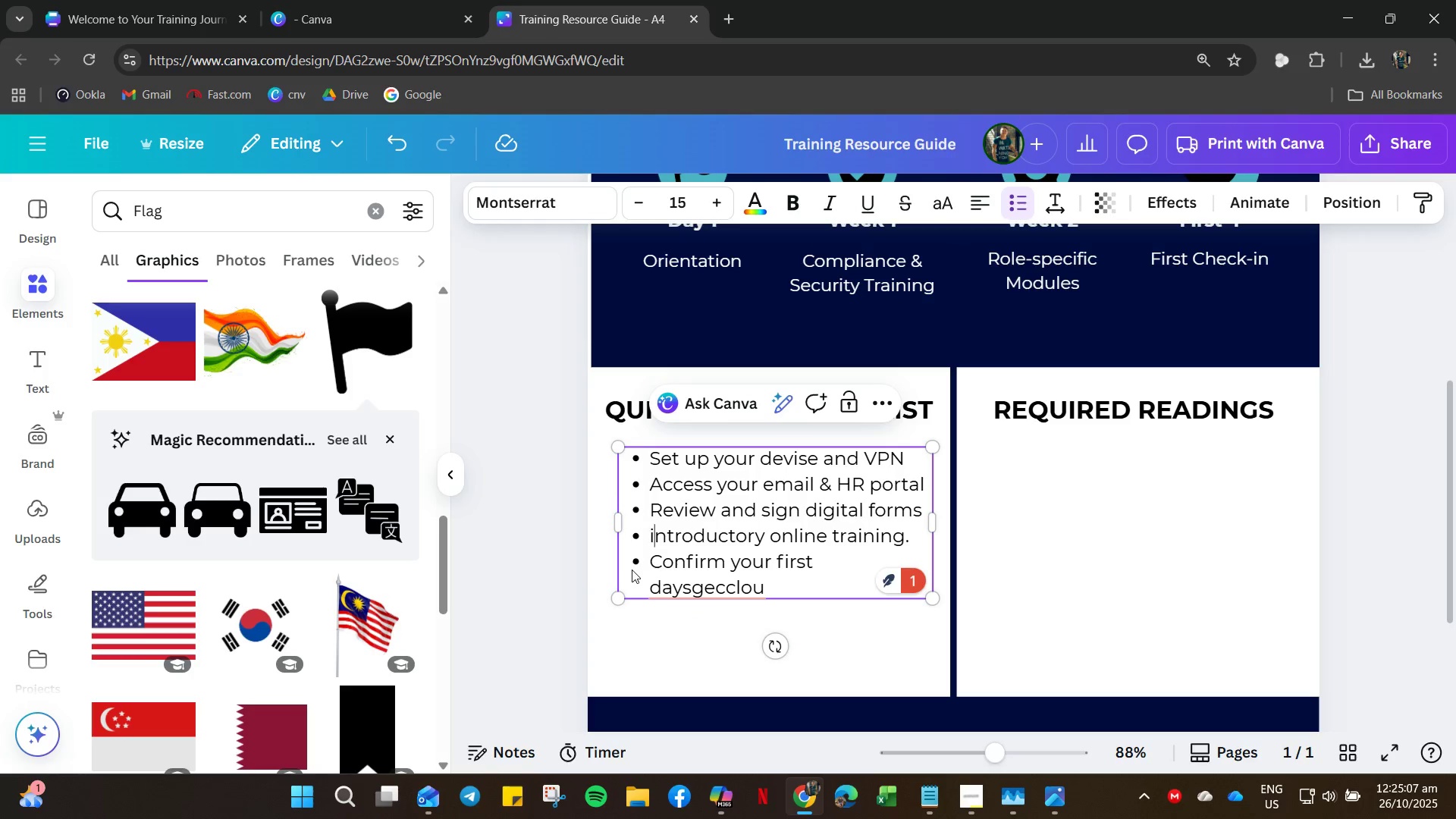 
key(ArrowRight)
 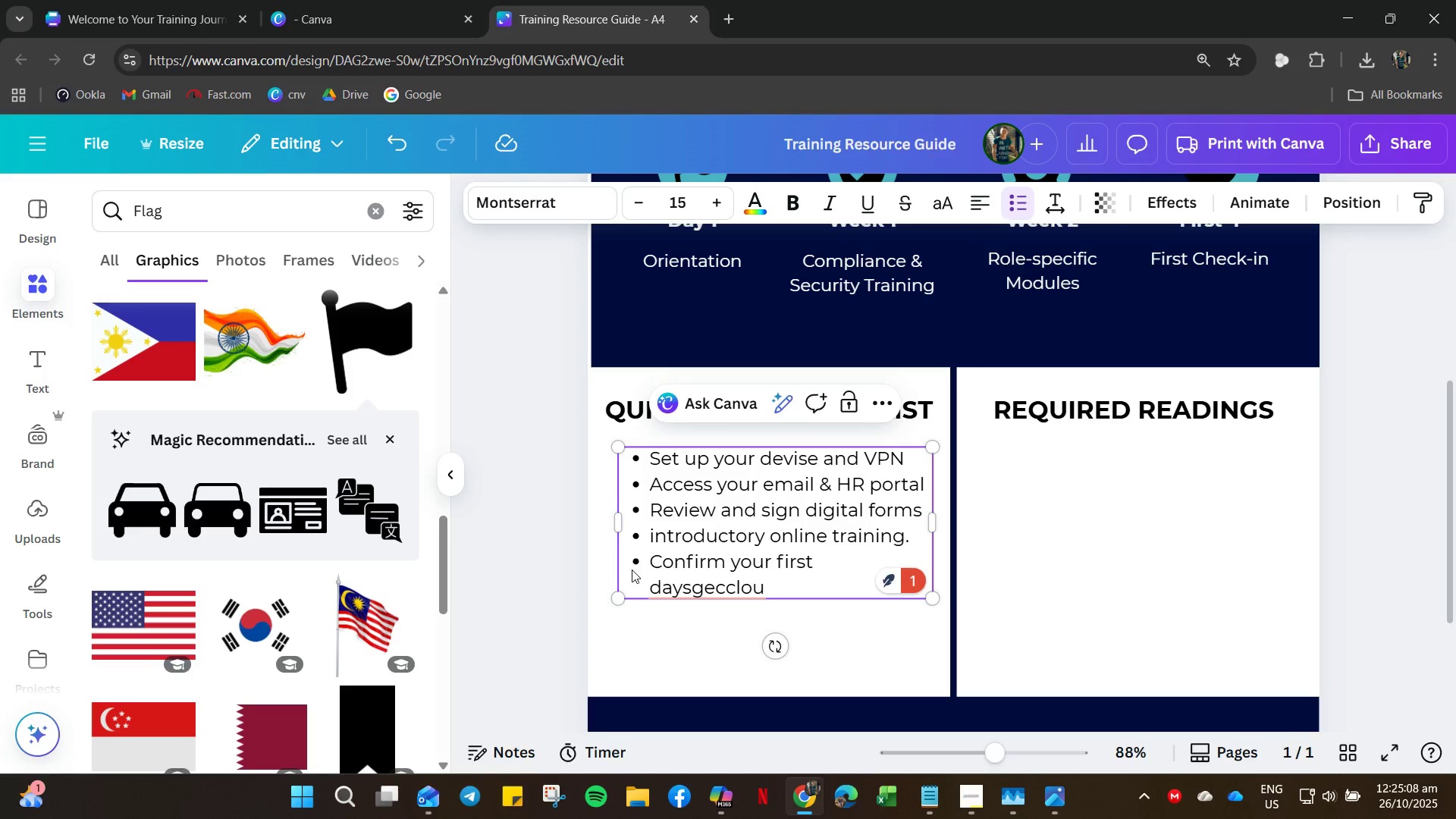 
key(ArrowLeft)
 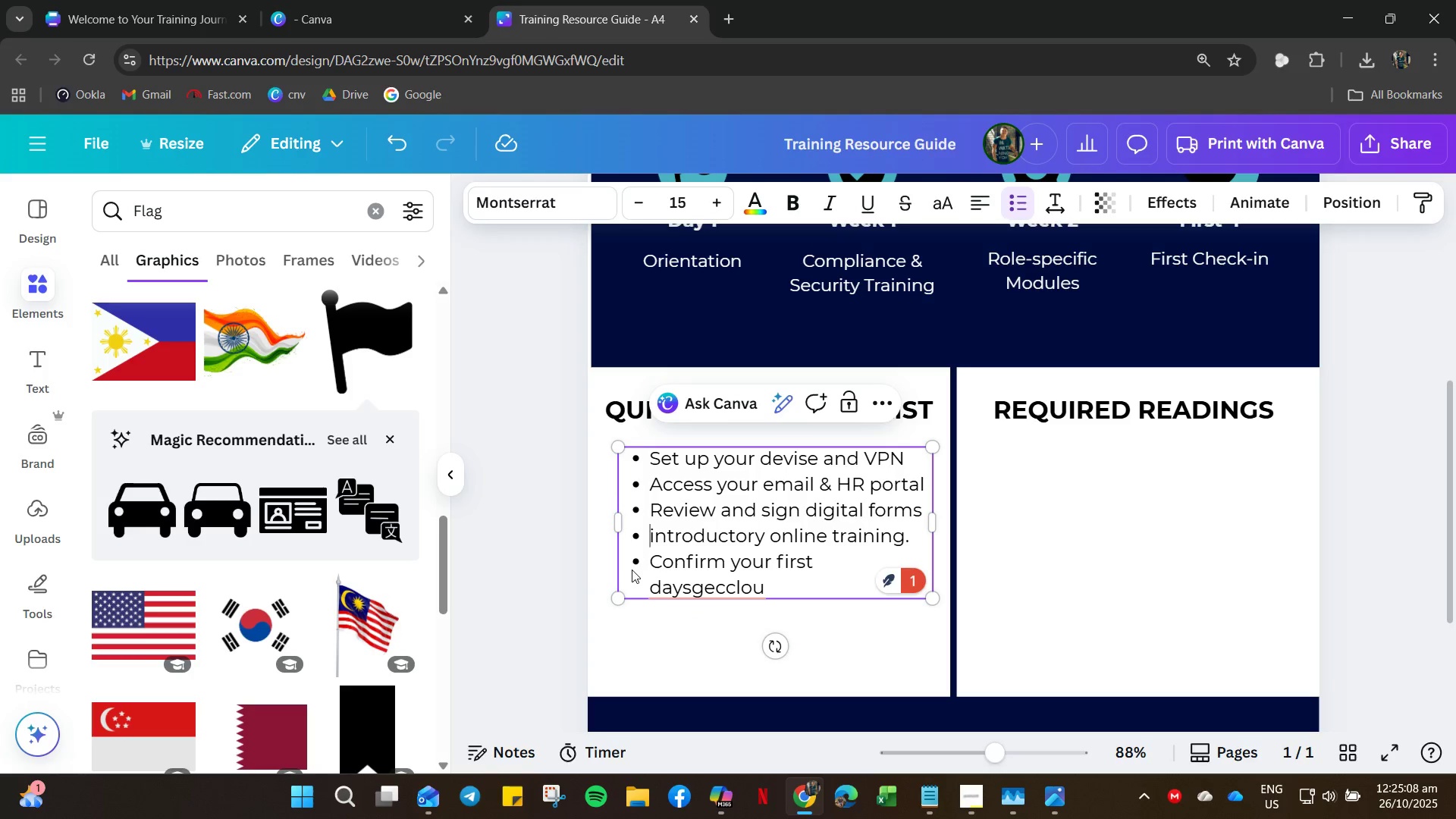 
type(COmplete )
 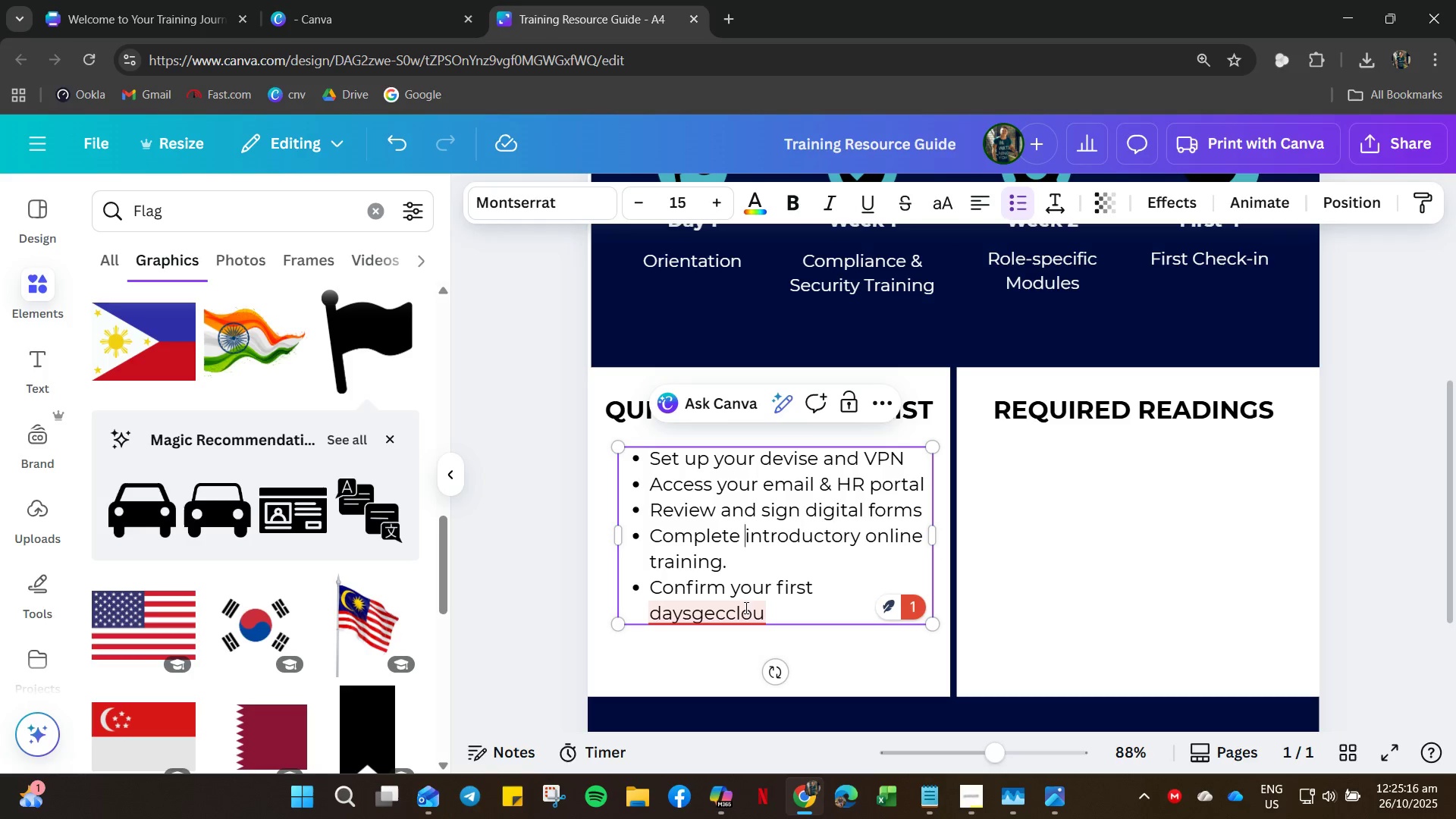 
wait(5.49)
 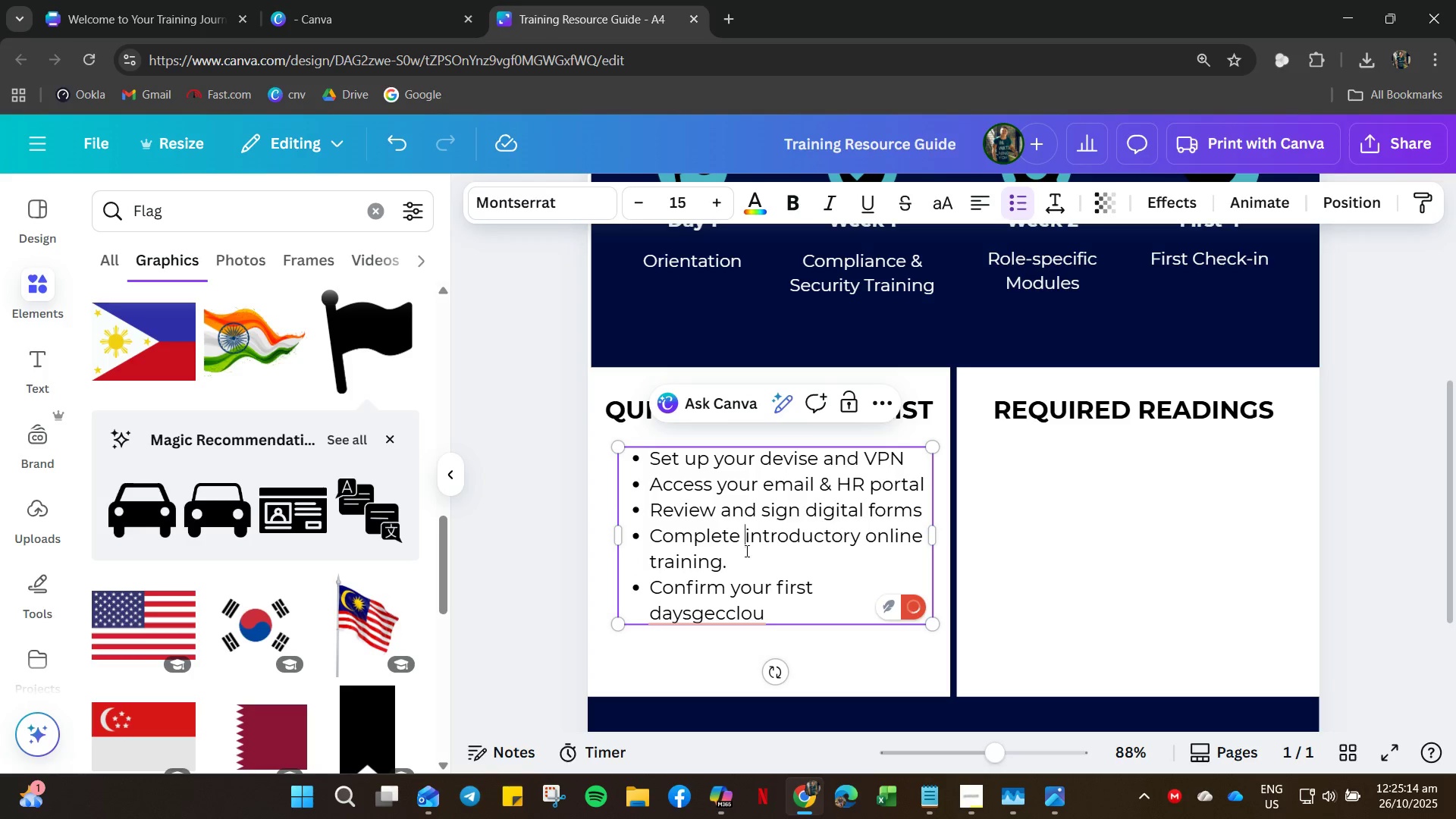 
type(first-day chedule)
 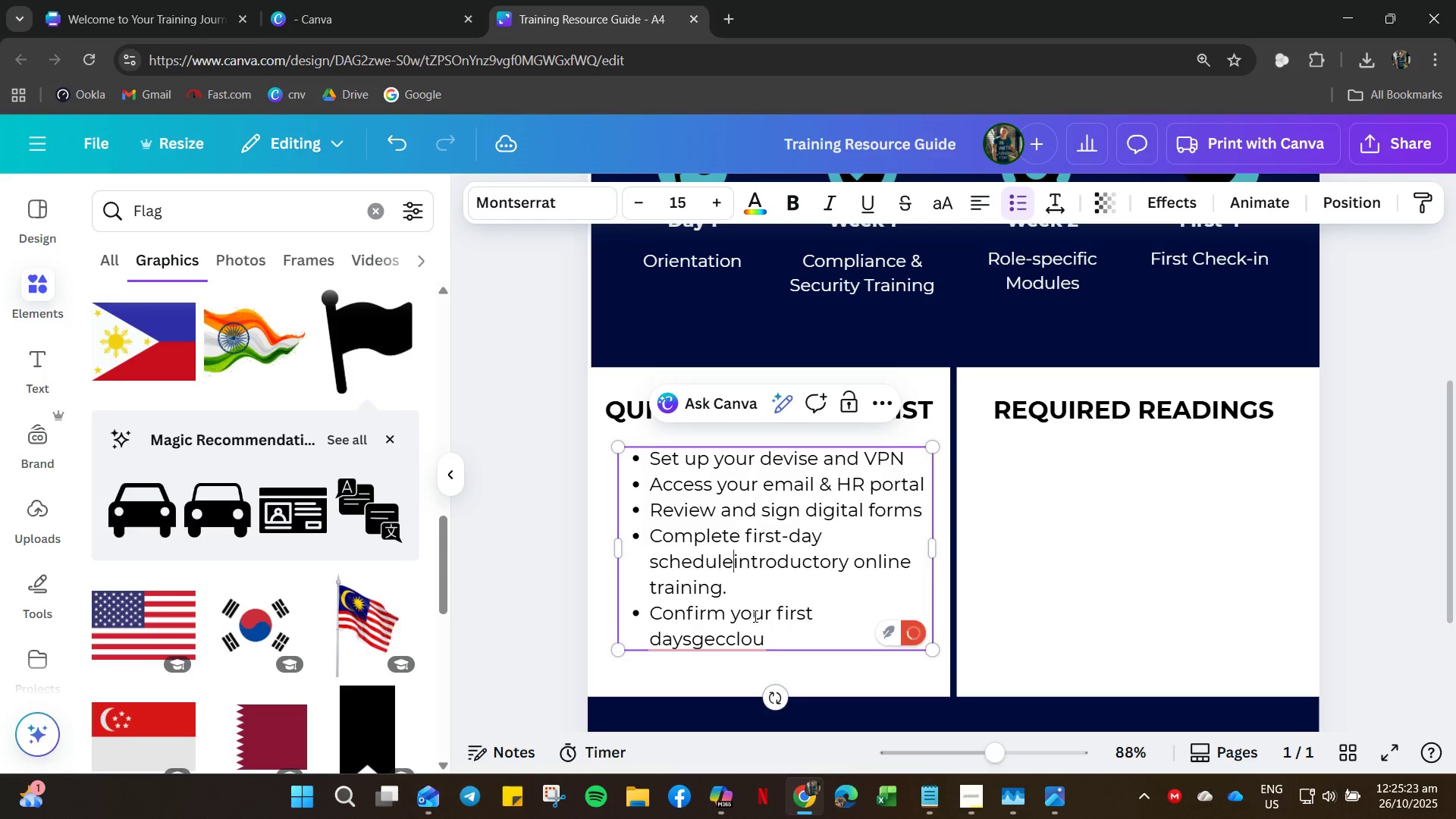 
key(Control+Z)
 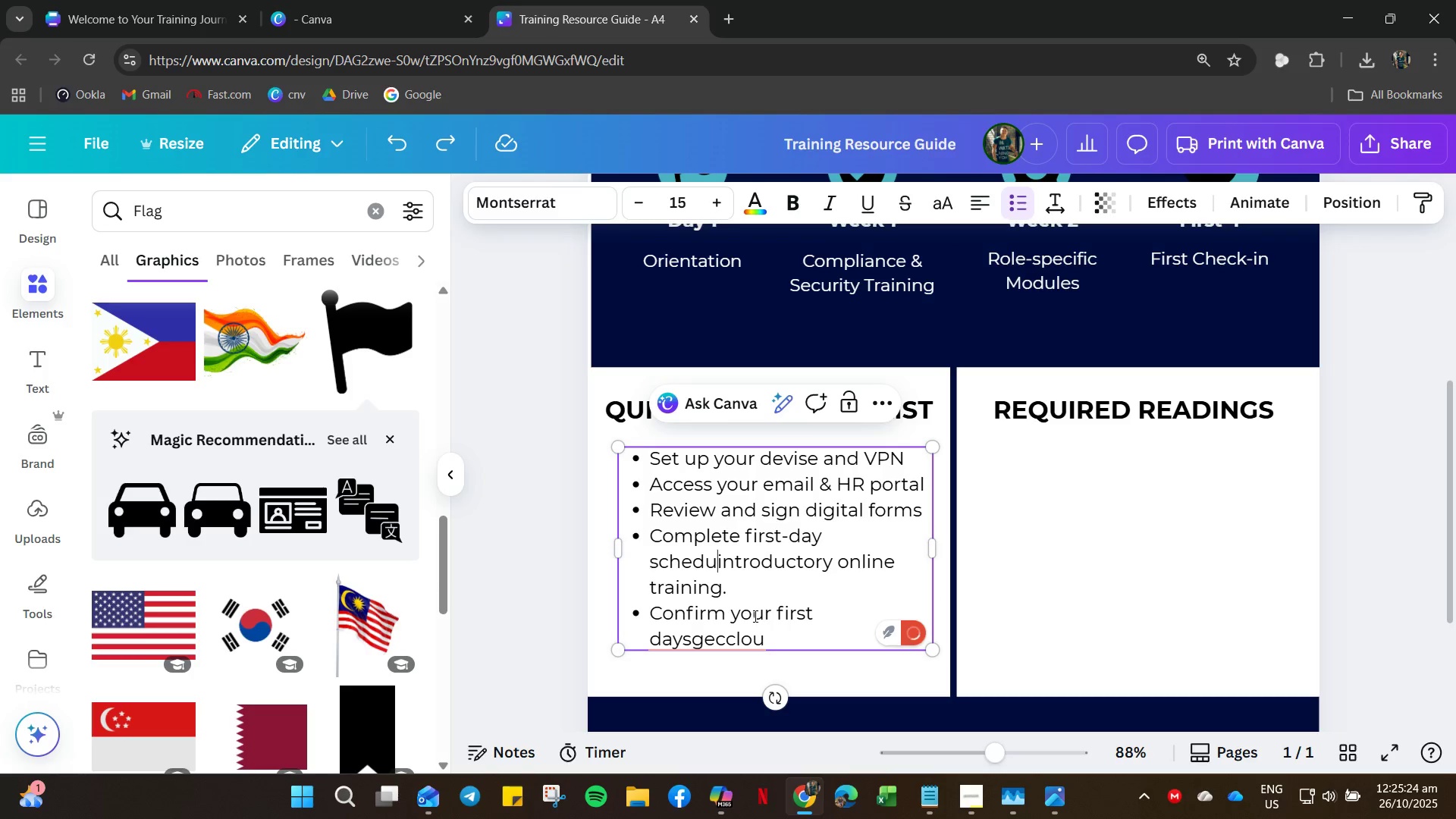 
key(Control+Z)
 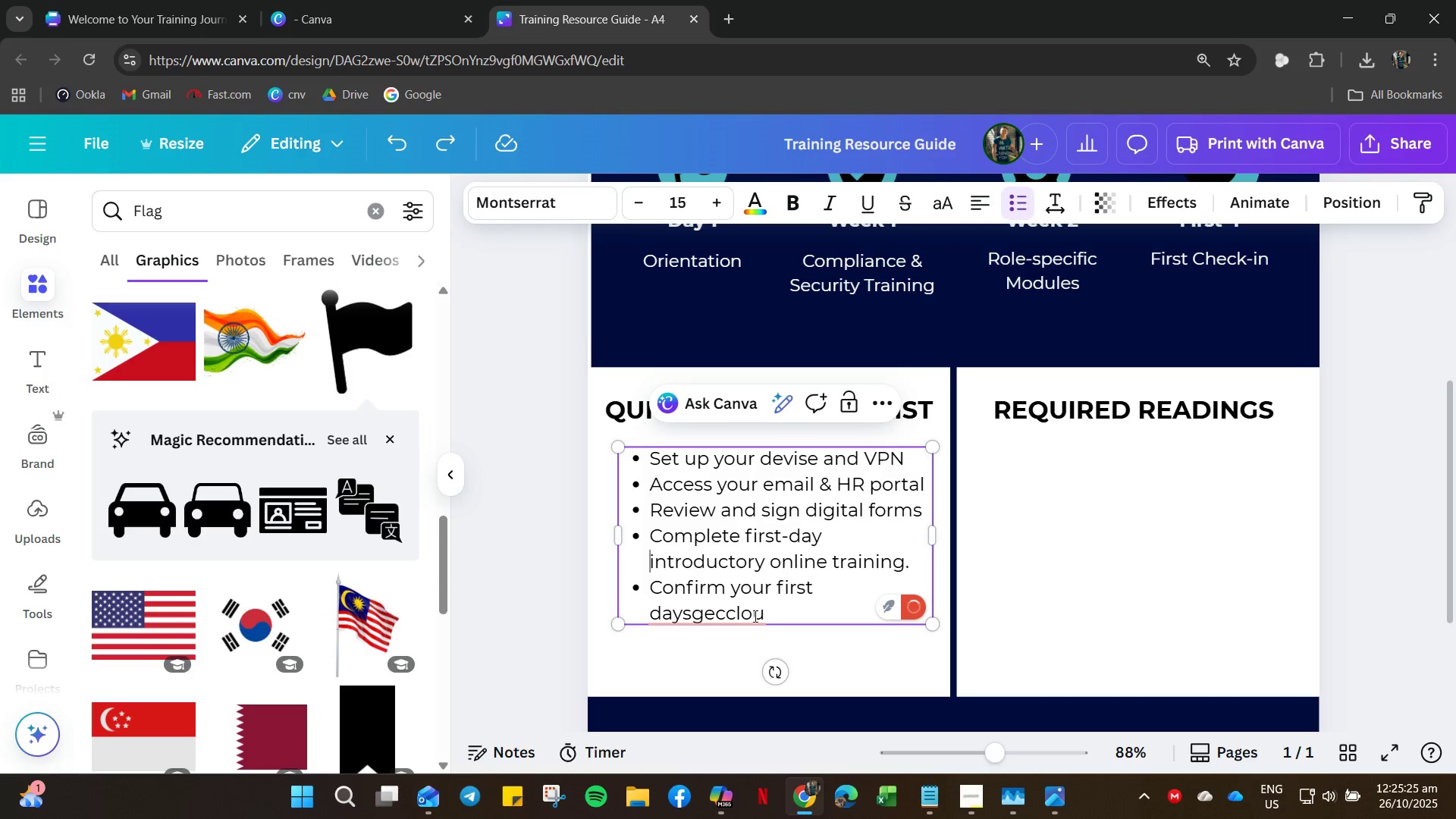 
key(Control+Z)
 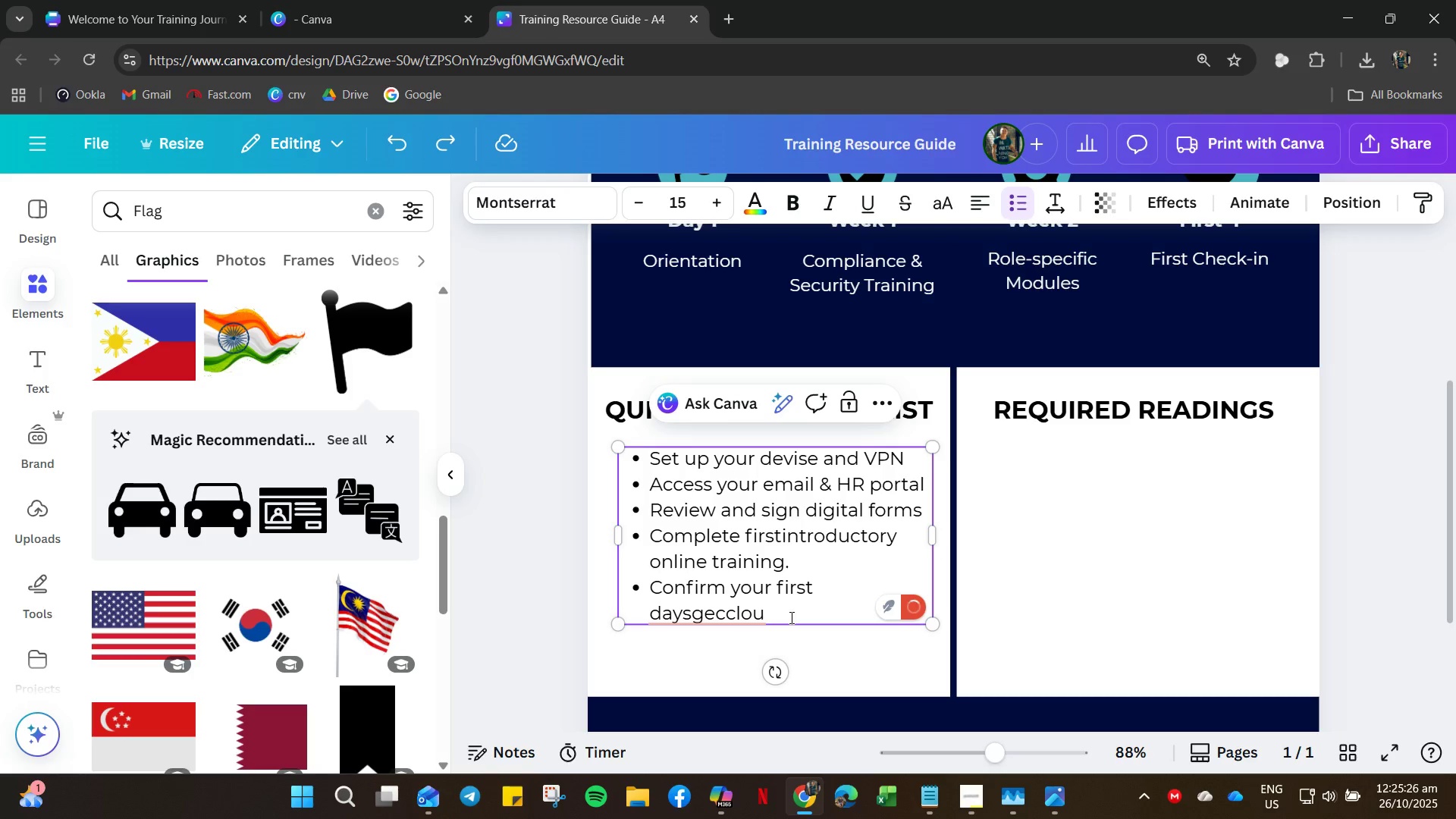 
key(Control+Z)
 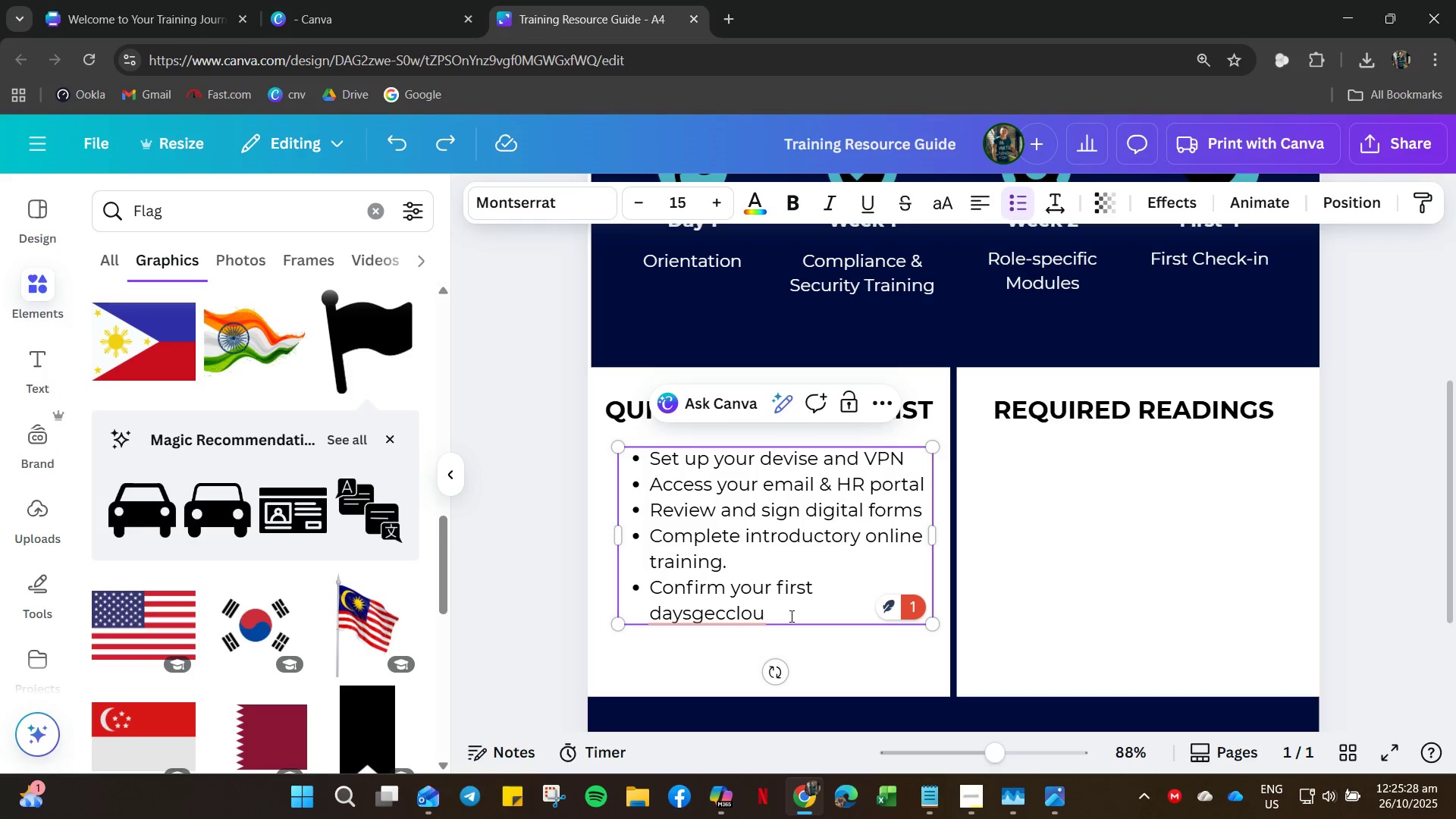 
left_click([790, 616])
 